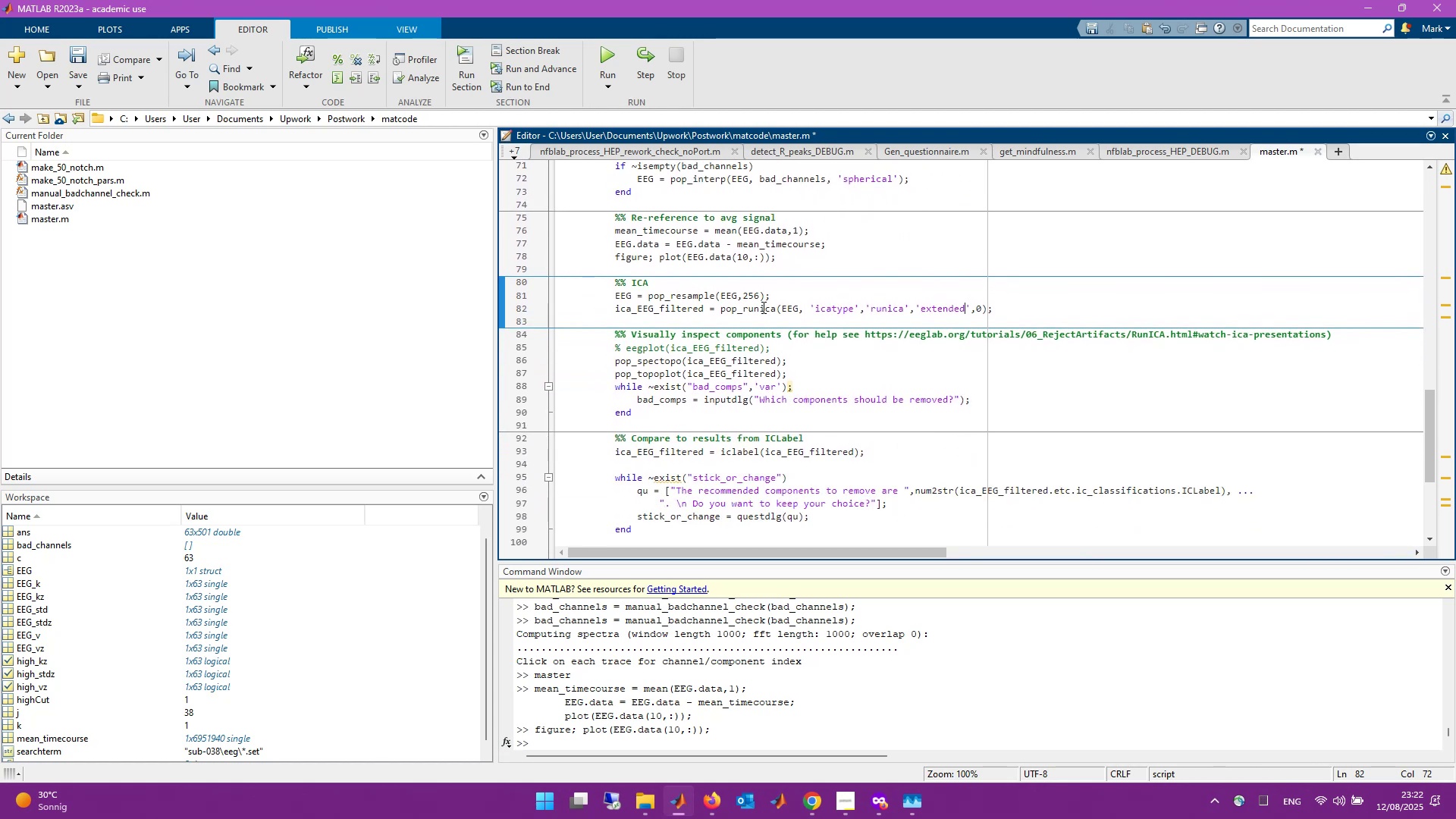 
right_click([761, 309])
 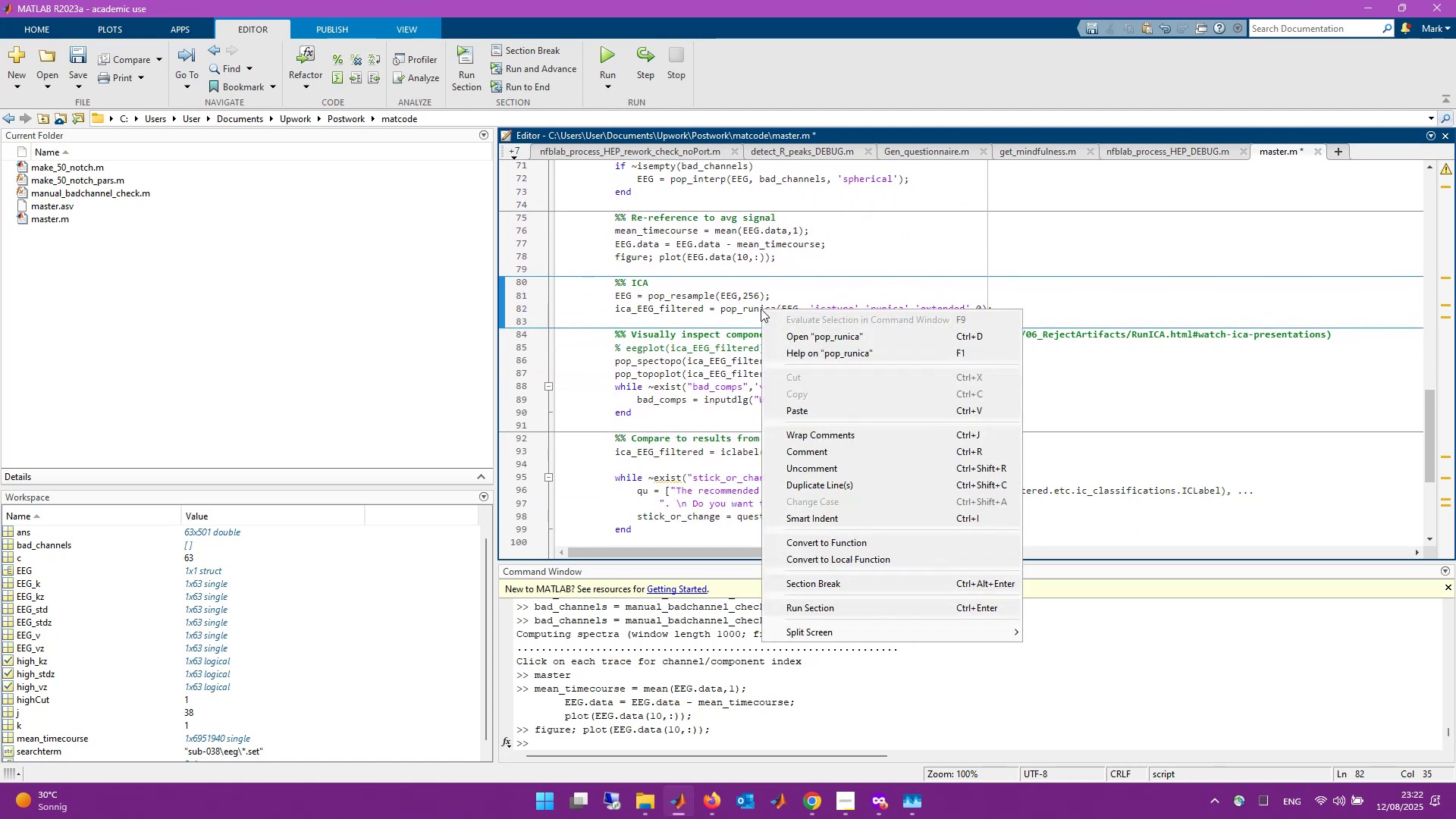 
left_click([761, 309])
 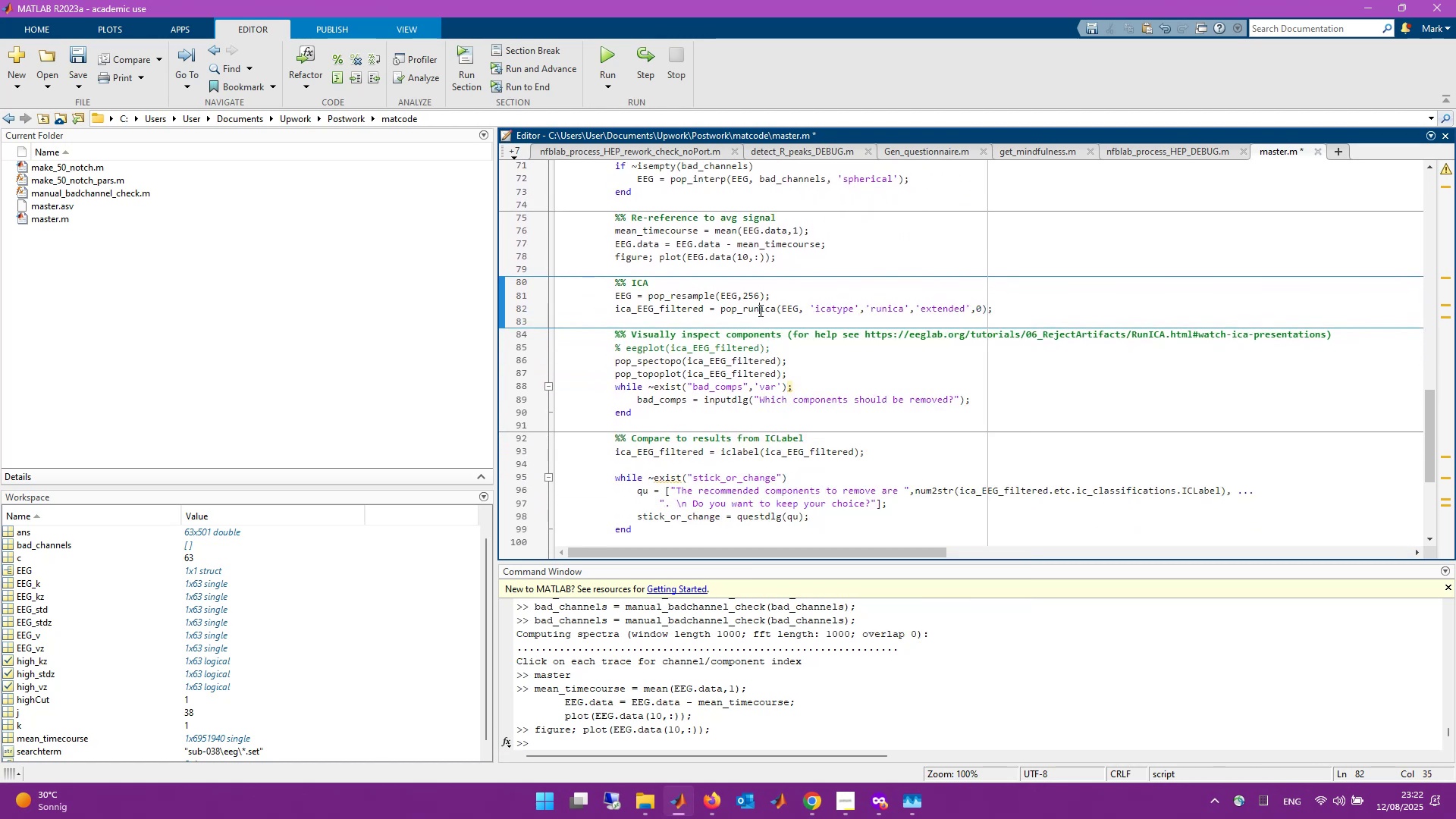 
right_click([759, 310])
 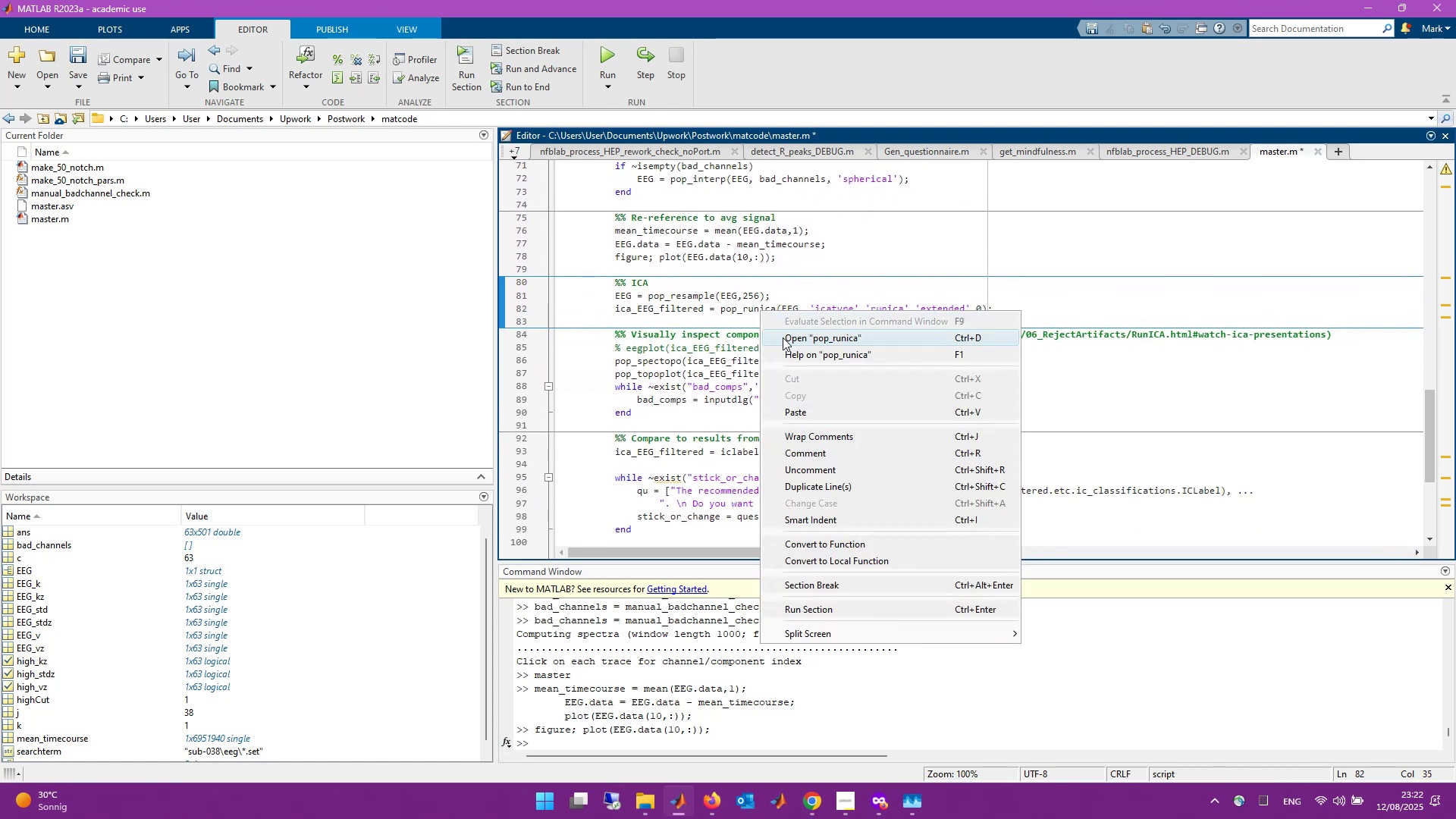 
left_click([783, 337])
 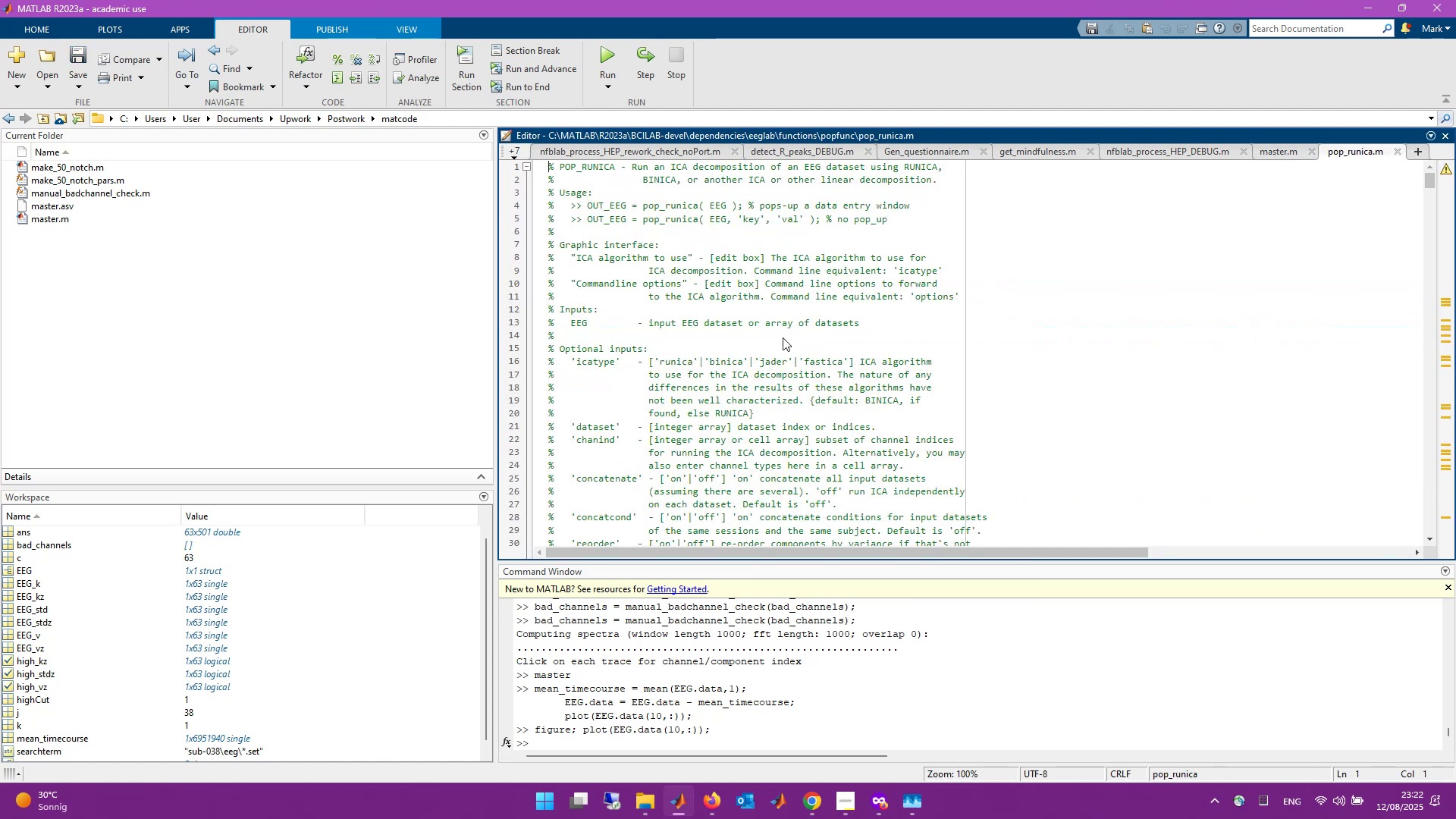 
scroll: coordinate [783, 337], scroll_direction: down, amount: 4.0
 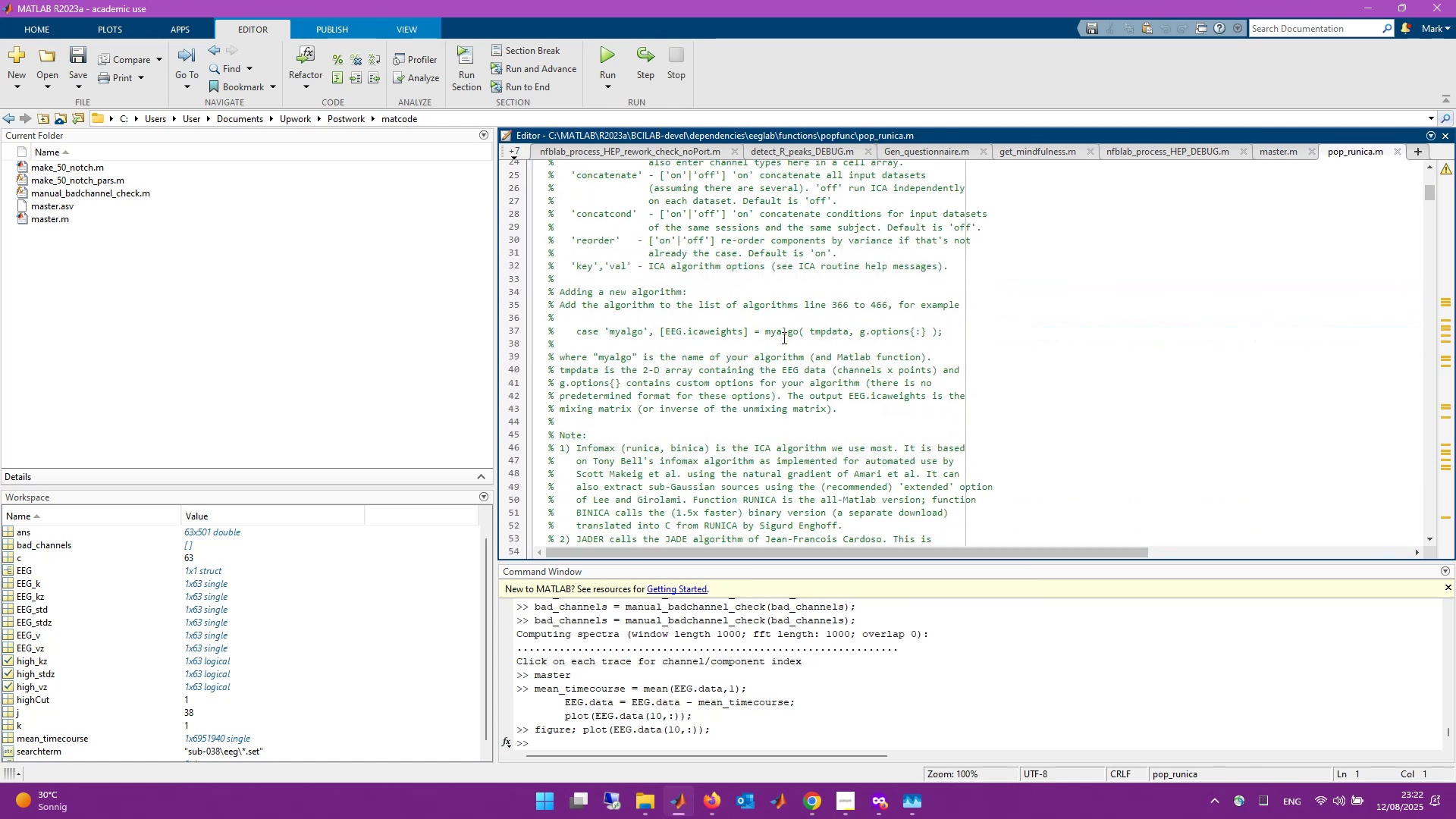 
scroll: coordinate [783, 337], scroll_direction: up, amount: 8.0
 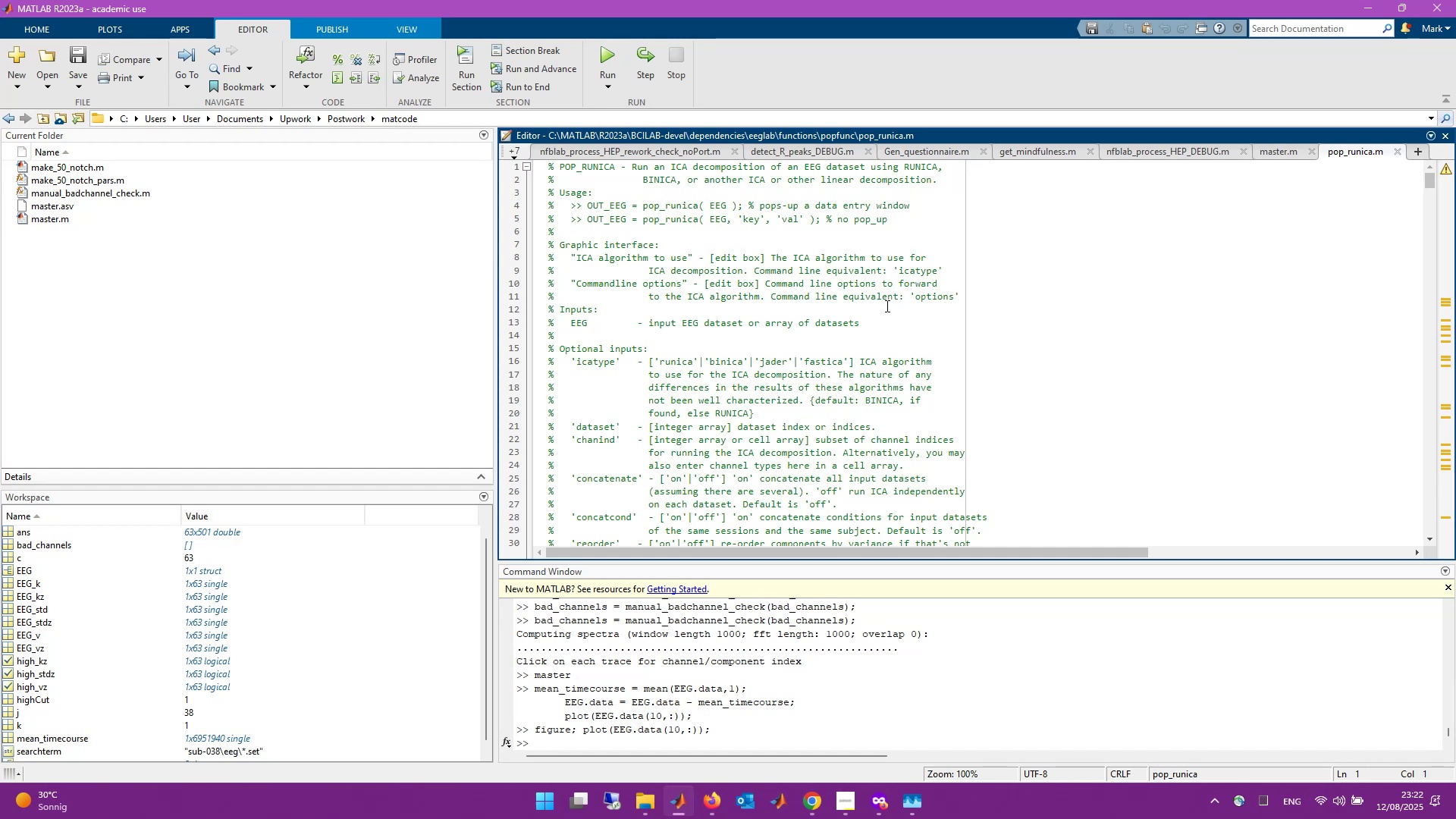 
wait(7.35)
 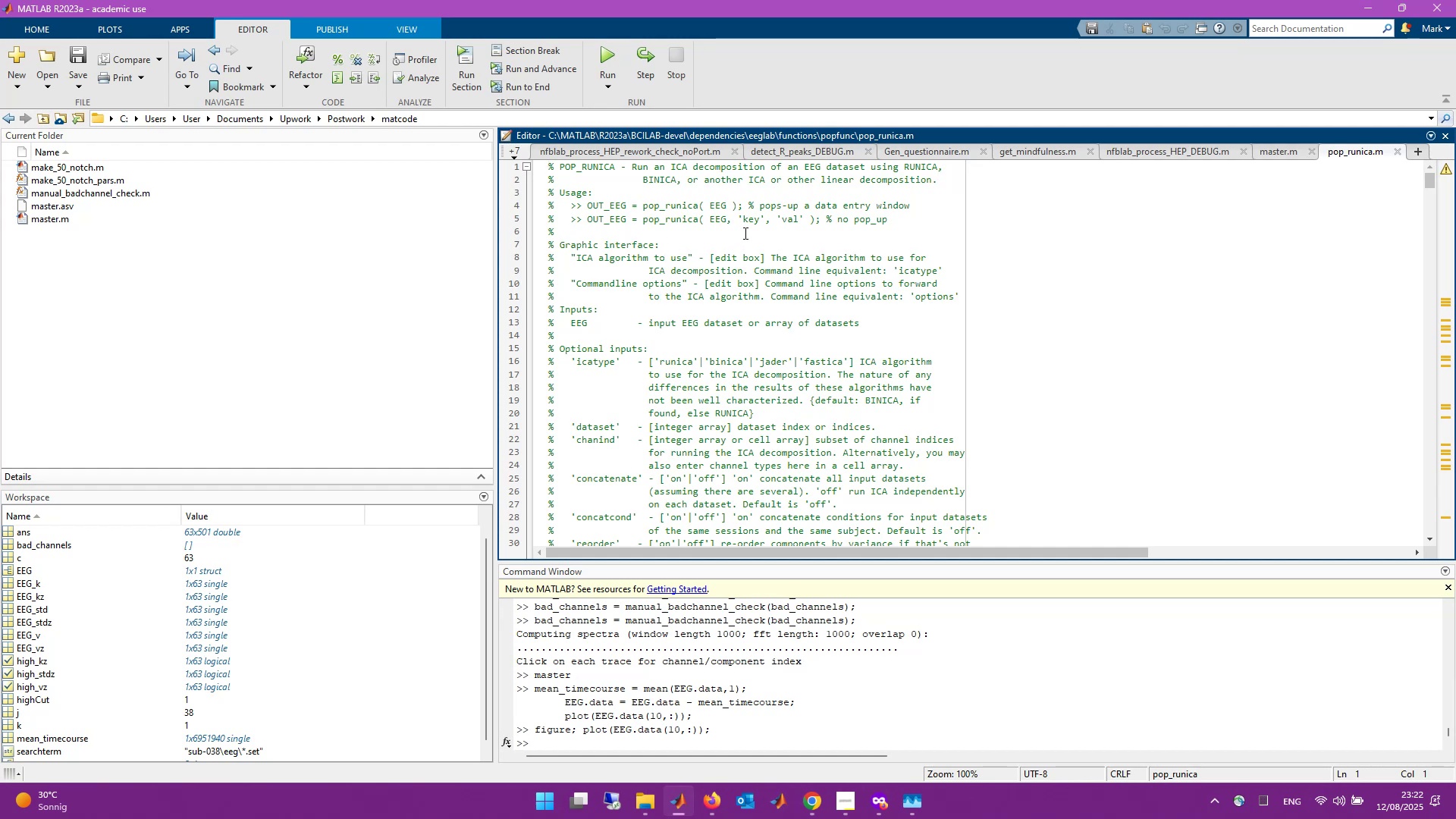 
scroll: coordinate [886, 340], scroll_direction: down, amount: 2.0
 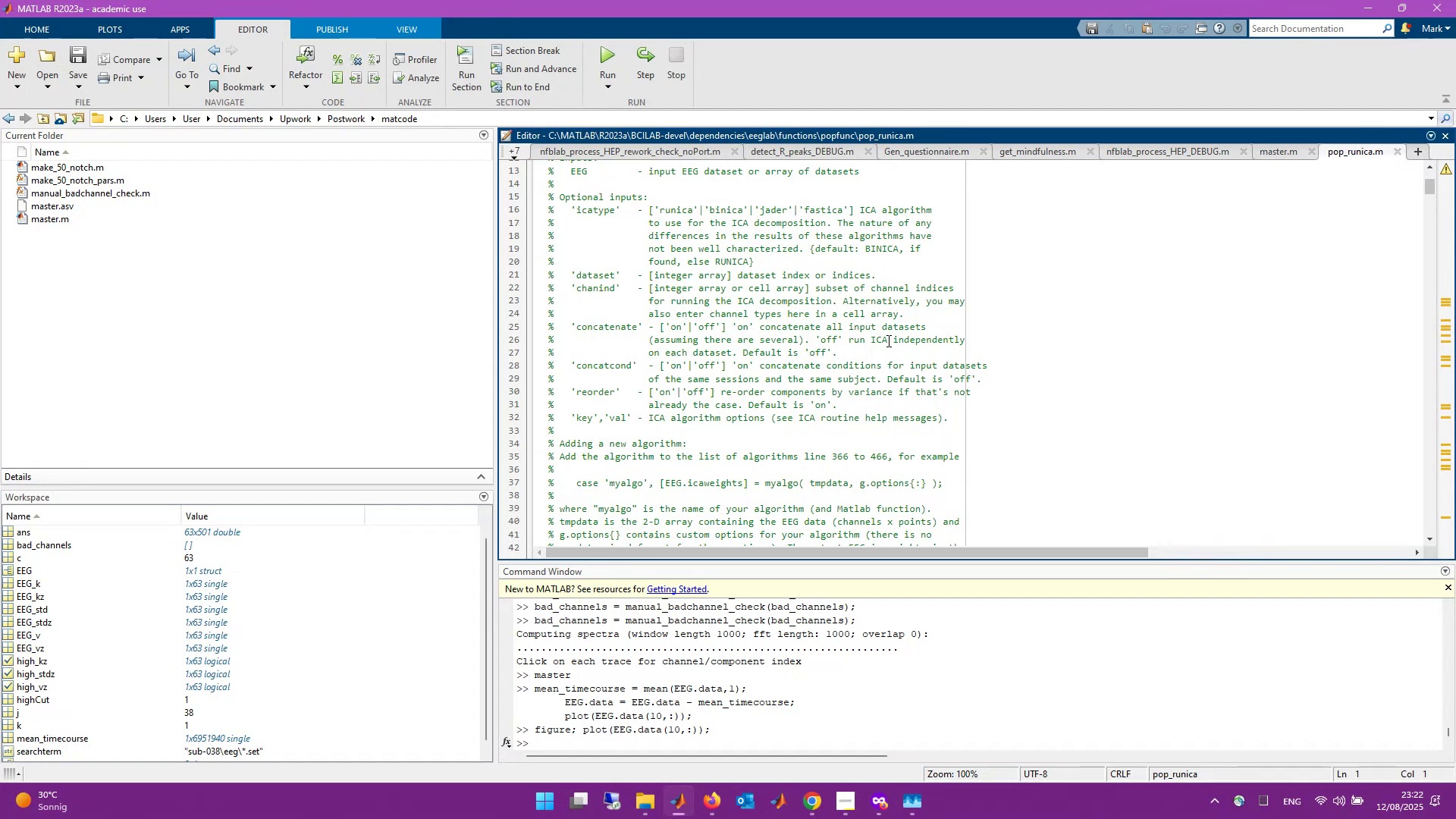 
wait(5.91)
 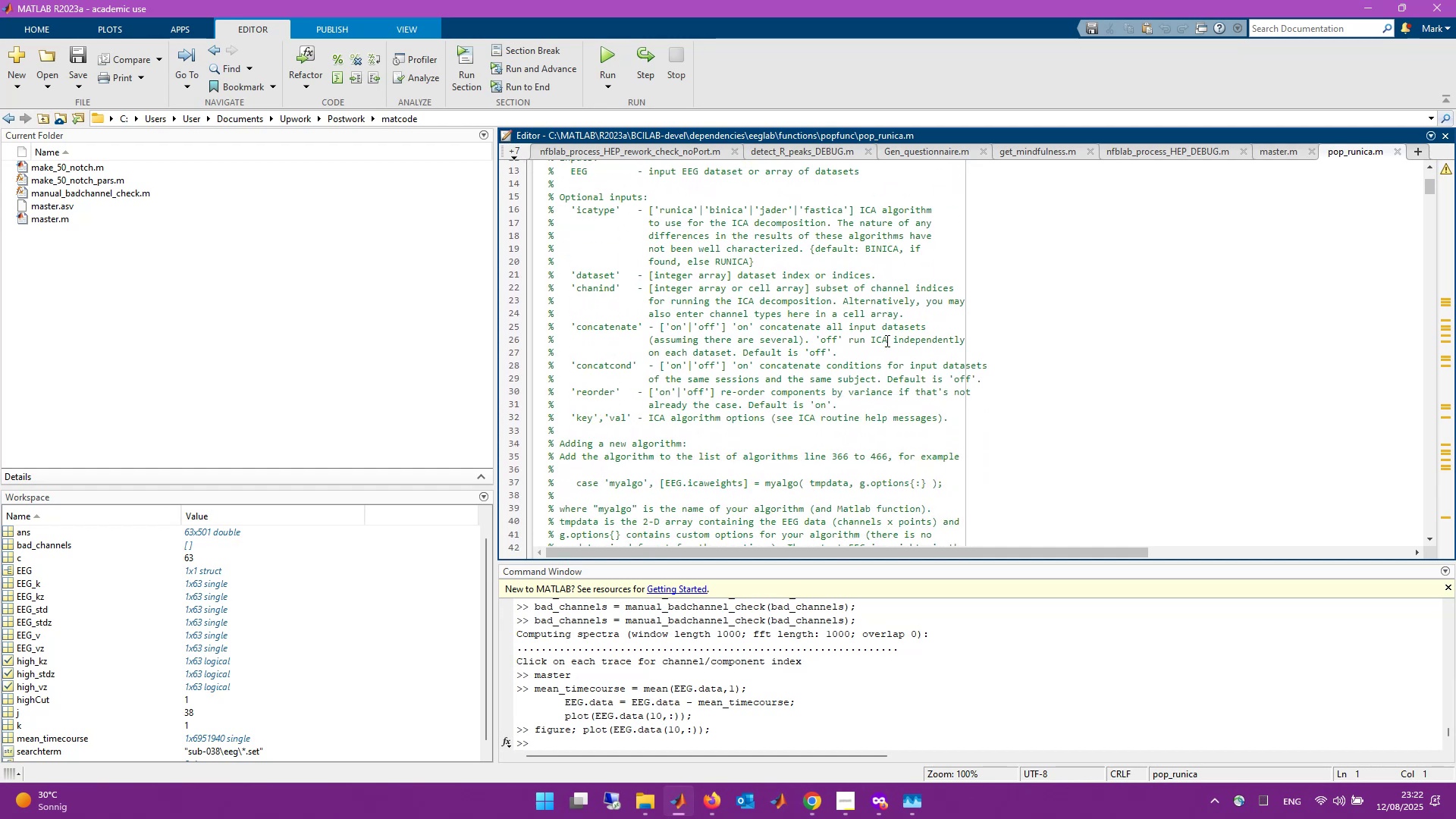 
key(Alt+Tab)
 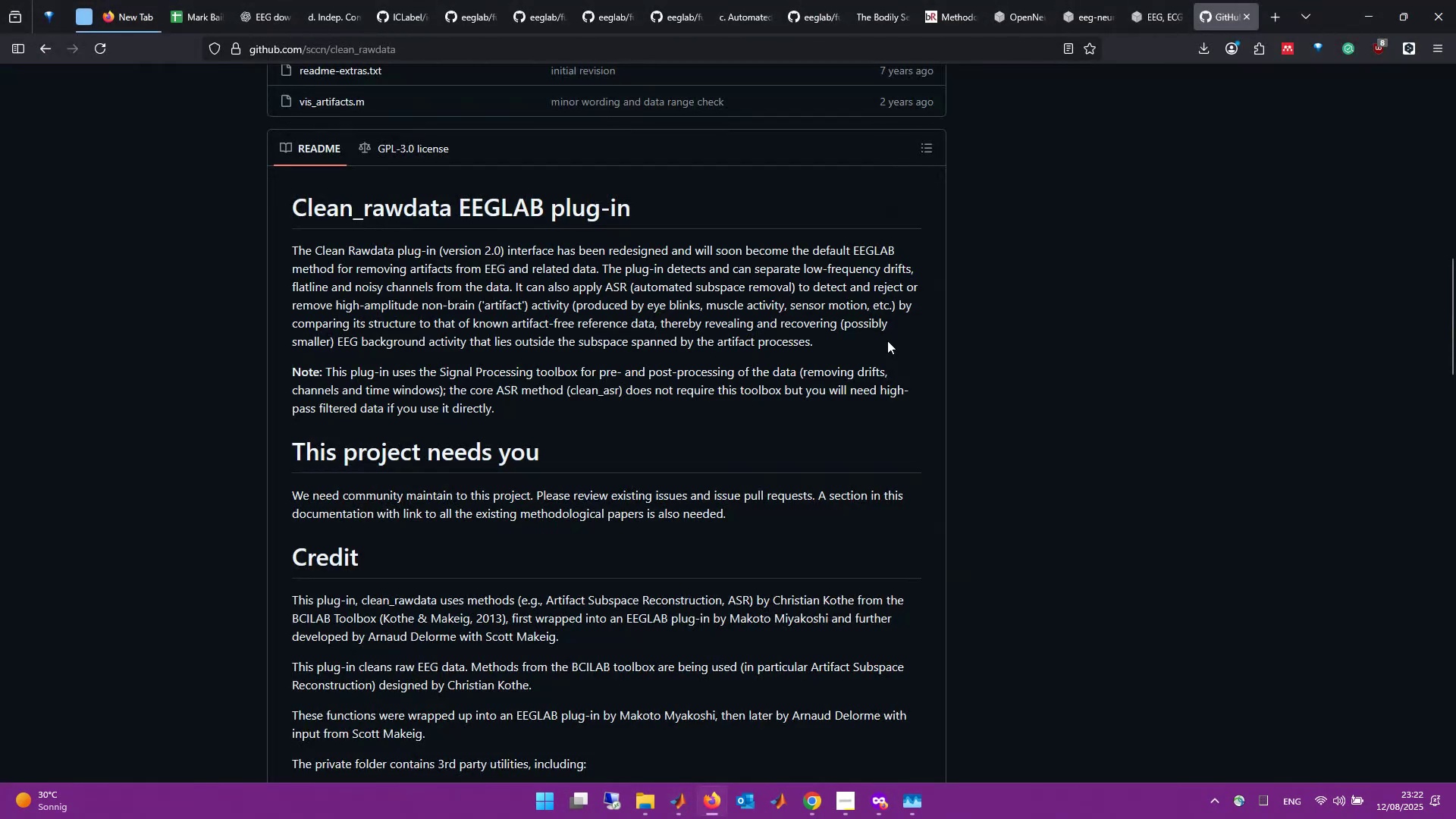 
key(Alt+Tab)
 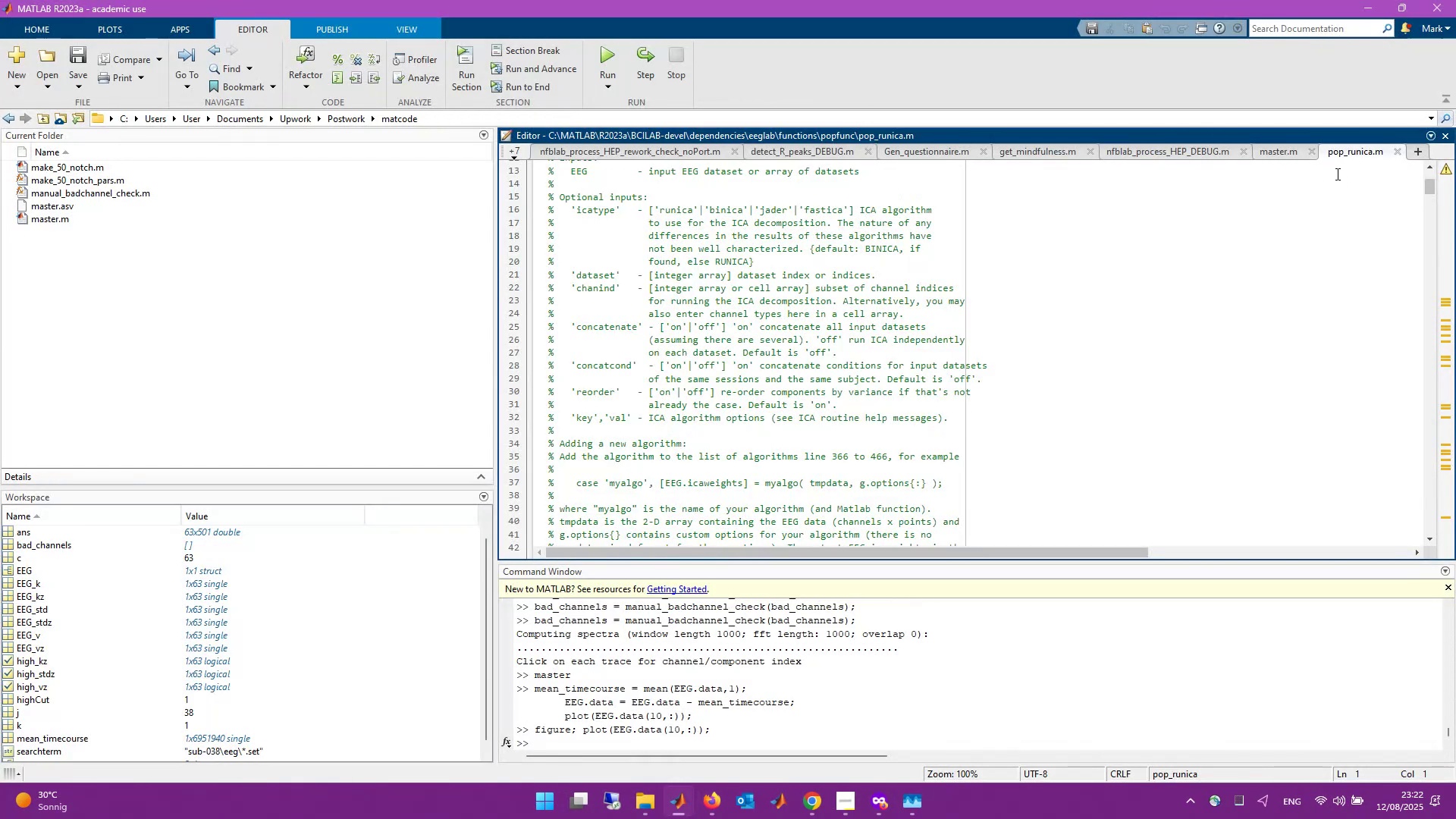 
left_click([1294, 157])
 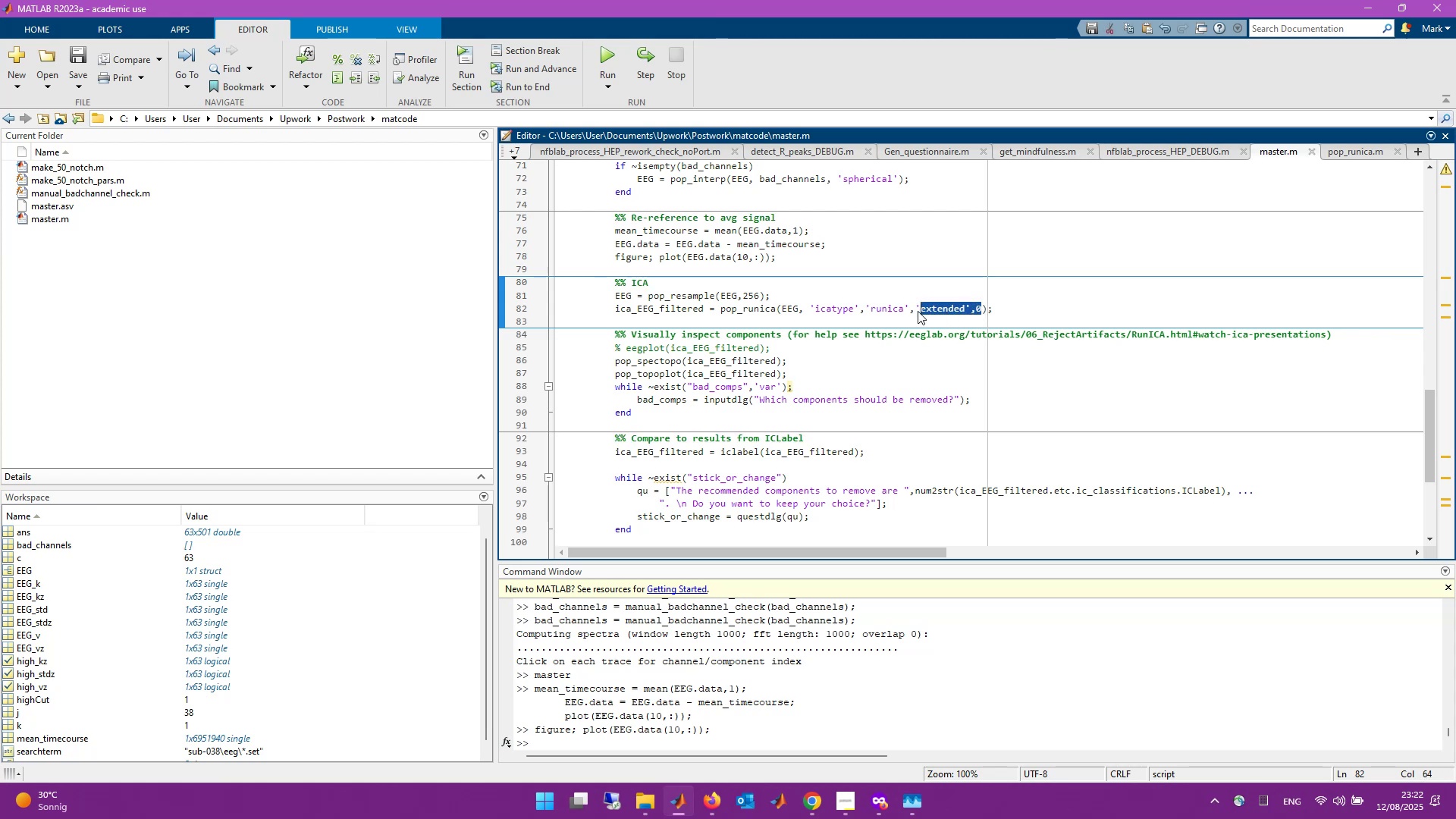 
wait(6.97)
 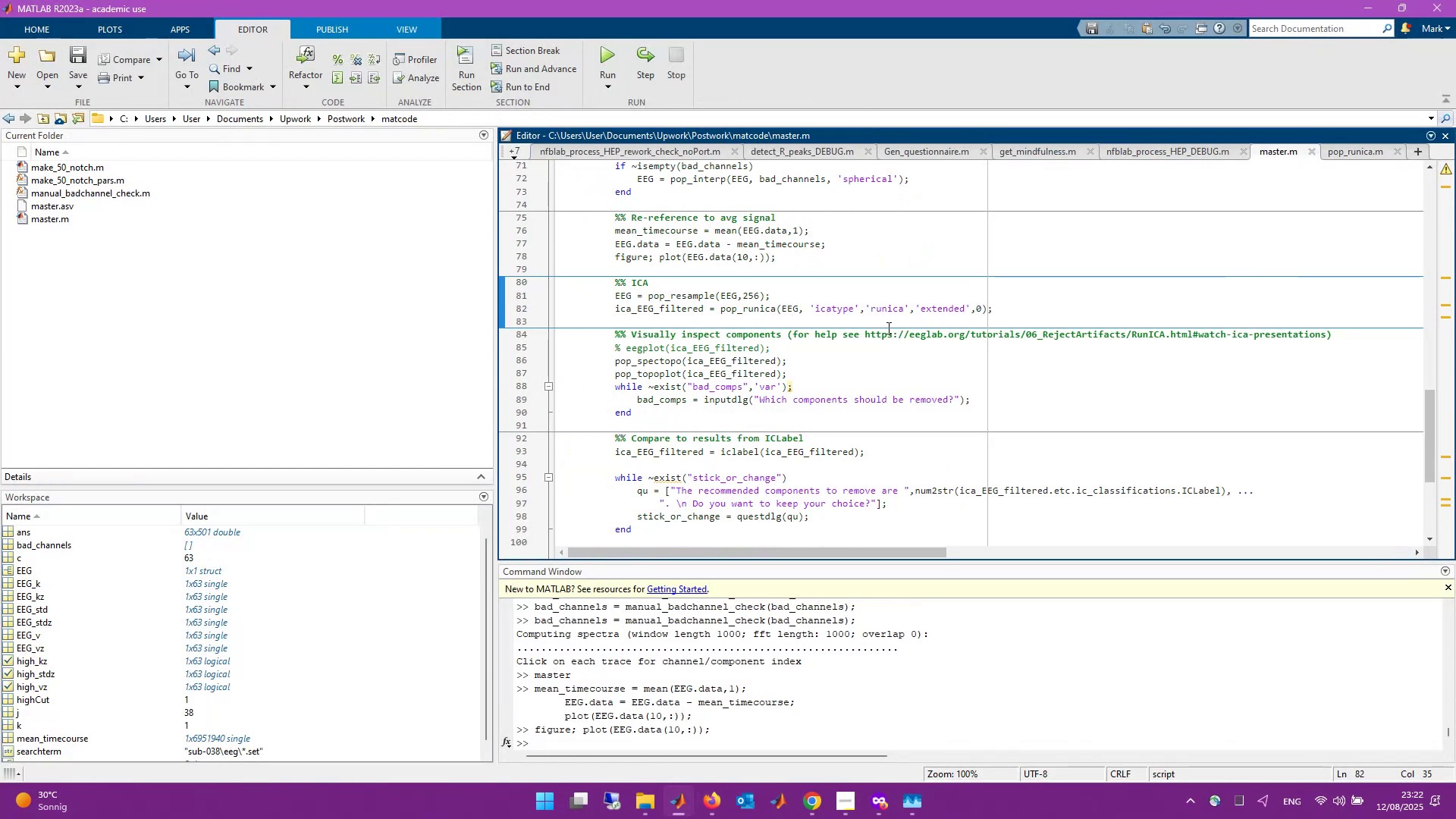 
key(Backspace)
 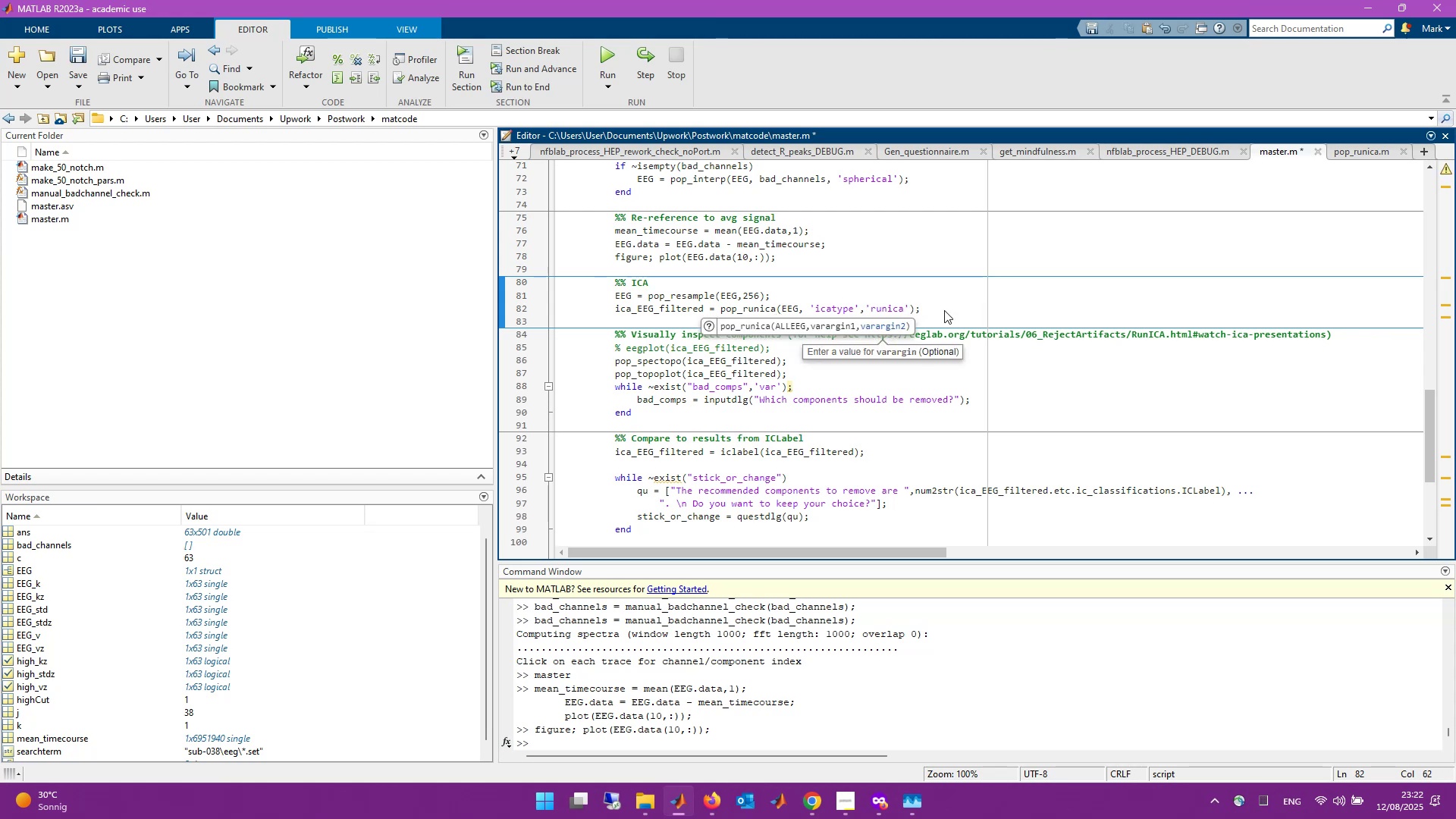 
left_click([940, 306])
 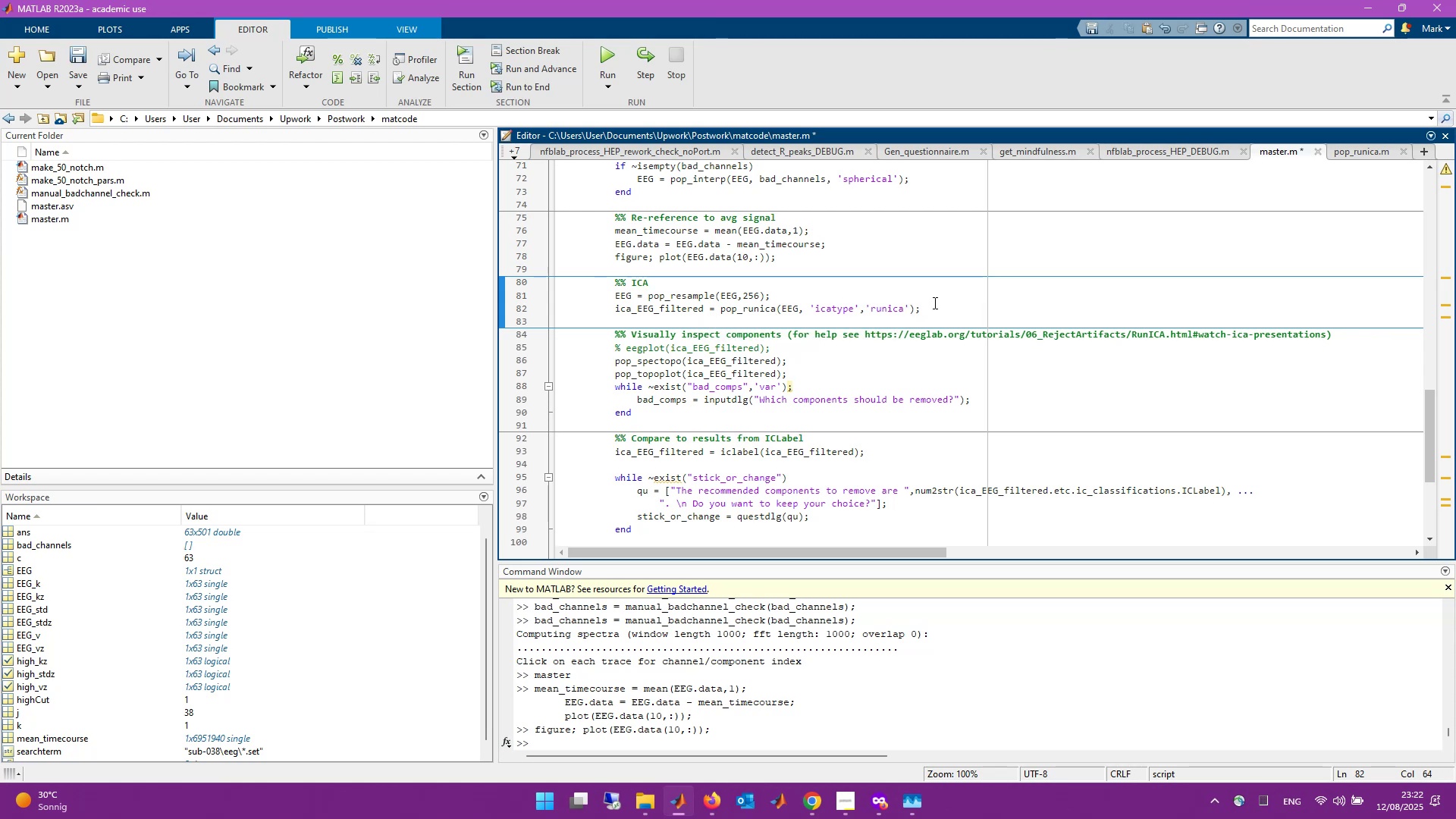 
key(Control+S)
 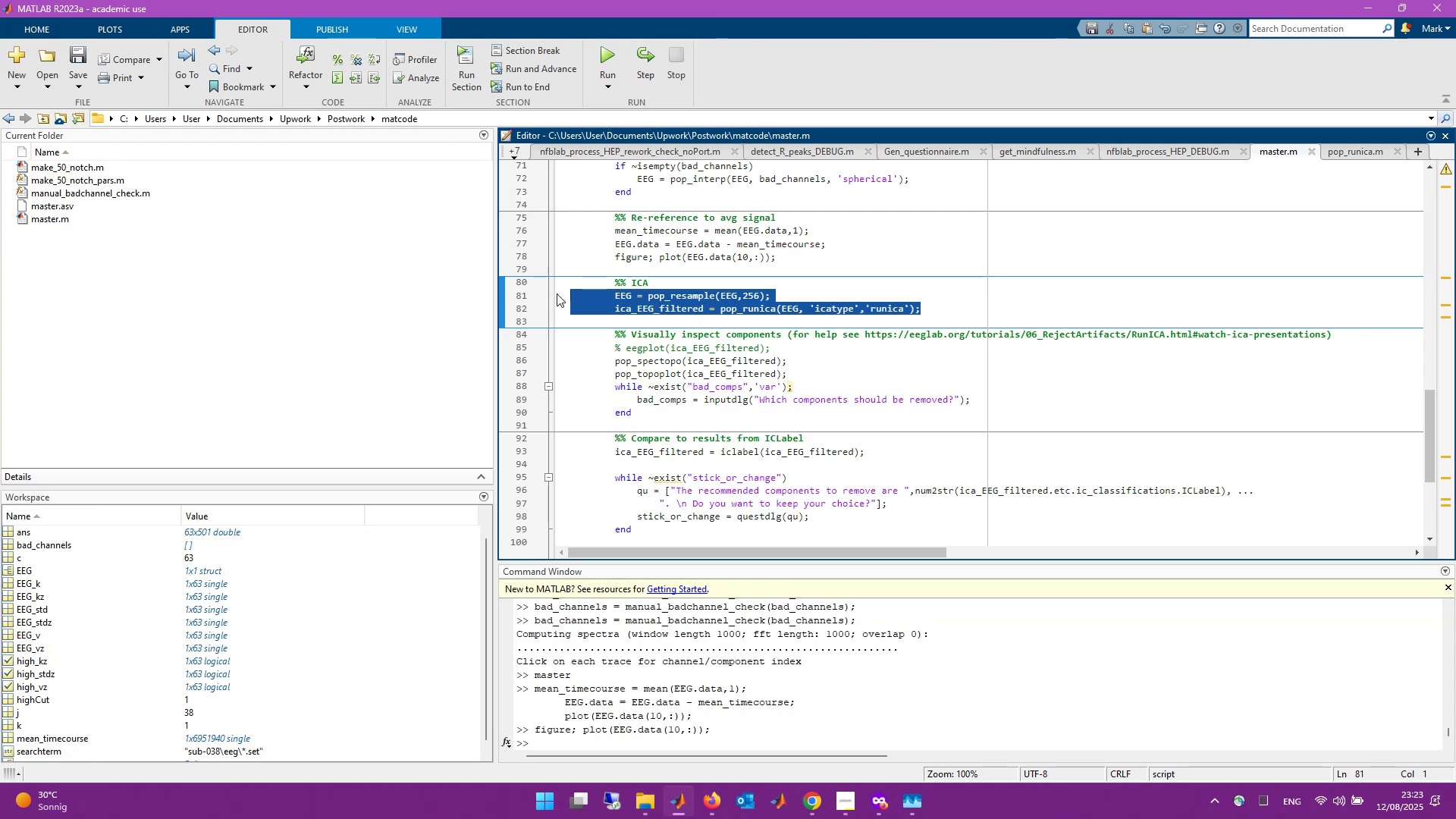 
wait(5.2)
 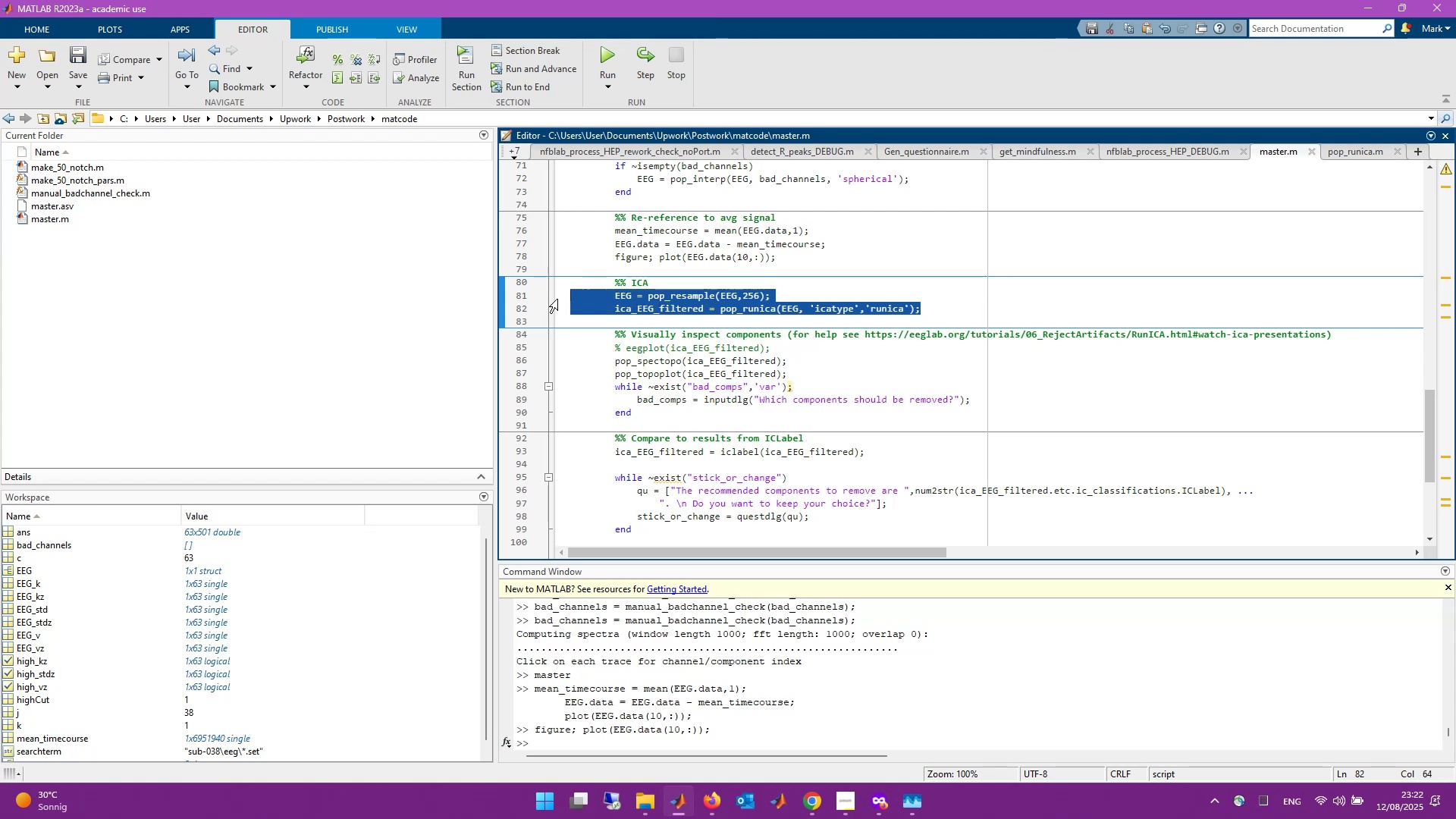 
key(F9)
 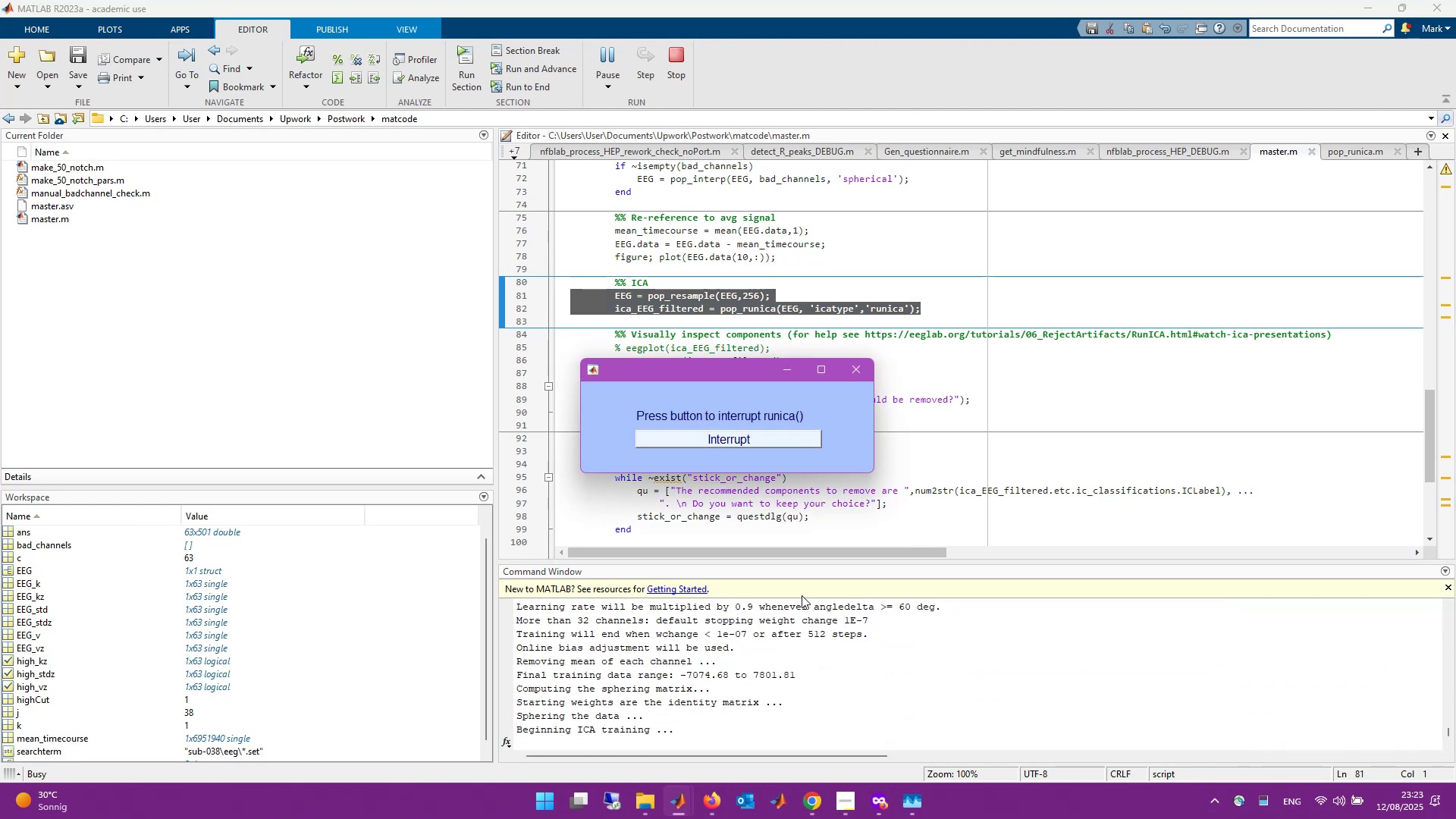 
wait(20.54)
 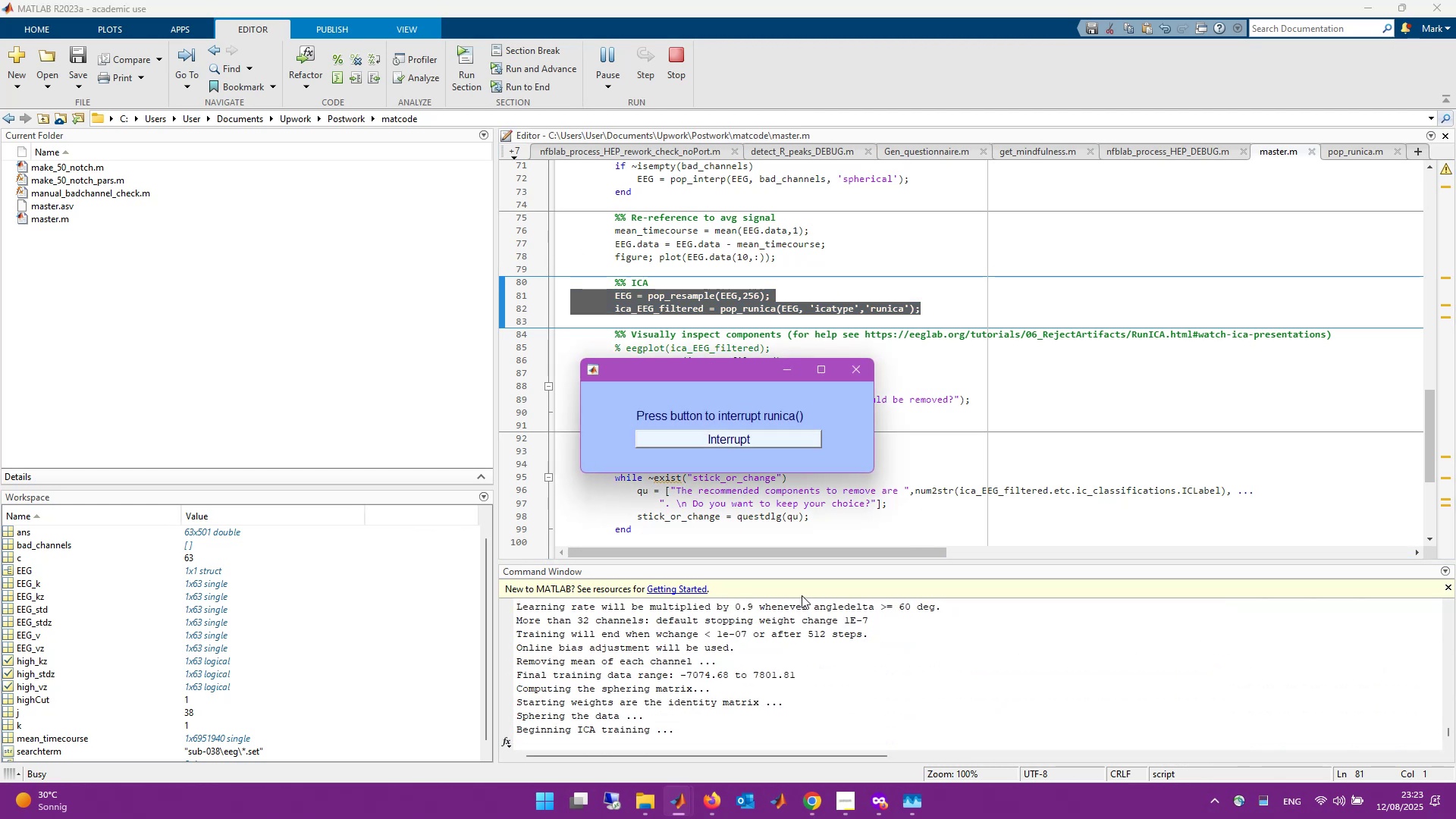 
left_click([1043, 396])
 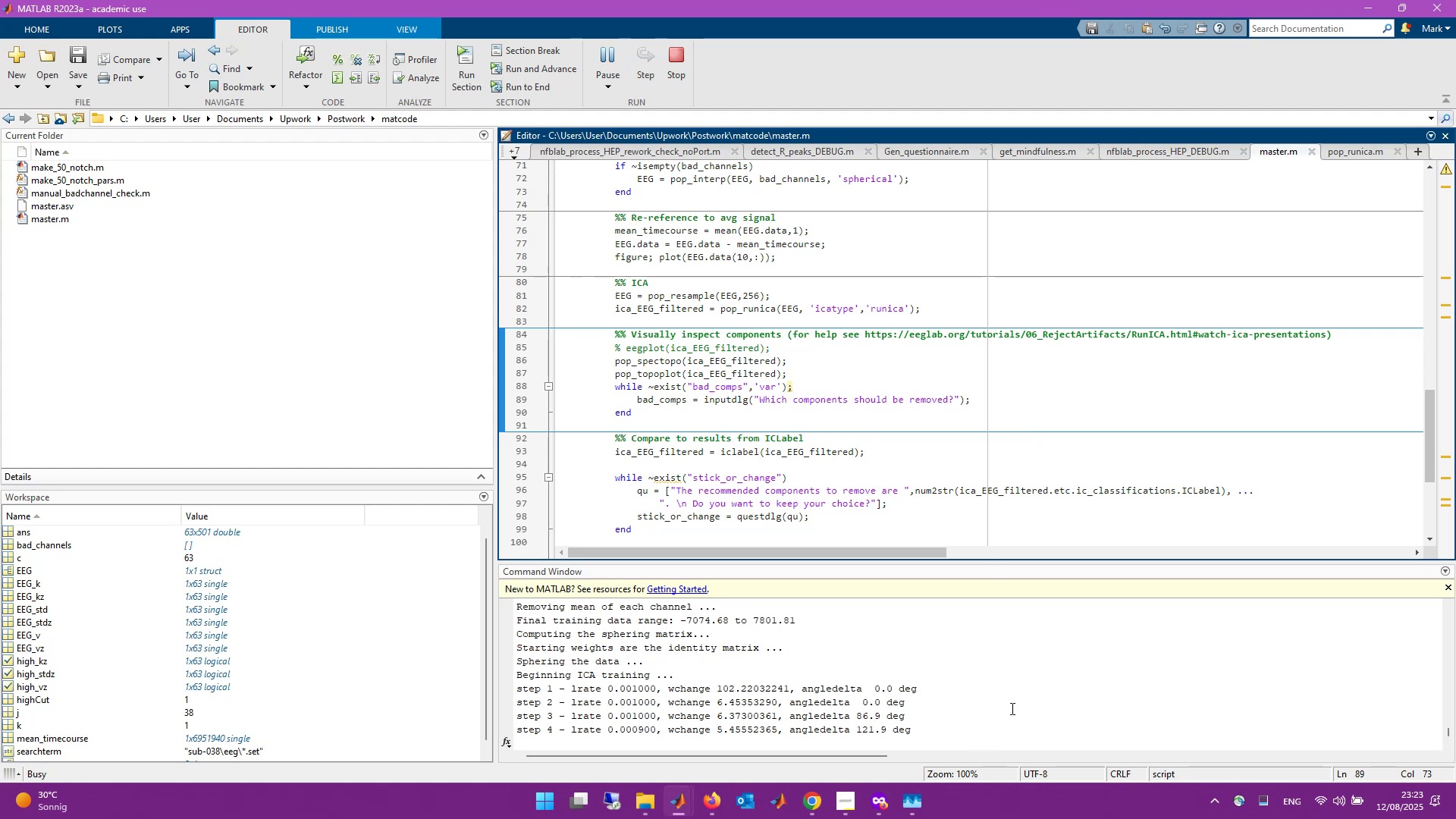 
wait(16.65)
 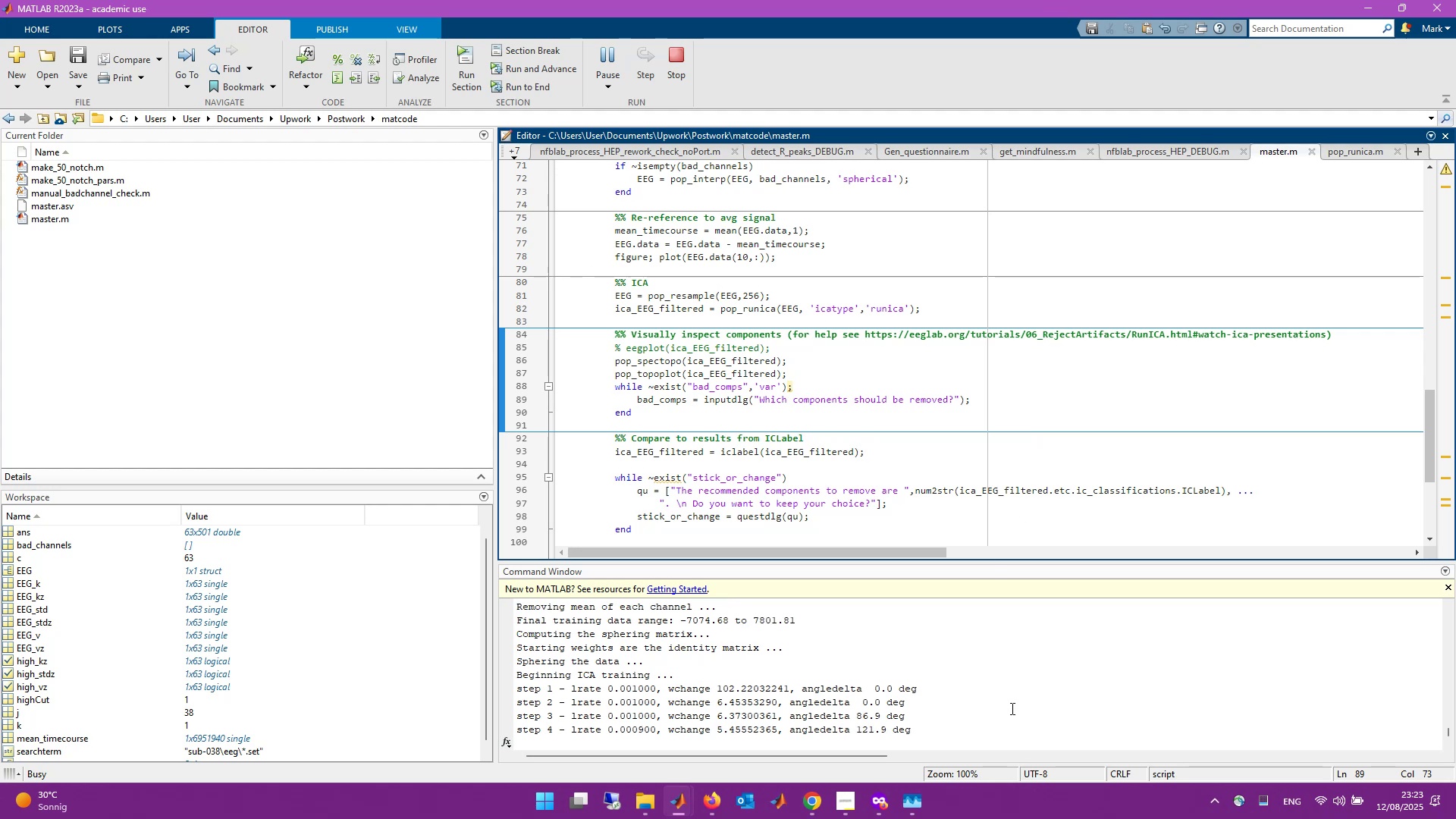 
mouse_move([714, 779])
 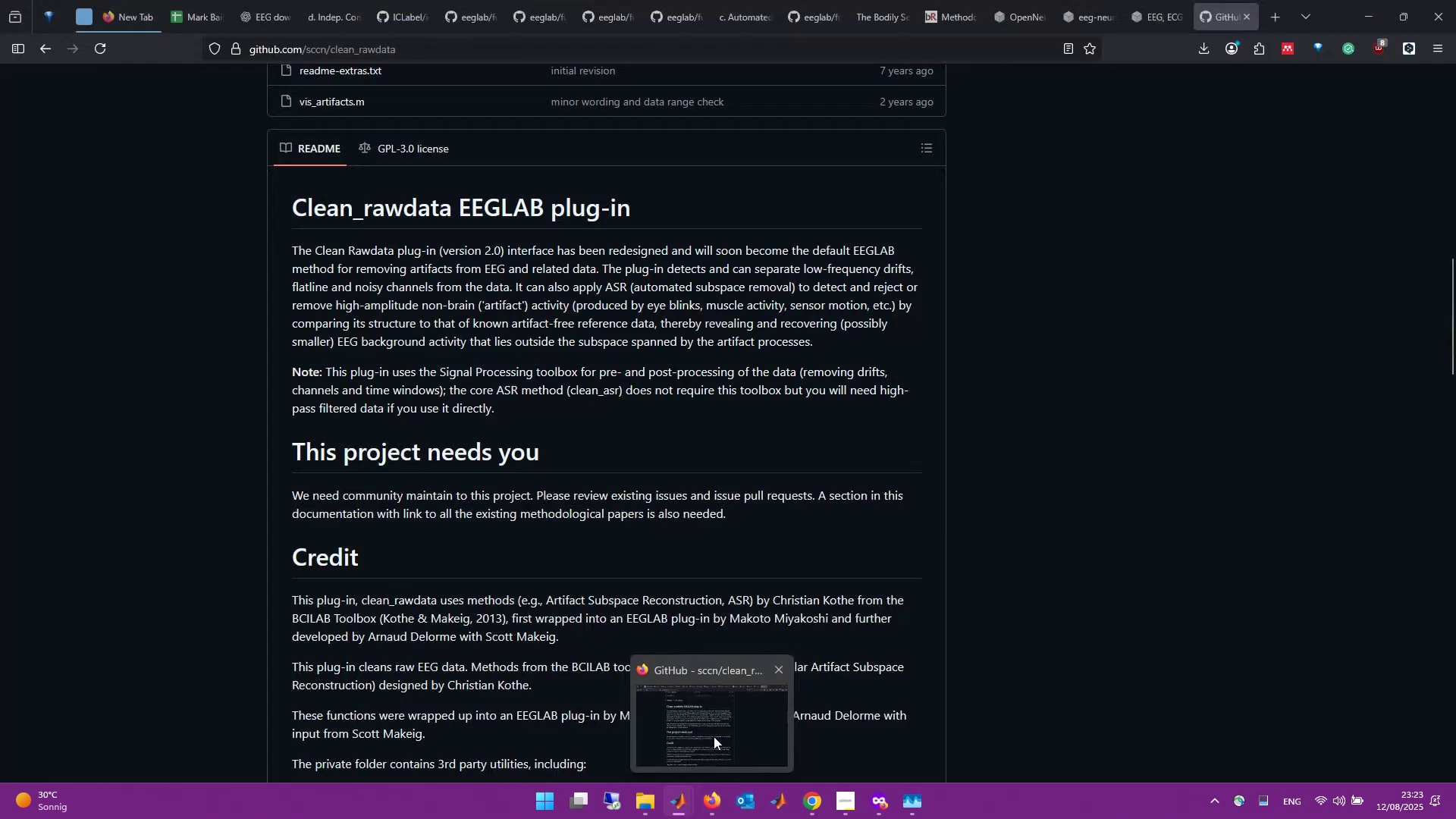 
left_click([714, 736])
 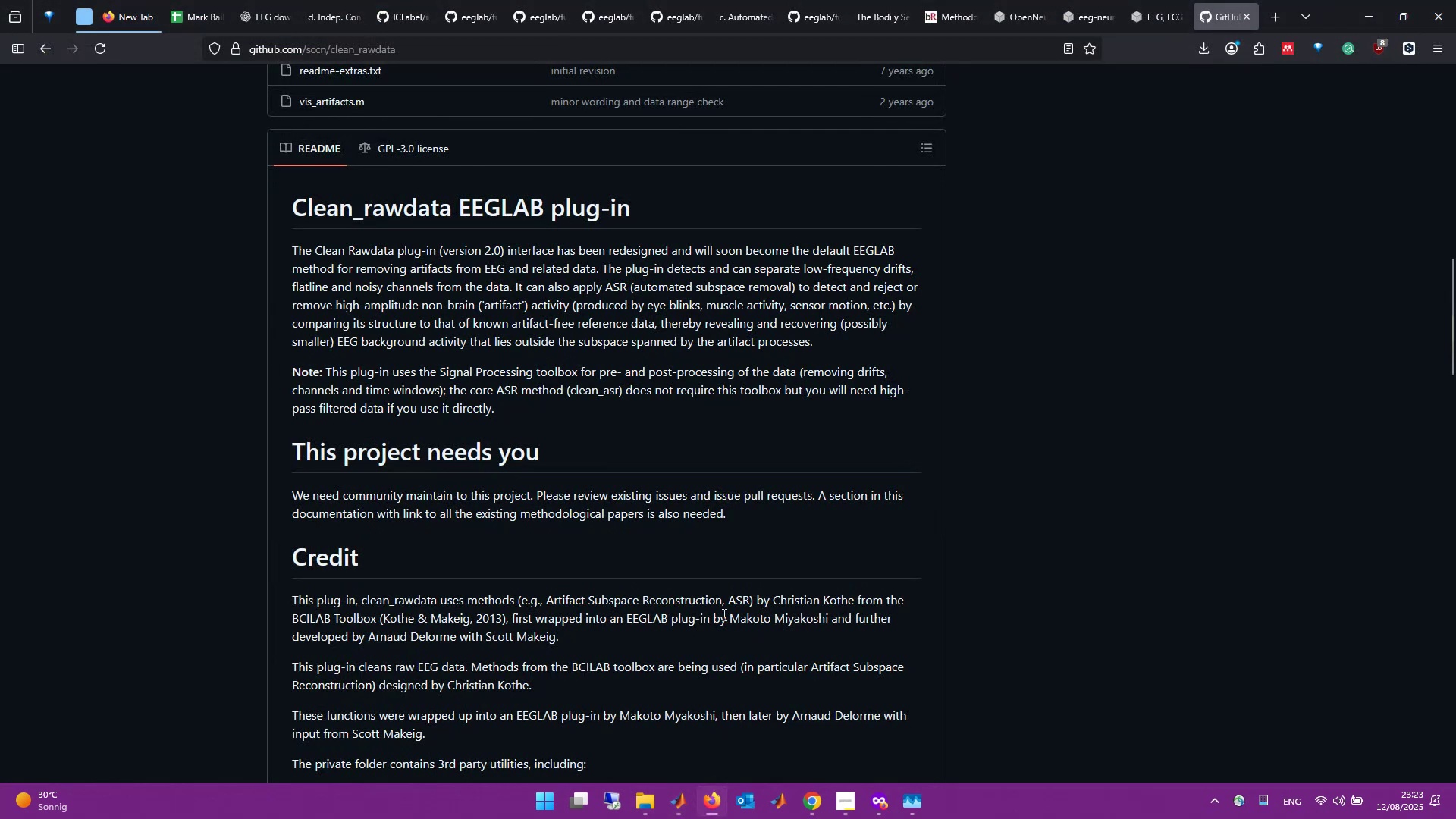 
scroll: coordinate [723, 614], scroll_direction: down, amount: 4.0
 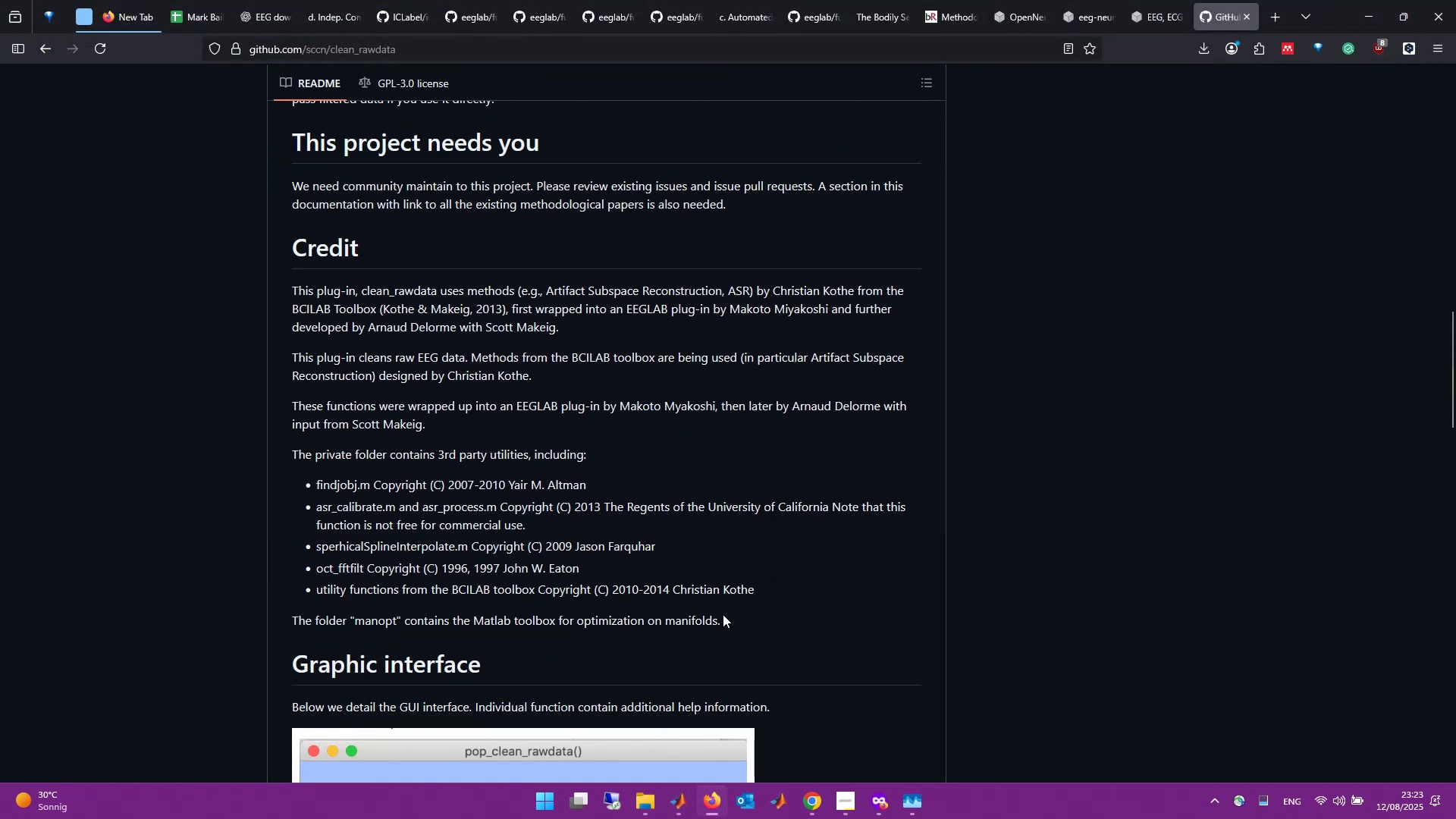 
scroll: coordinate [723, 614], scroll_direction: up, amount: 3.0
 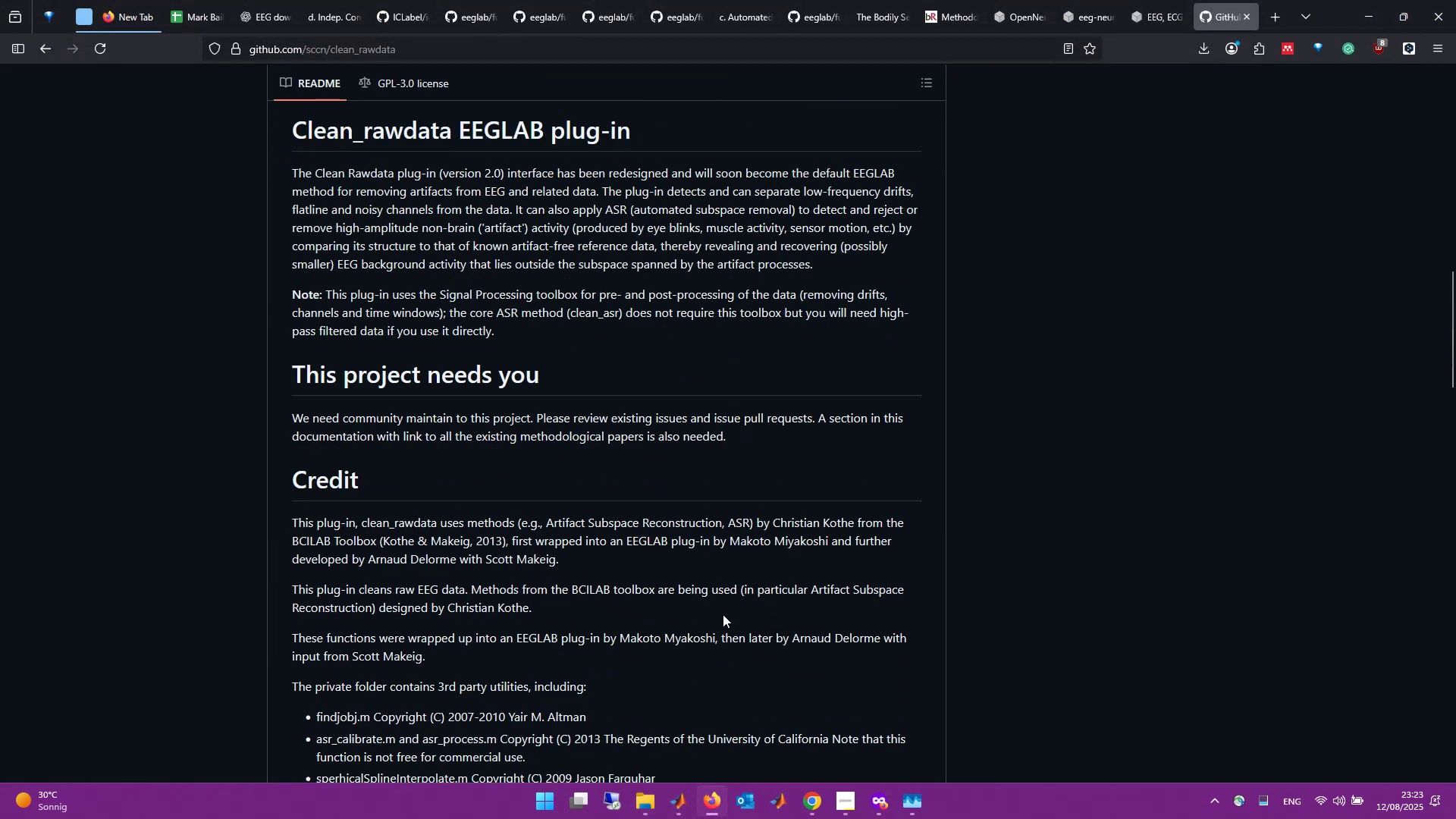 
scroll: coordinate [722, 615], scroll_direction: down, amount: 8.0
 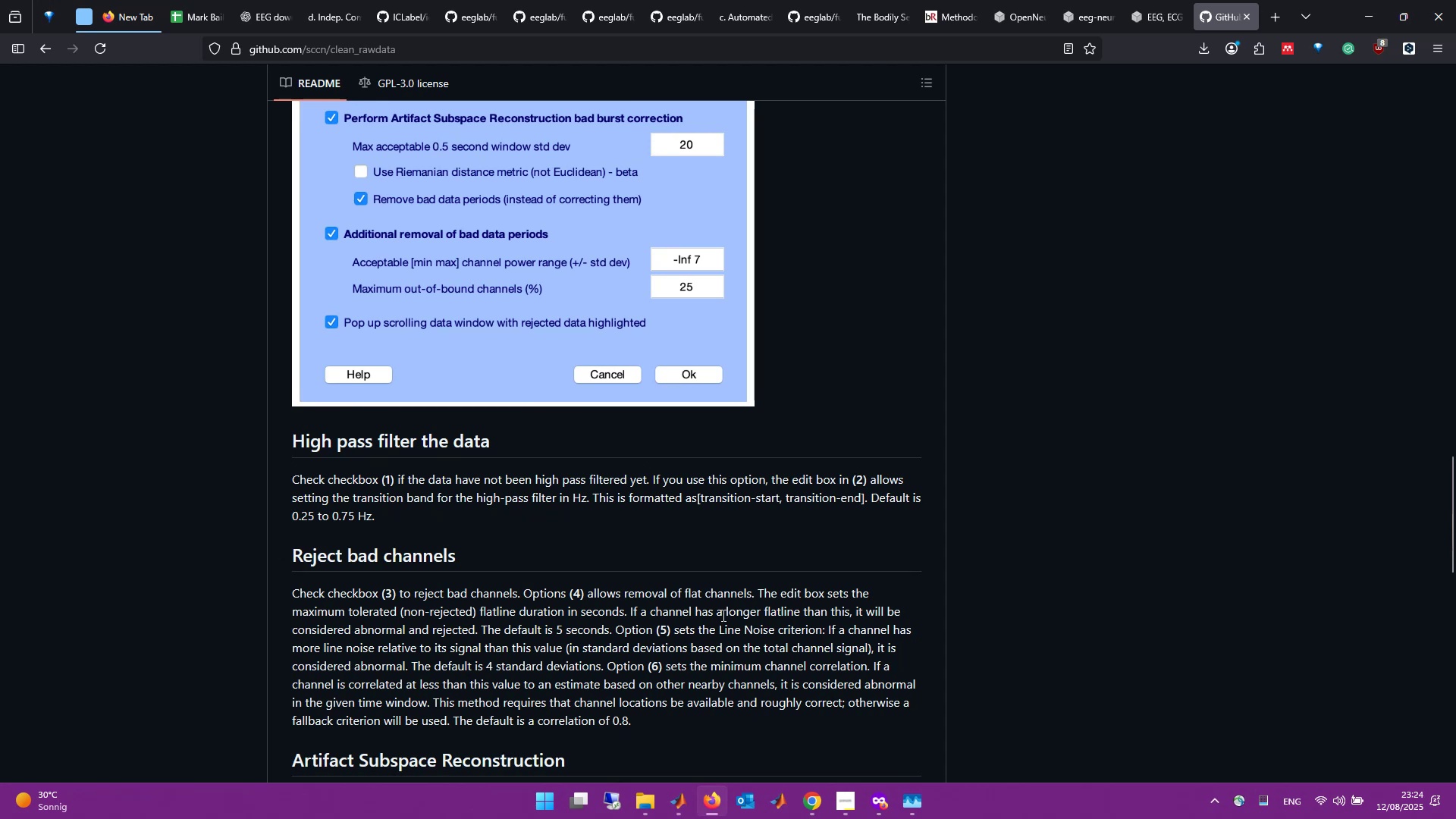 
scroll: coordinate [722, 615], scroll_direction: down, amount: 6.0
 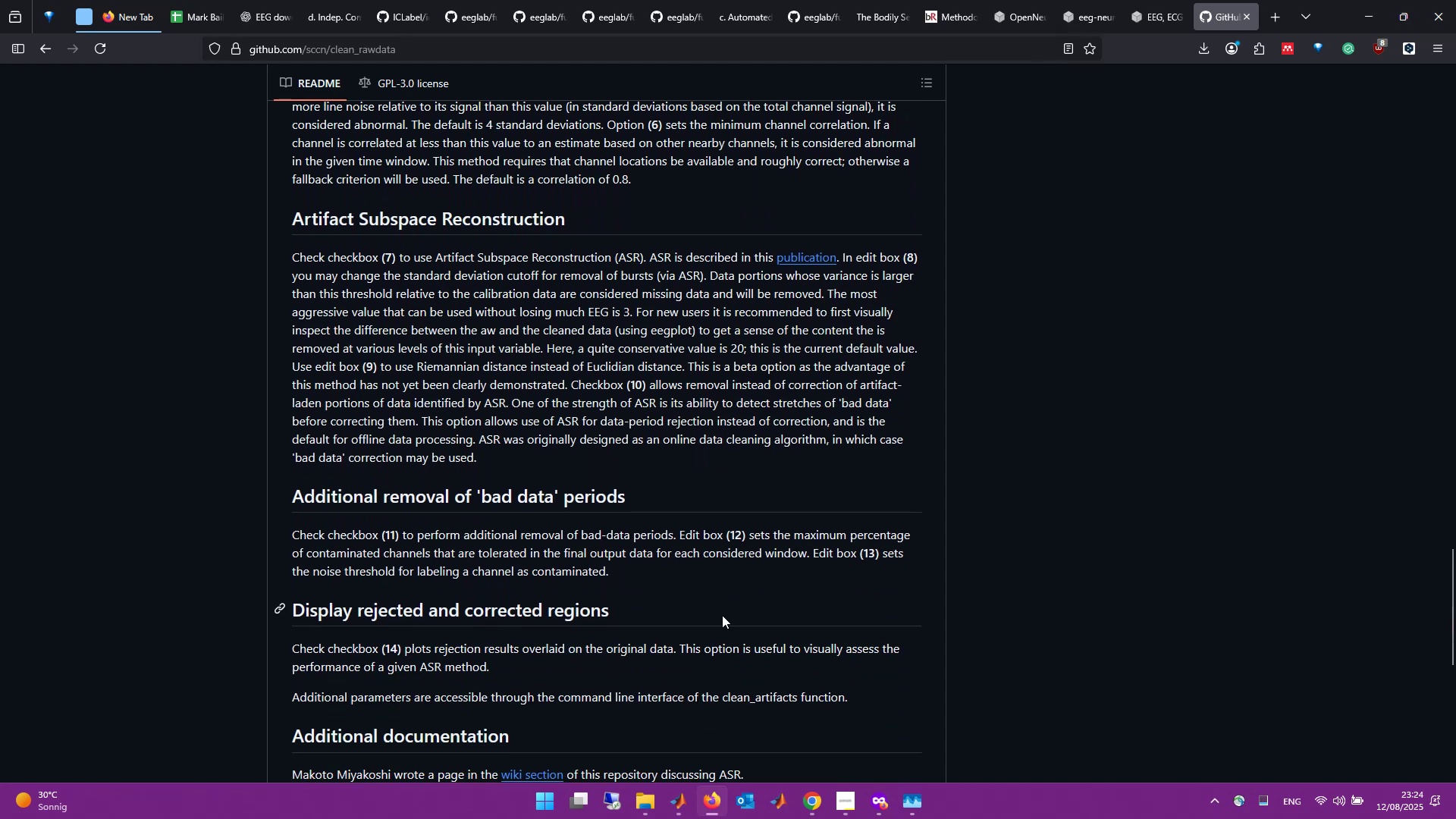 
scroll: coordinate [716, 620], scroll_direction: down, amount: 5.0
 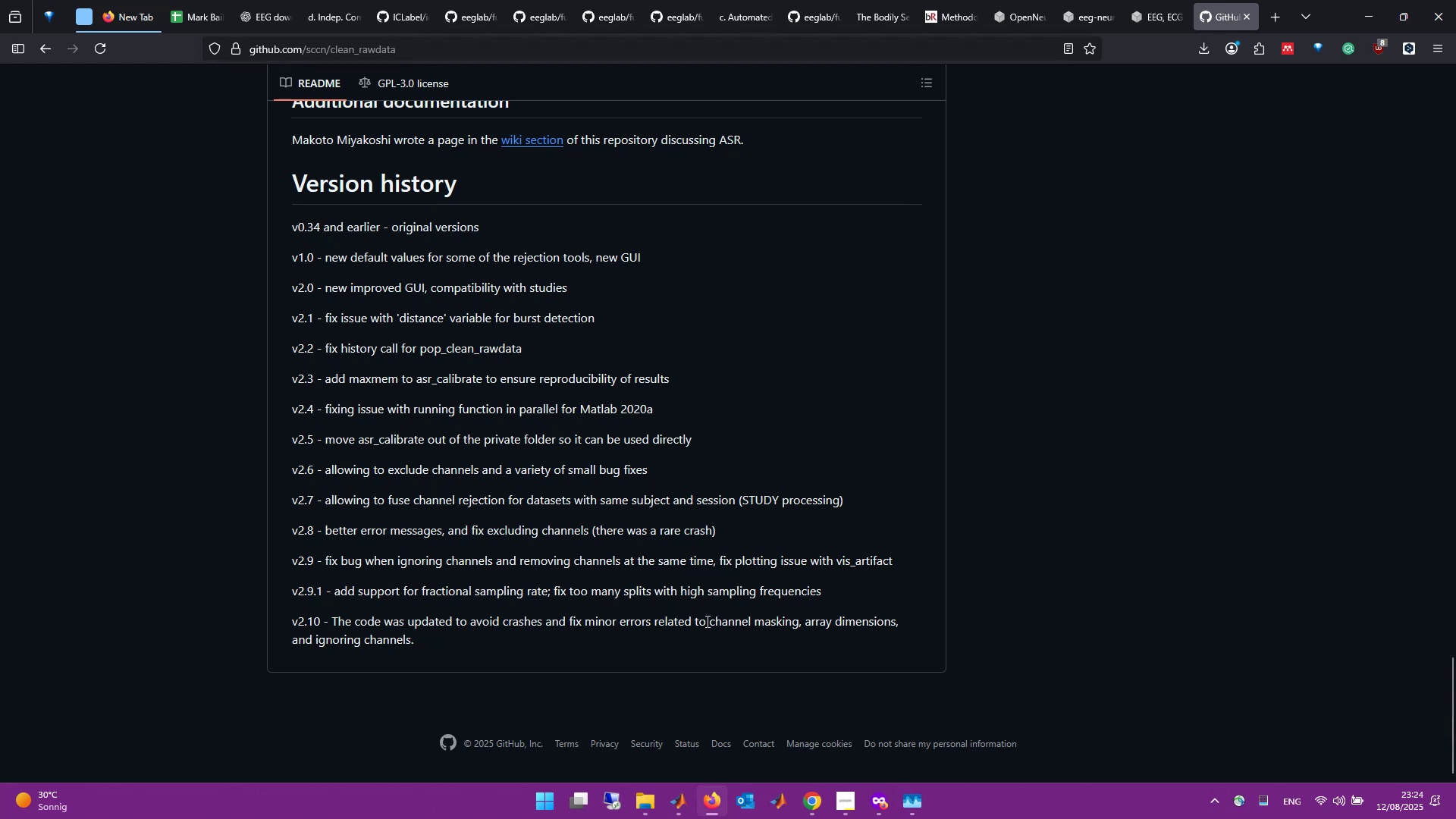 
scroll: coordinate [706, 621], scroll_direction: up, amount: 4.0
 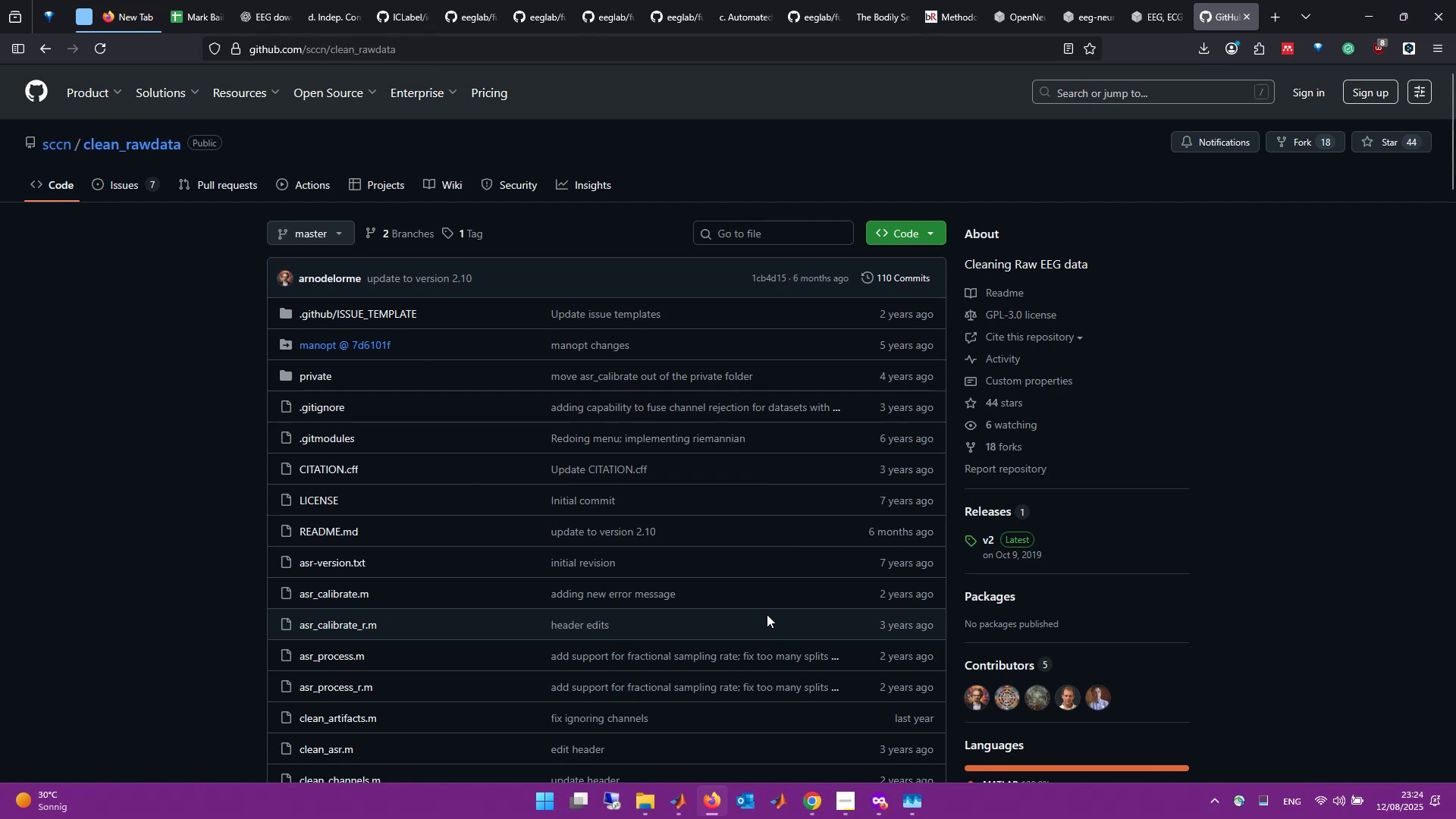 
wait(9.45)
 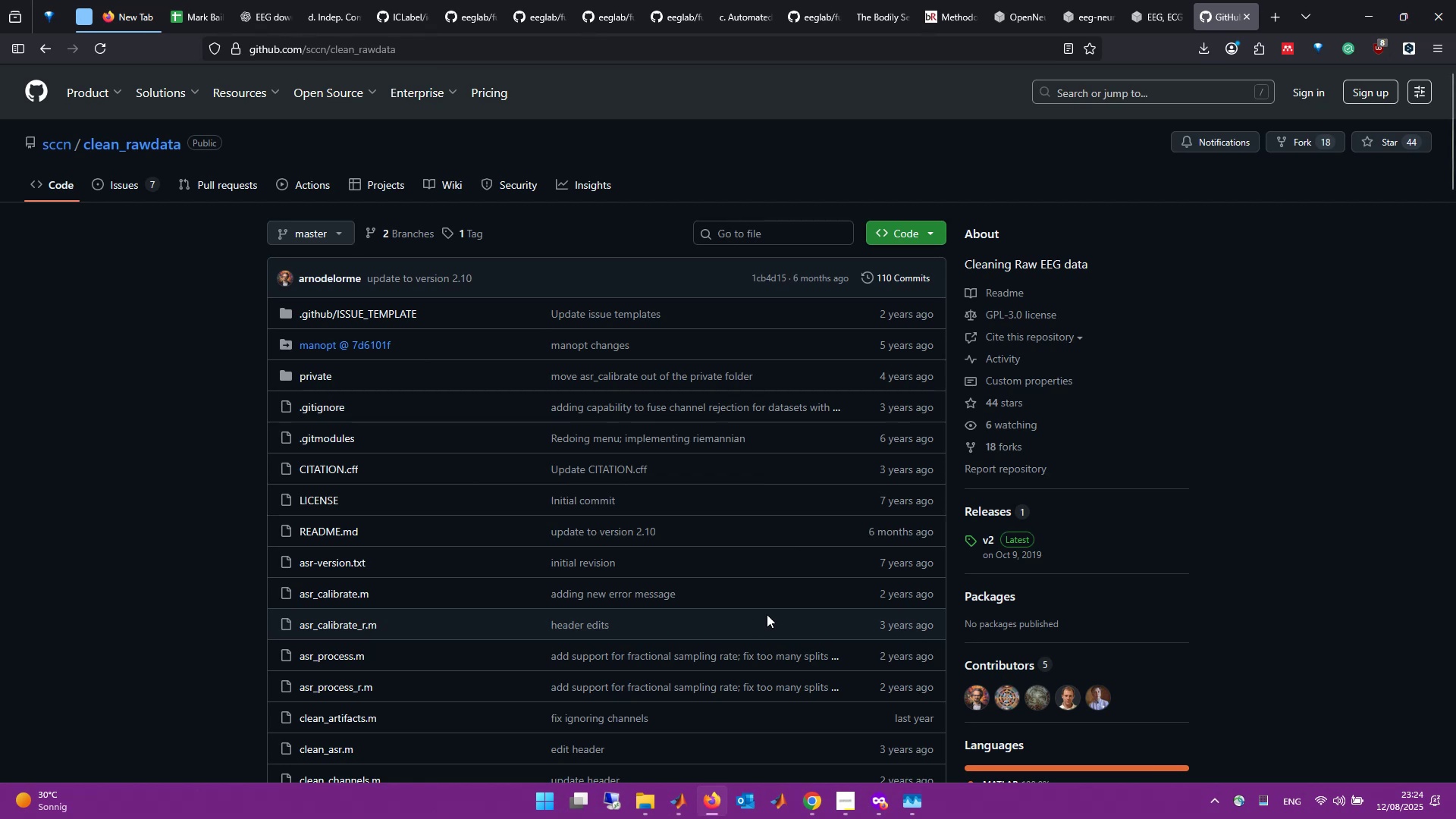 
left_click([1145, 0])
 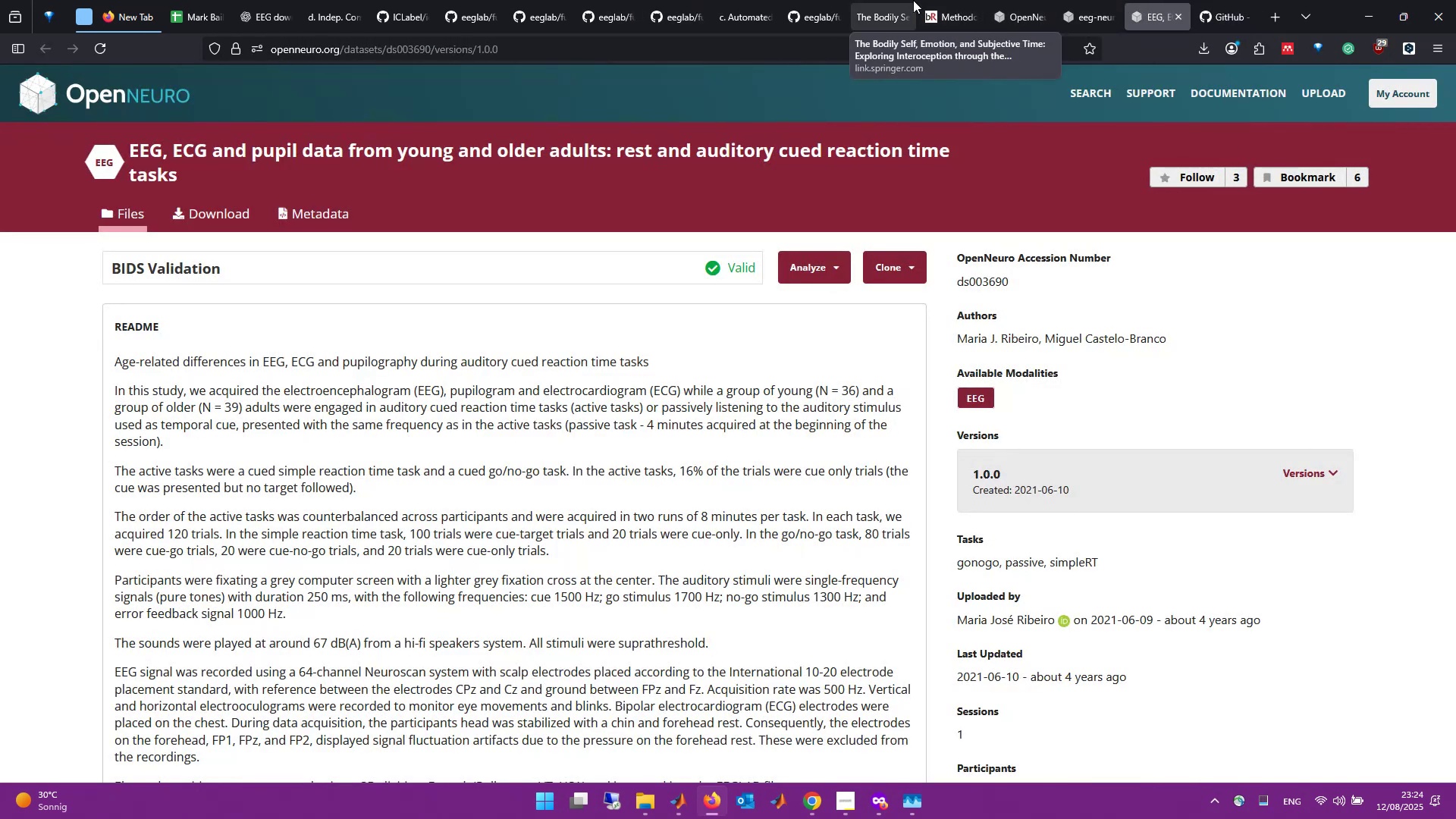 
mouse_move([770, 0])
 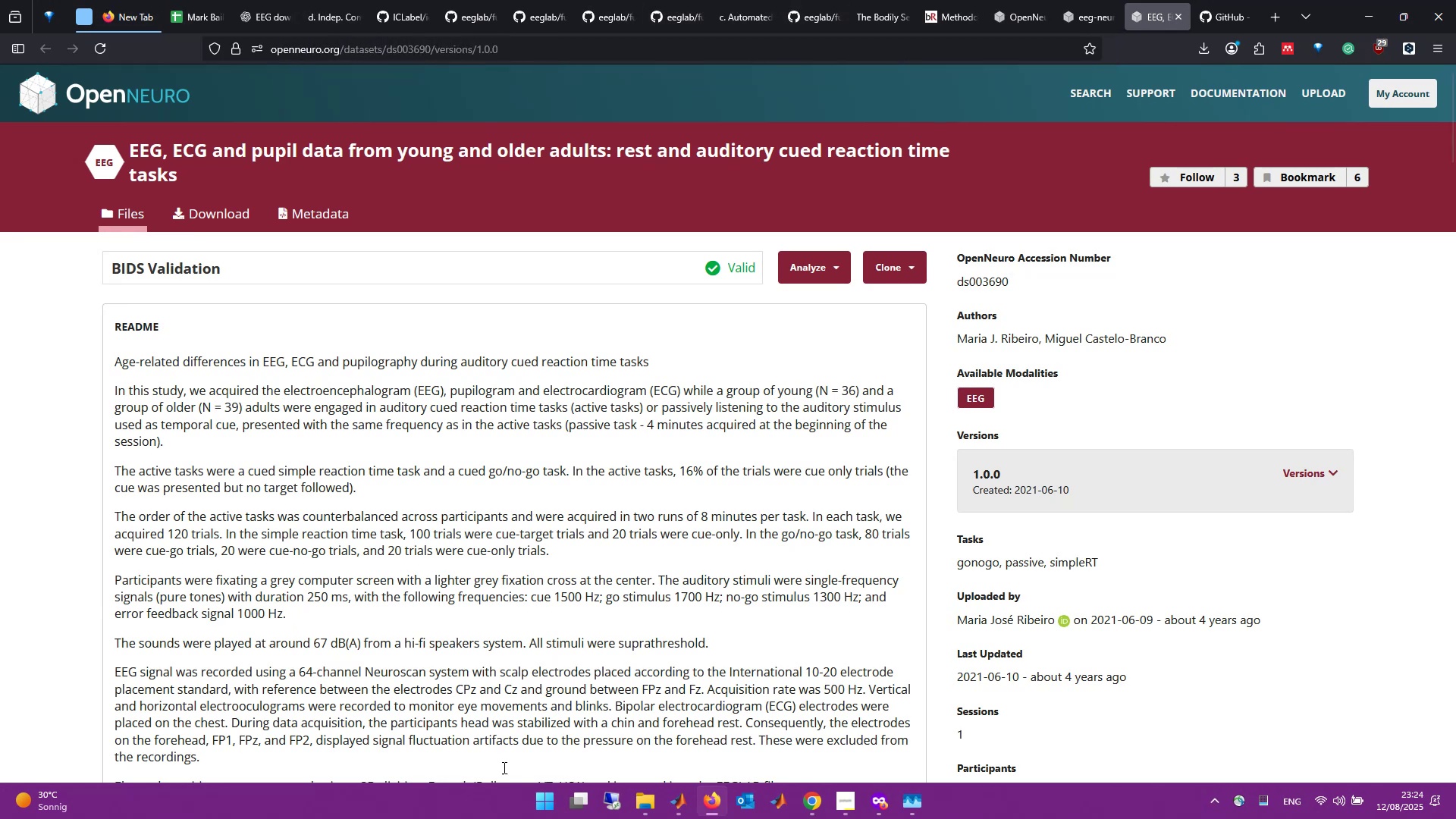 
left_click([704, 797])
 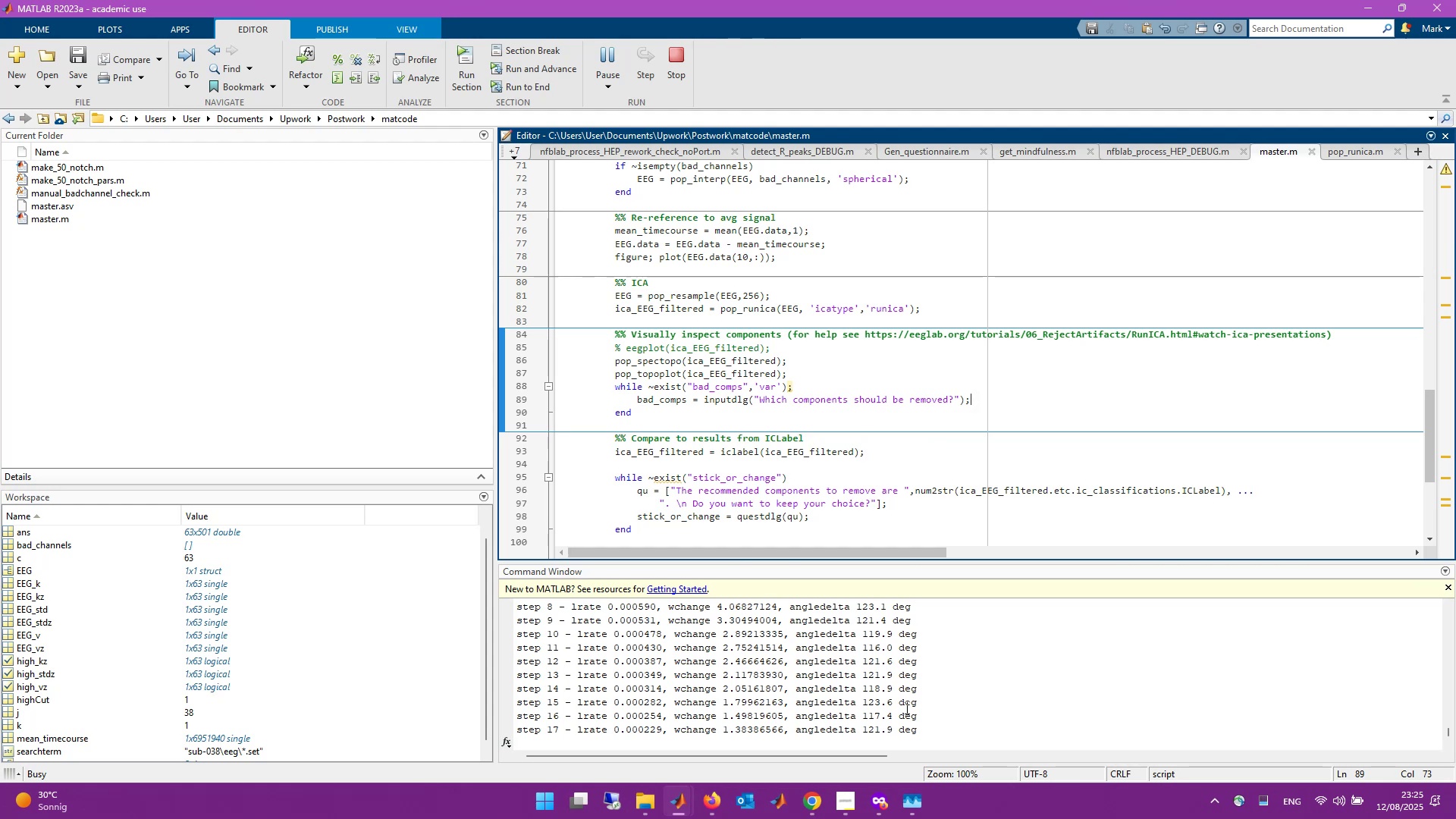 
wait(19.9)
 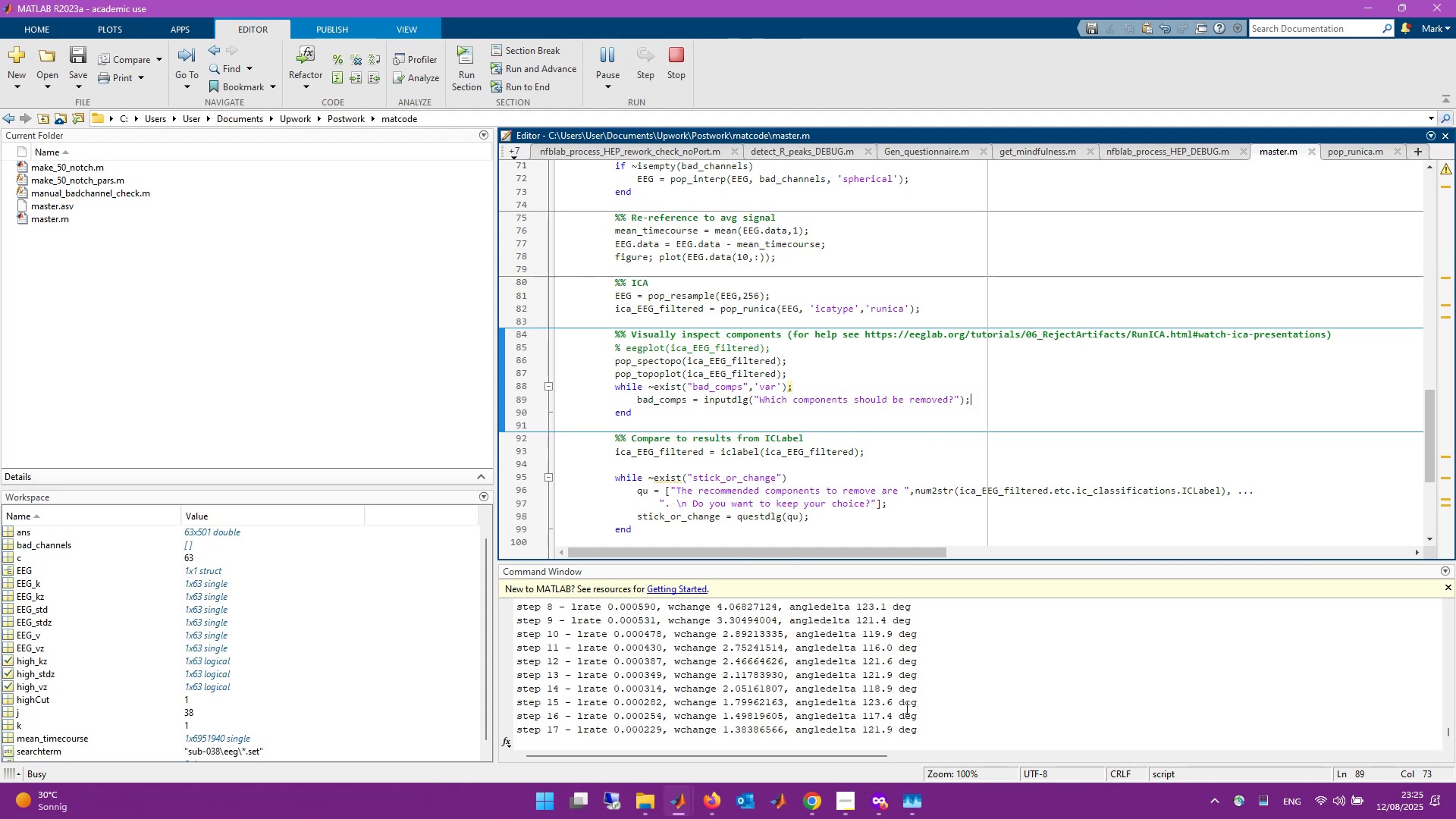 
scroll: coordinate [962, 435], scroll_direction: down, amount: 3.0
 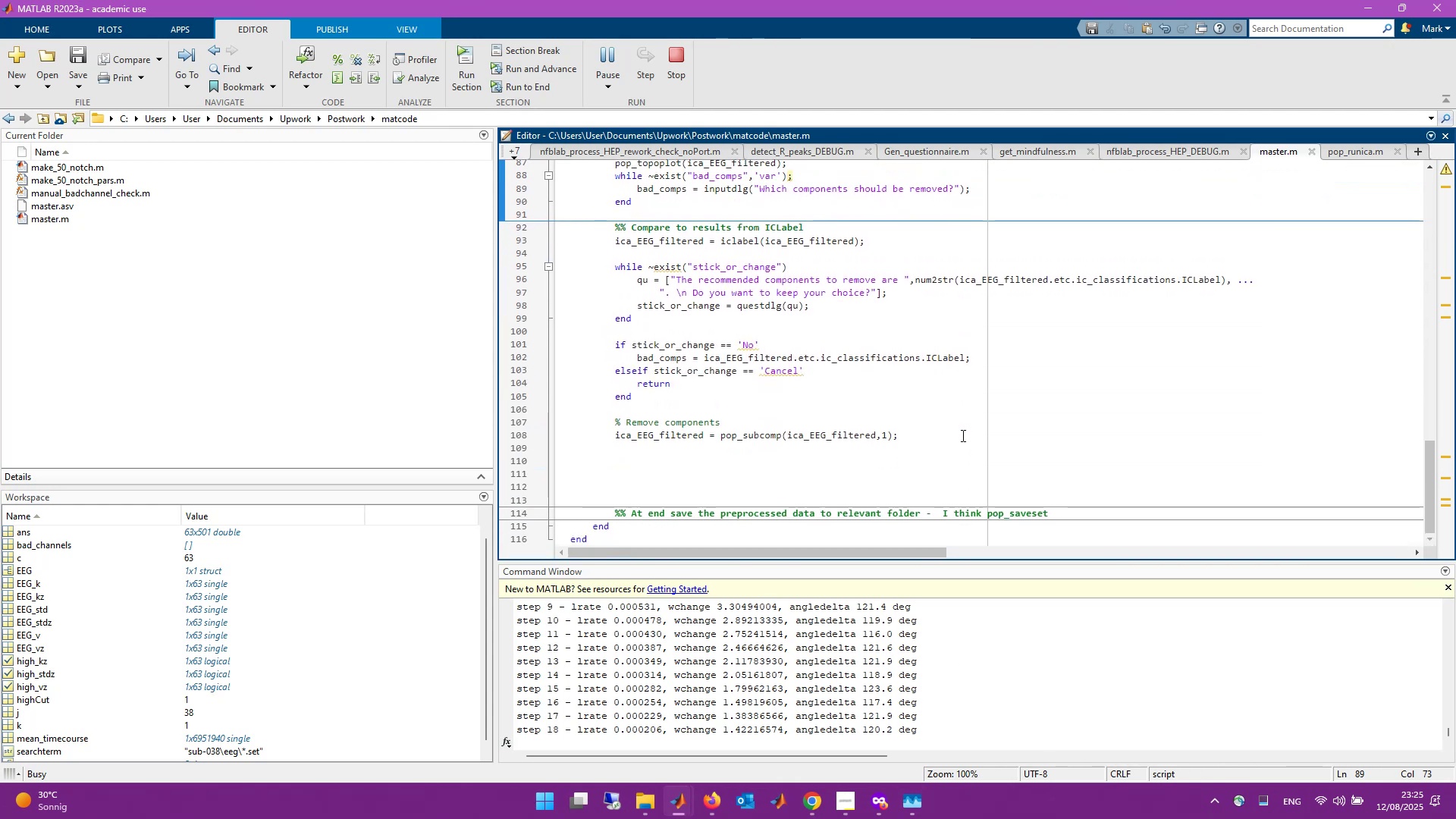 
scroll: coordinate [962, 435], scroll_direction: up, amount: 1.0
 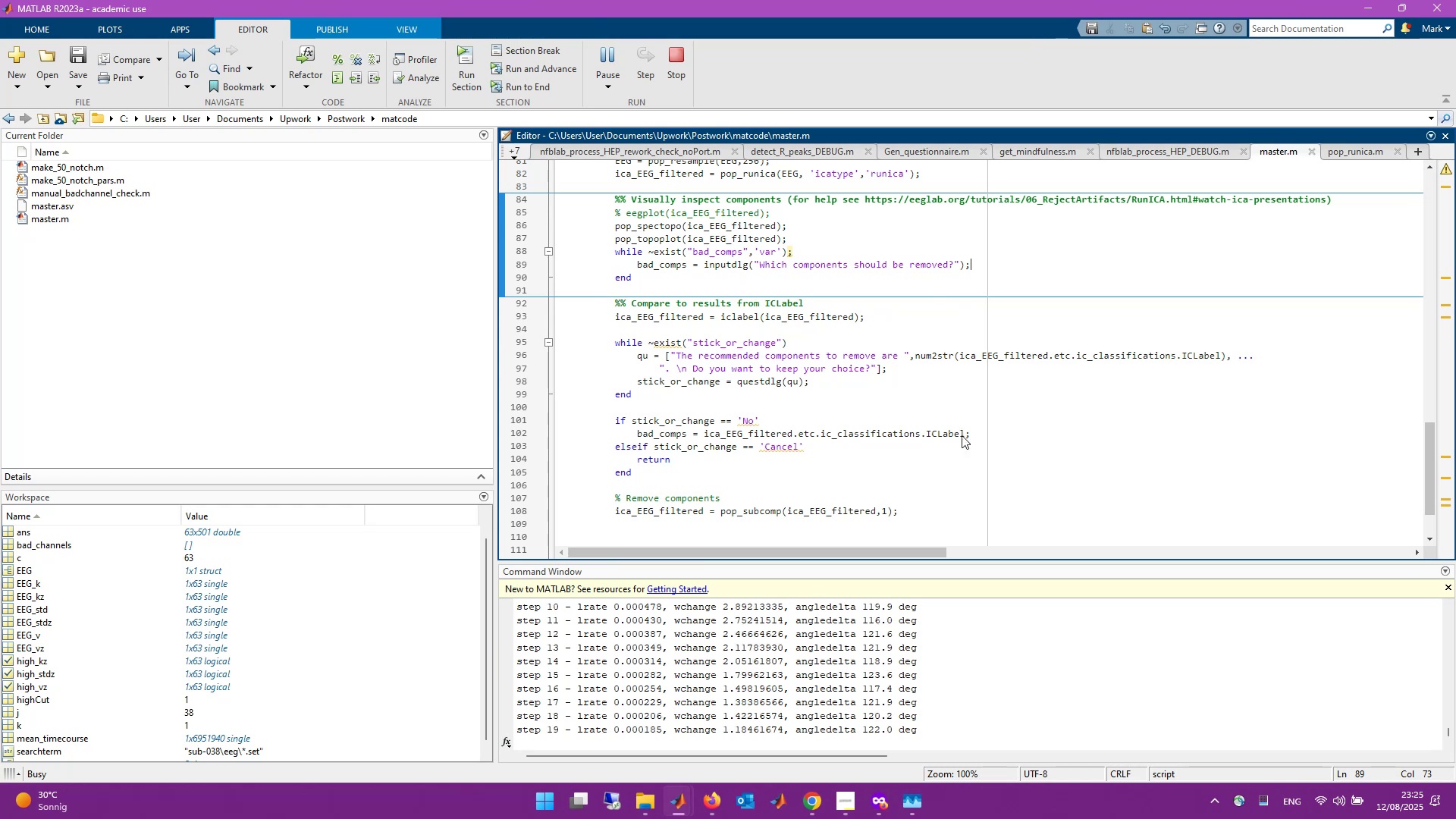 
wait(8.26)
 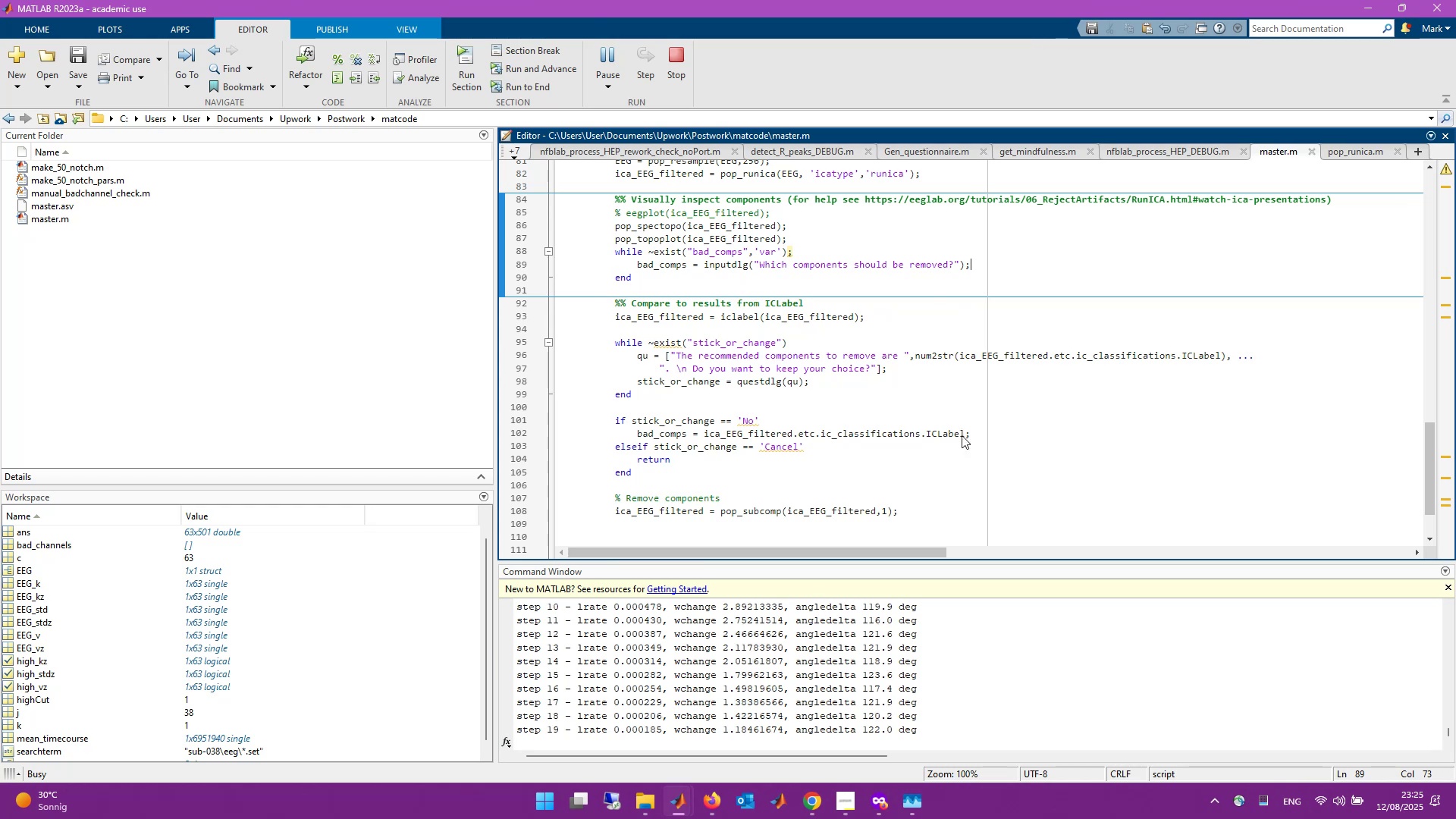 
scroll: coordinate [957, 486], scroll_direction: down, amount: 2.0
 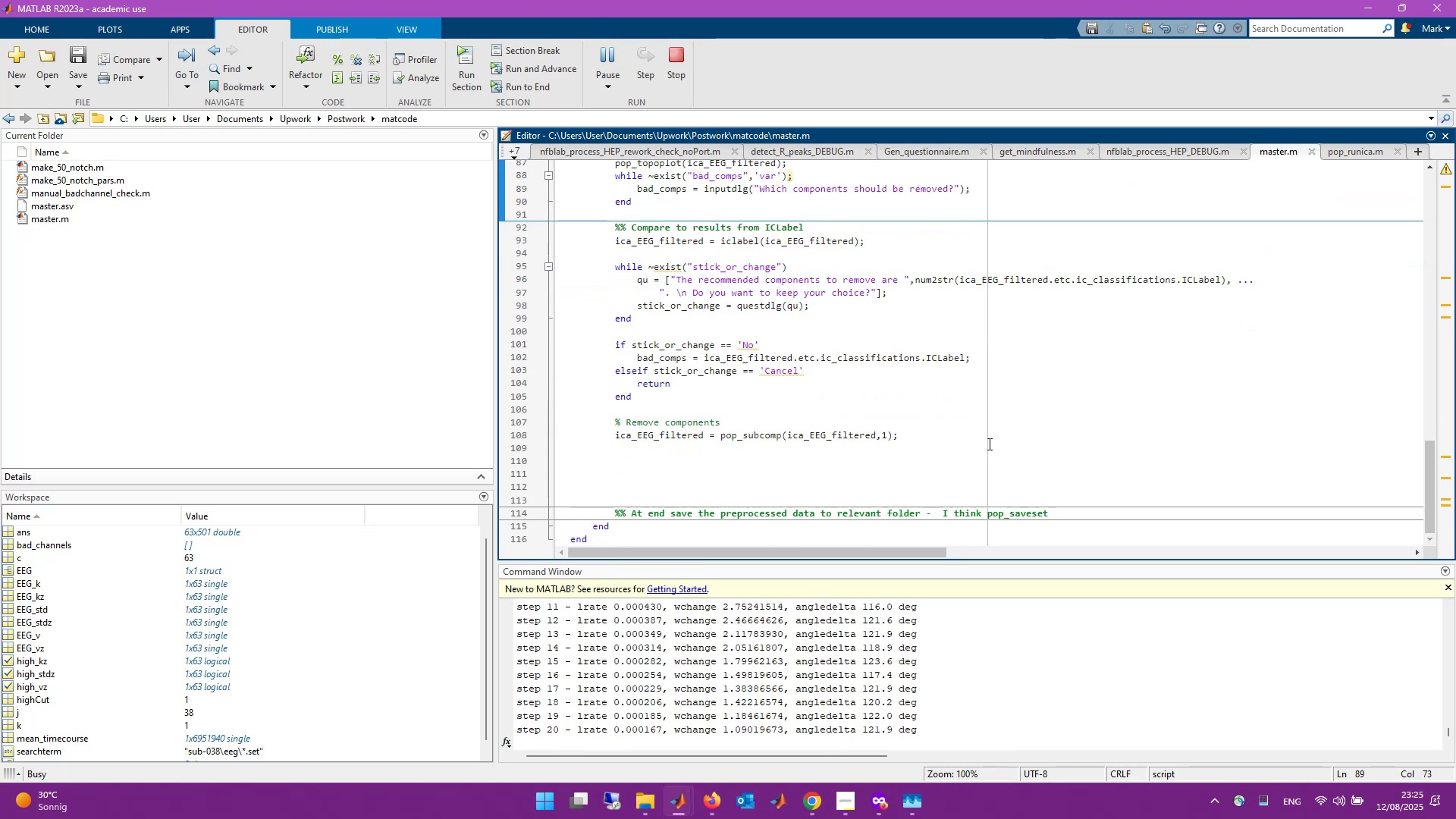 
left_click([968, 431])
 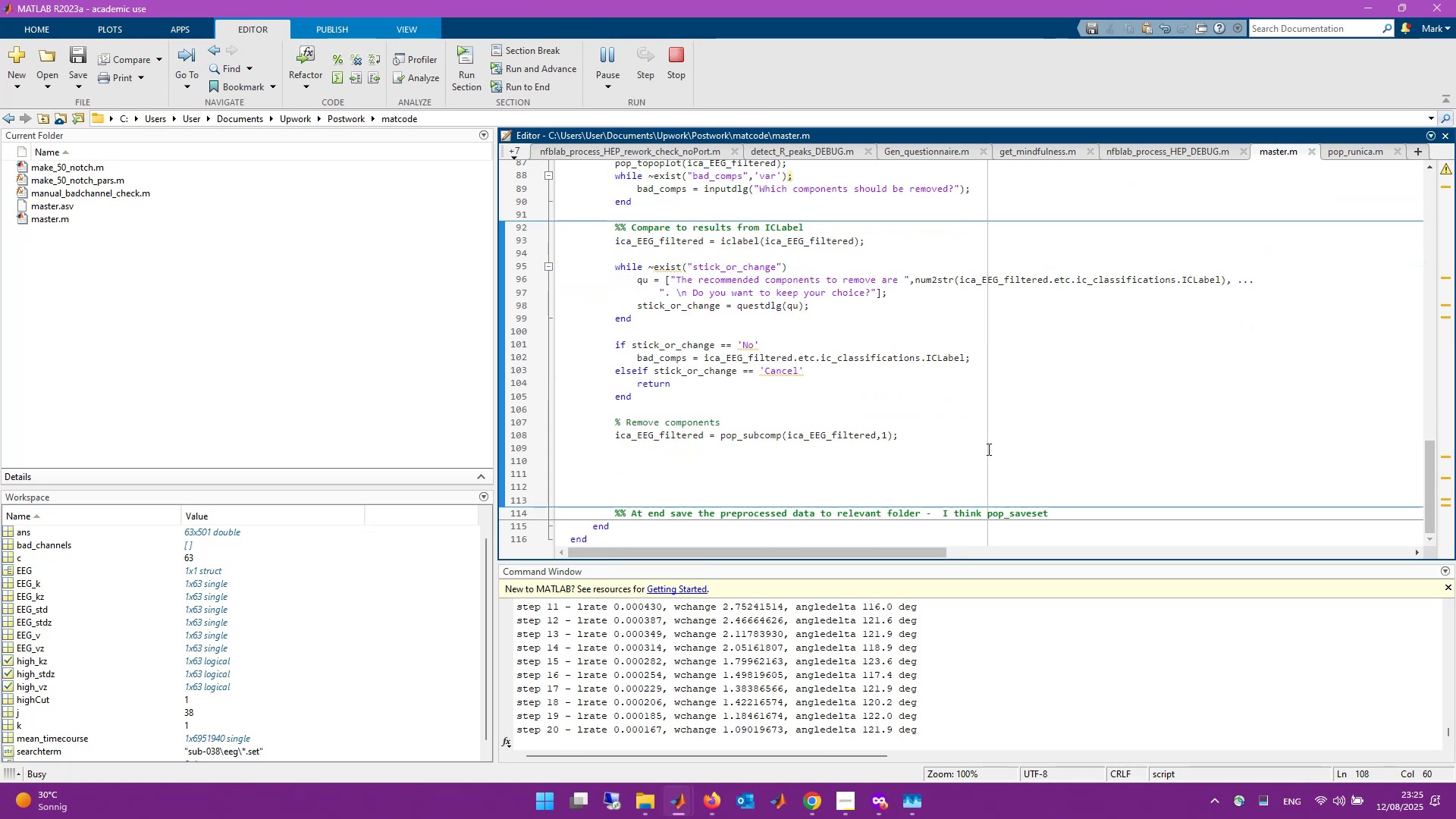 
key(Enter)
 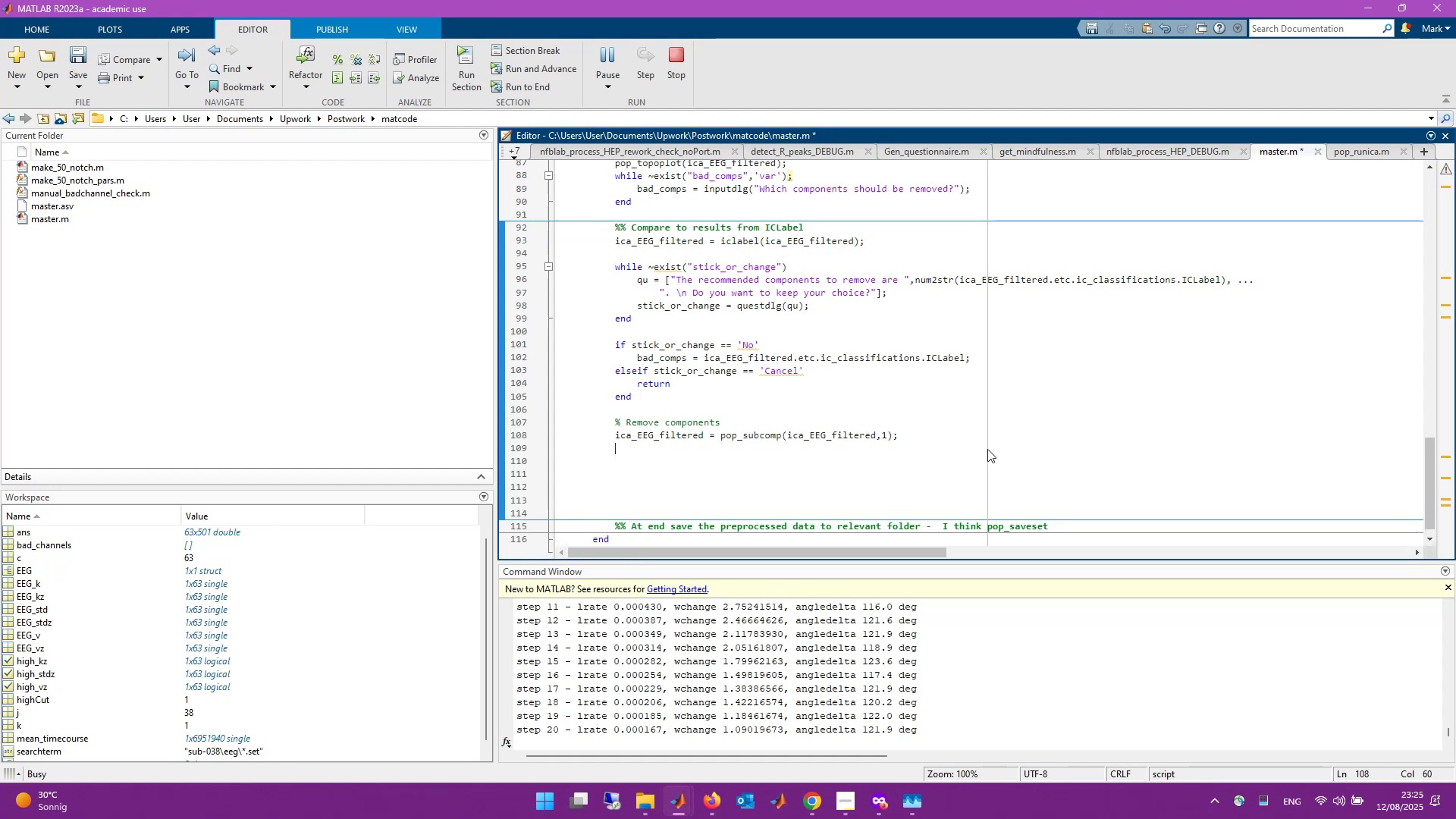 
key(Enter)
 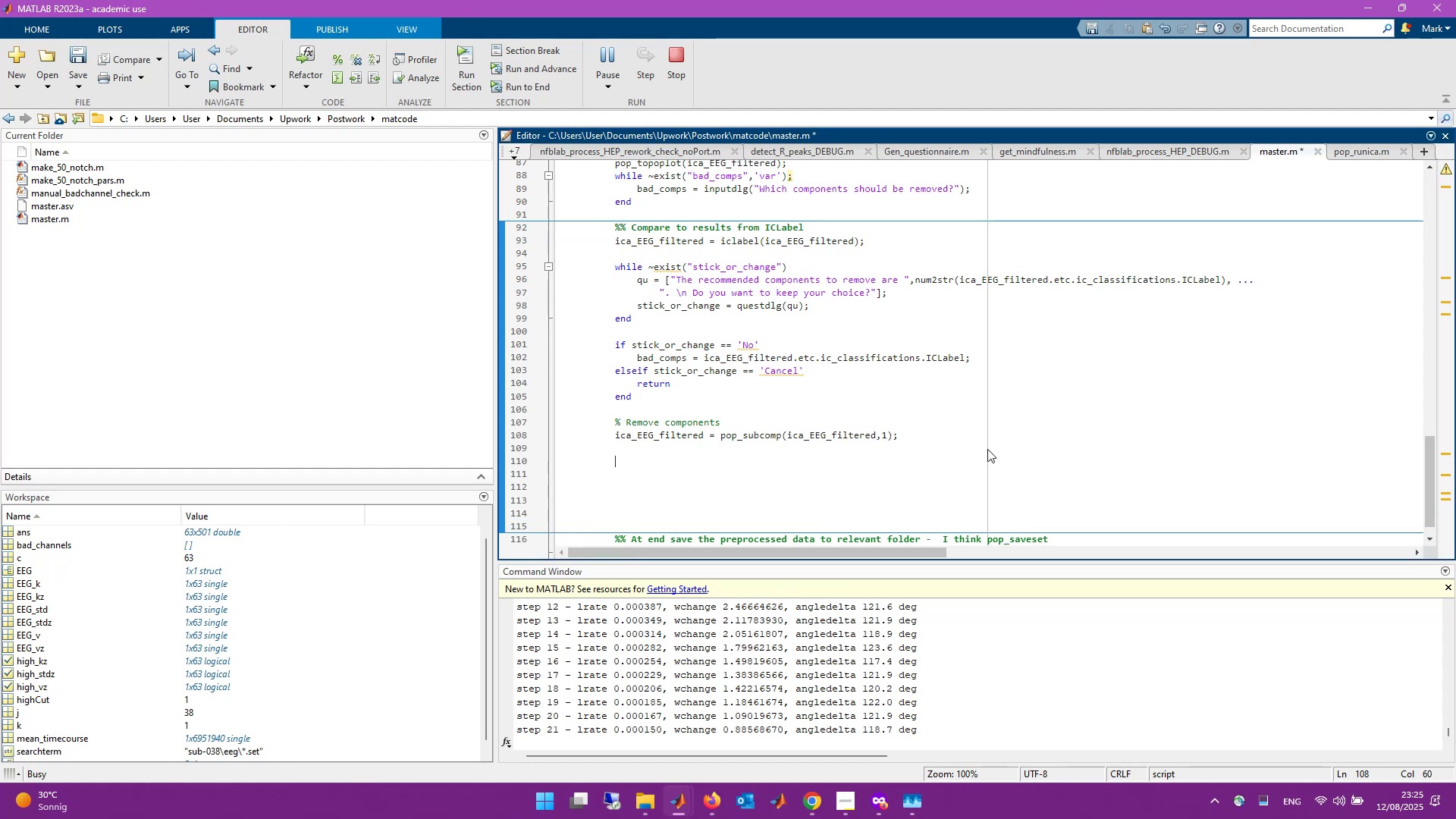 
key(Control+S)
 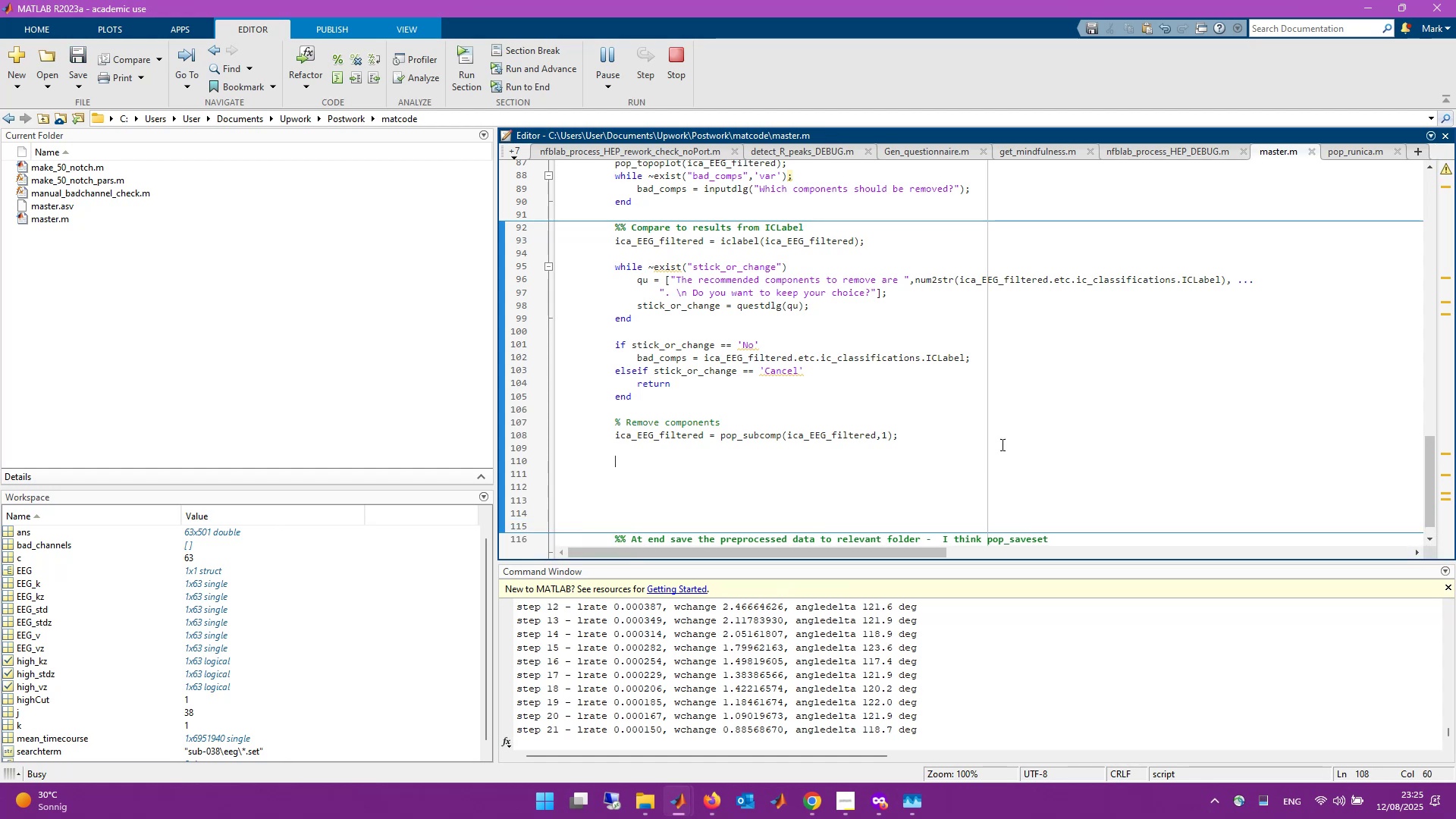 
scroll: coordinate [955, 428], scroll_direction: up, amount: 15.0
 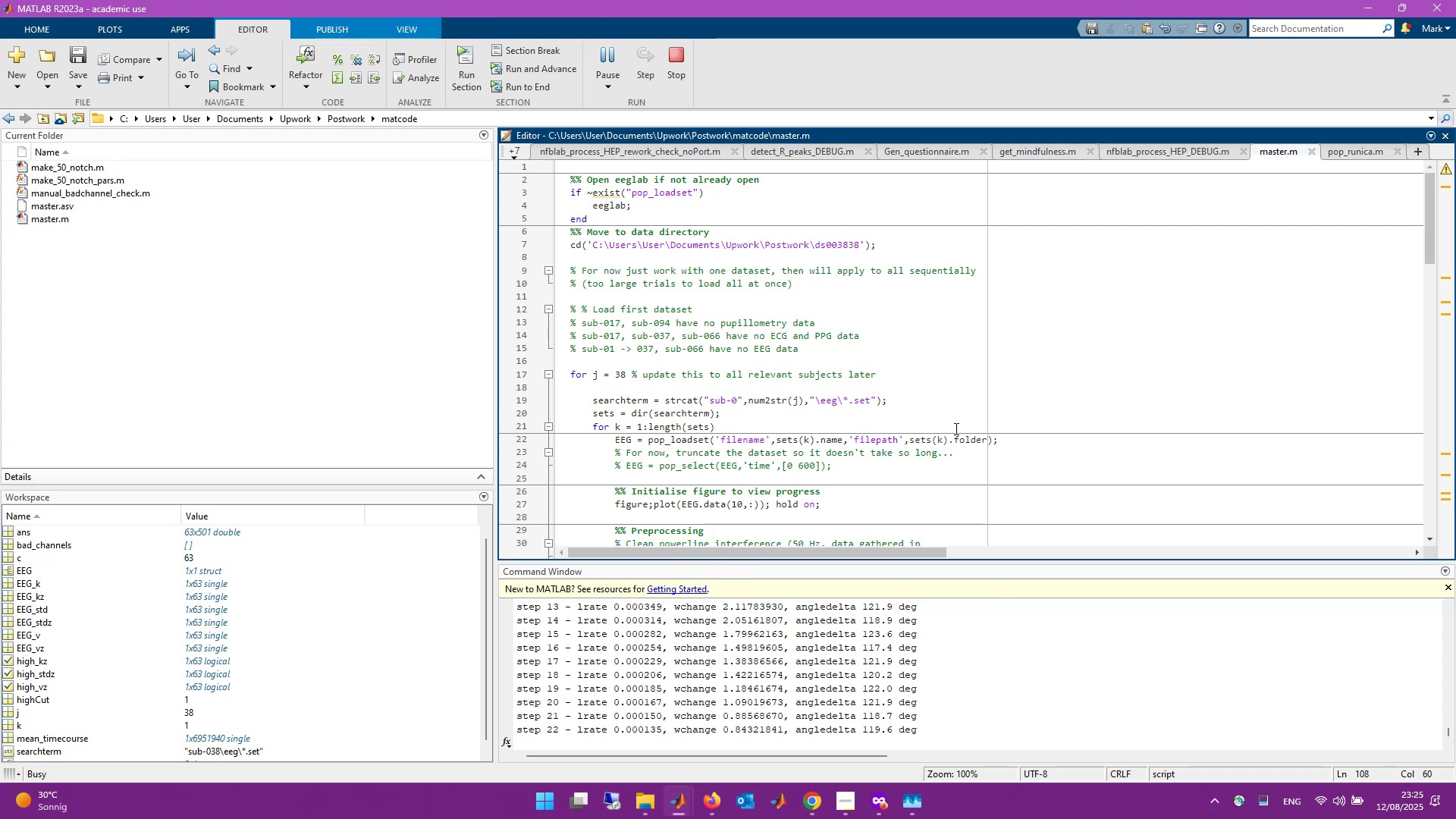 
scroll: coordinate [955, 428], scroll_direction: down, amount: 18.0
 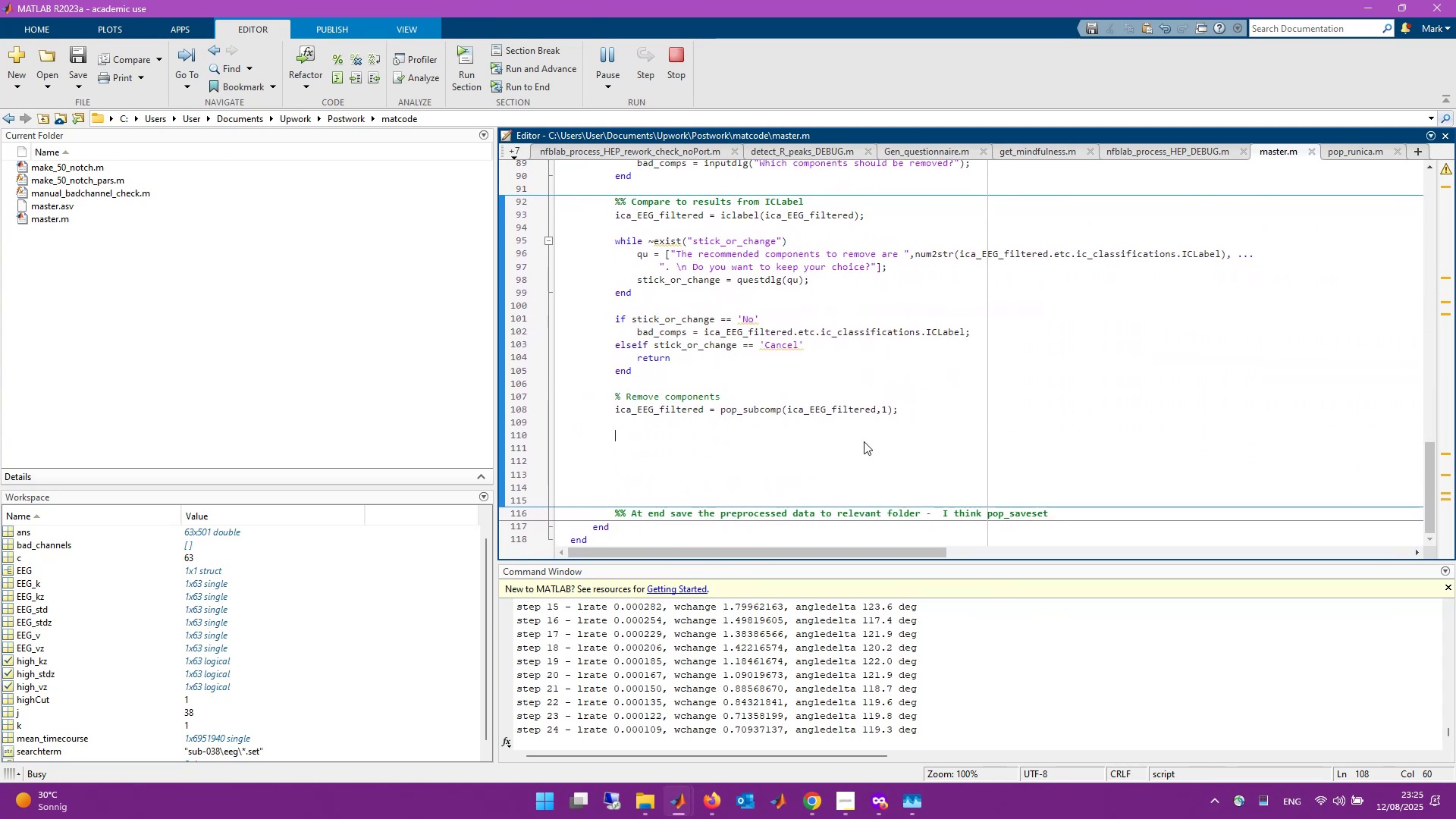 
wait(8.32)
 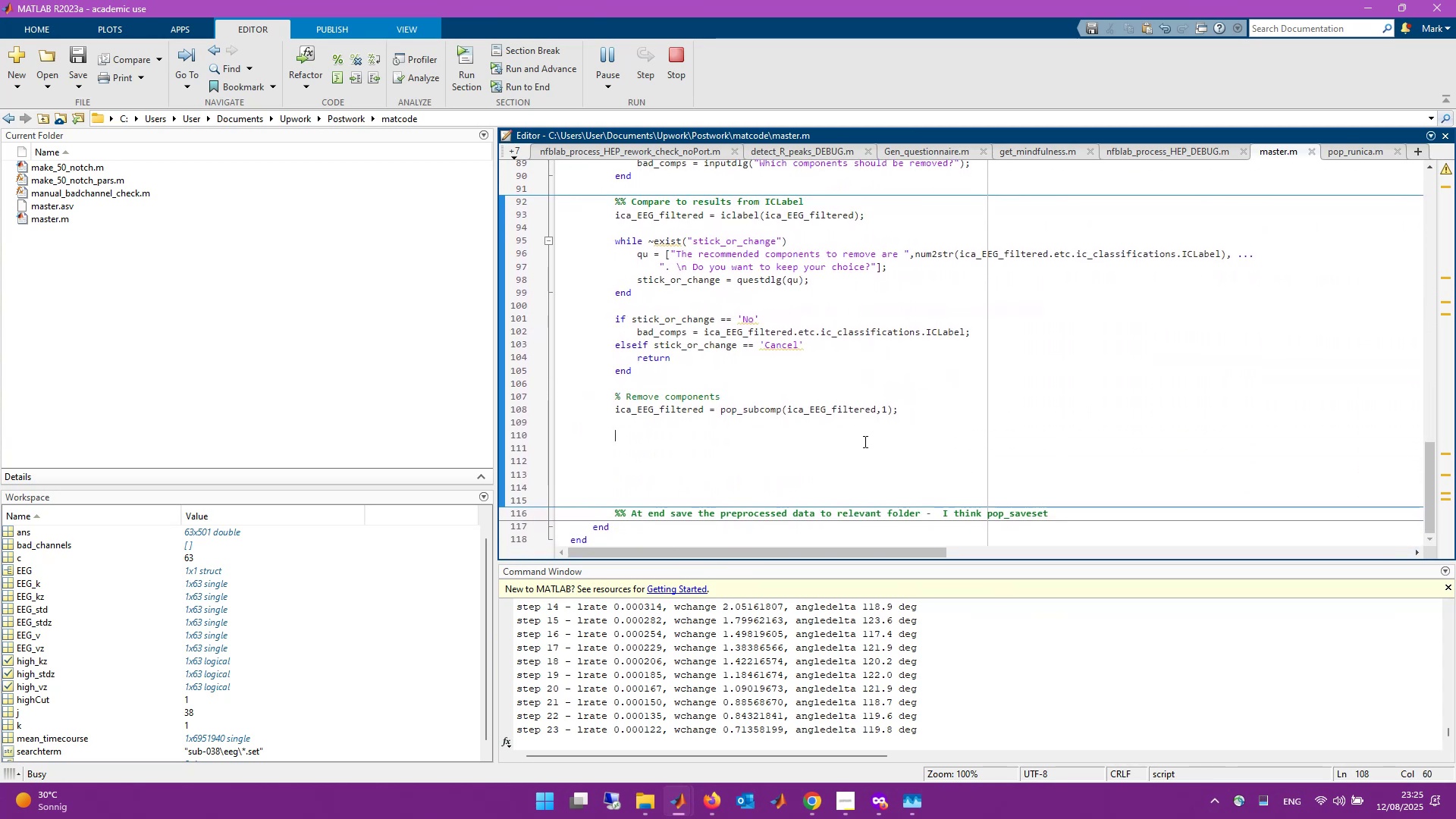 
type(%%)
 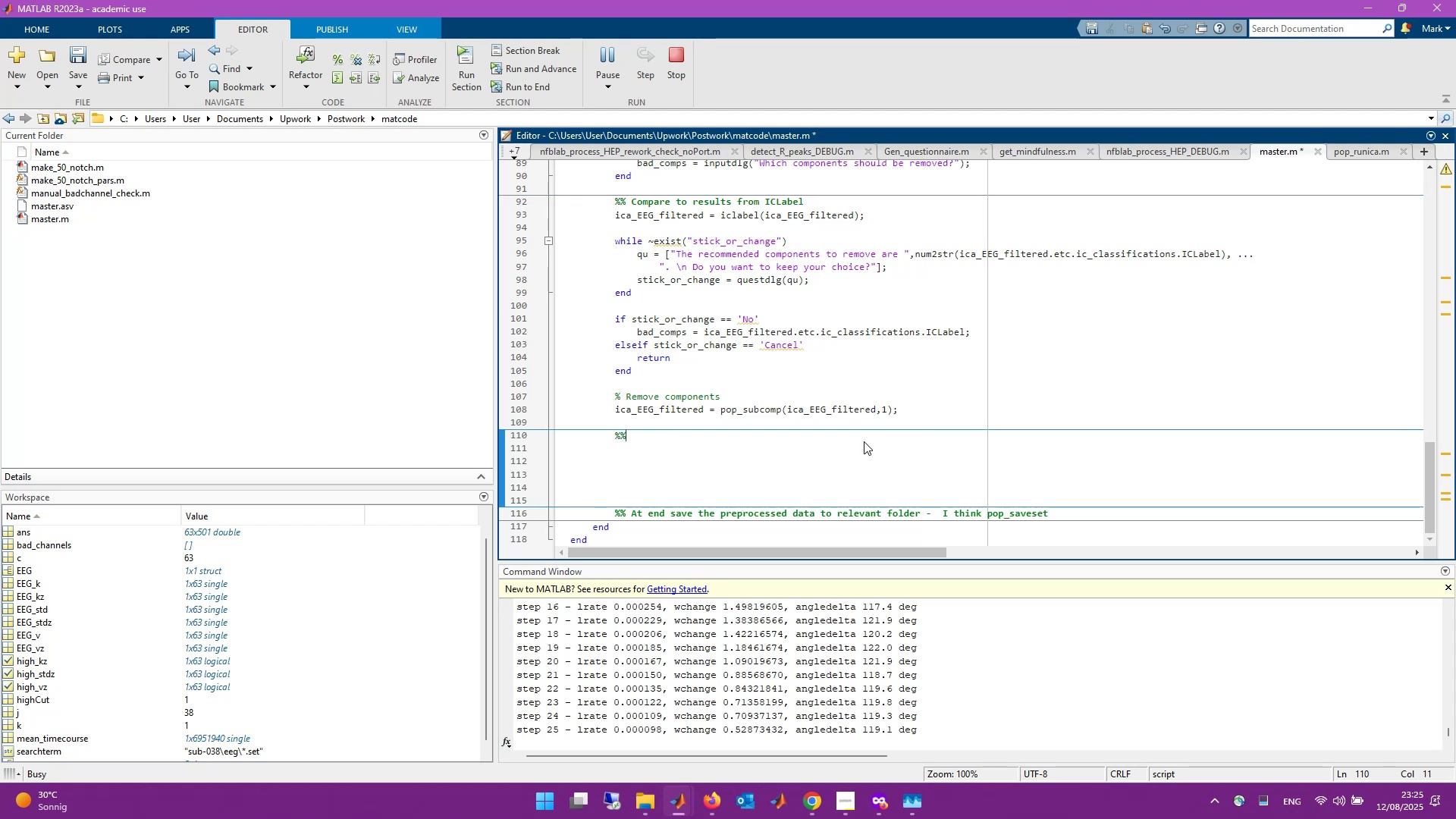 
key(Control+Backspace)
 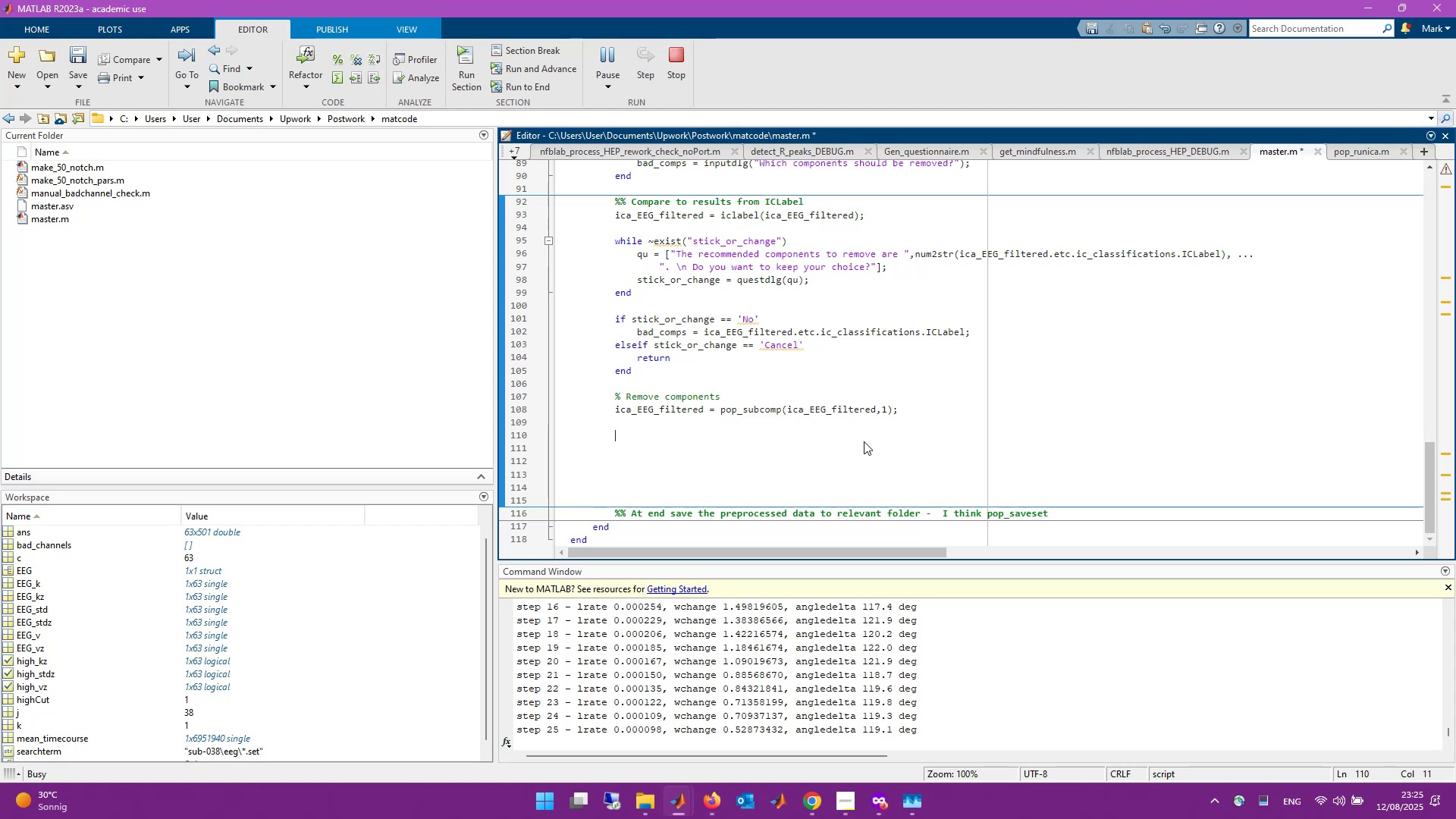 
key(Control+Backspace)
 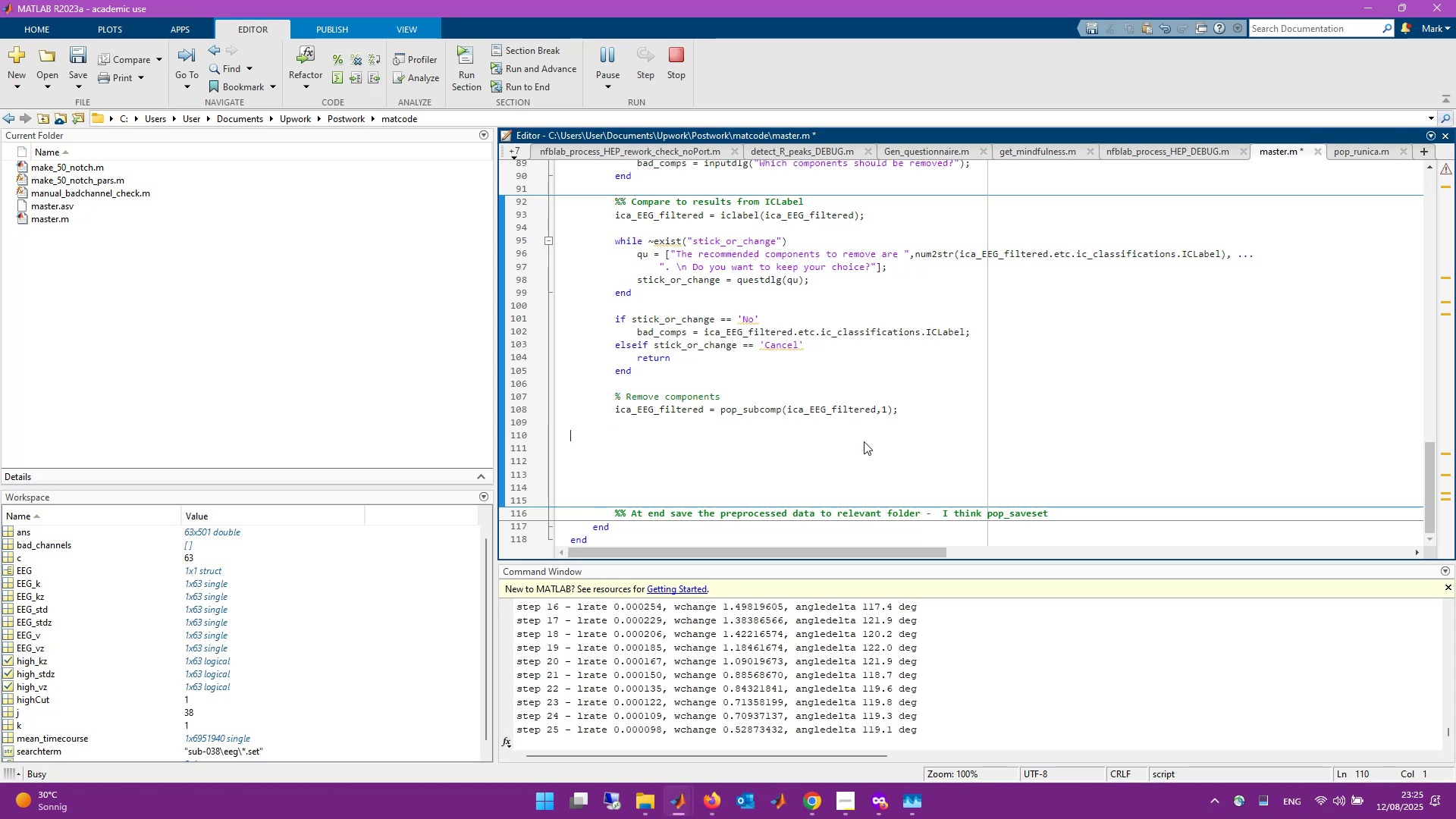 
key(Control+Backspace)
 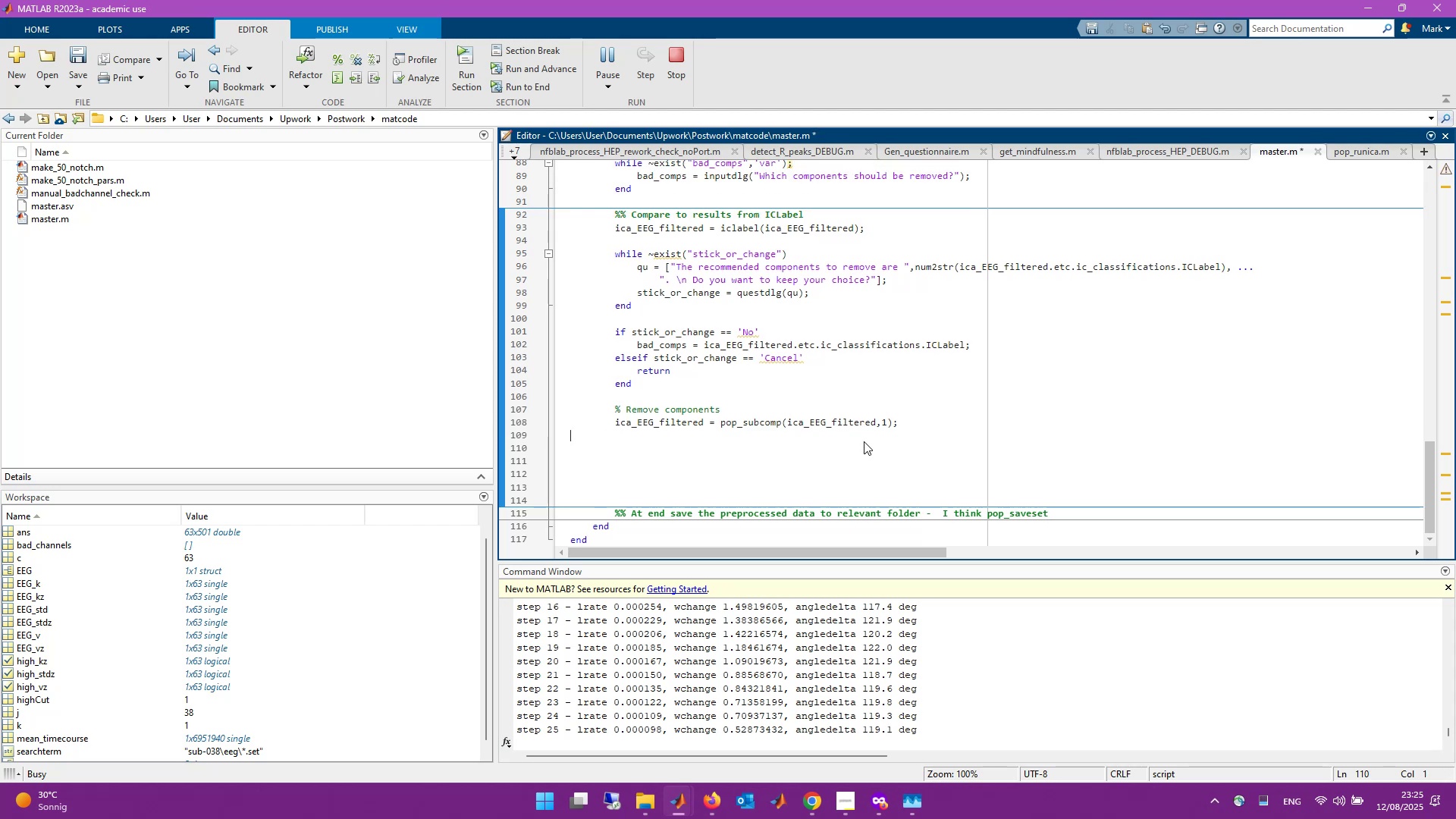 
key(Control+Backspace)
 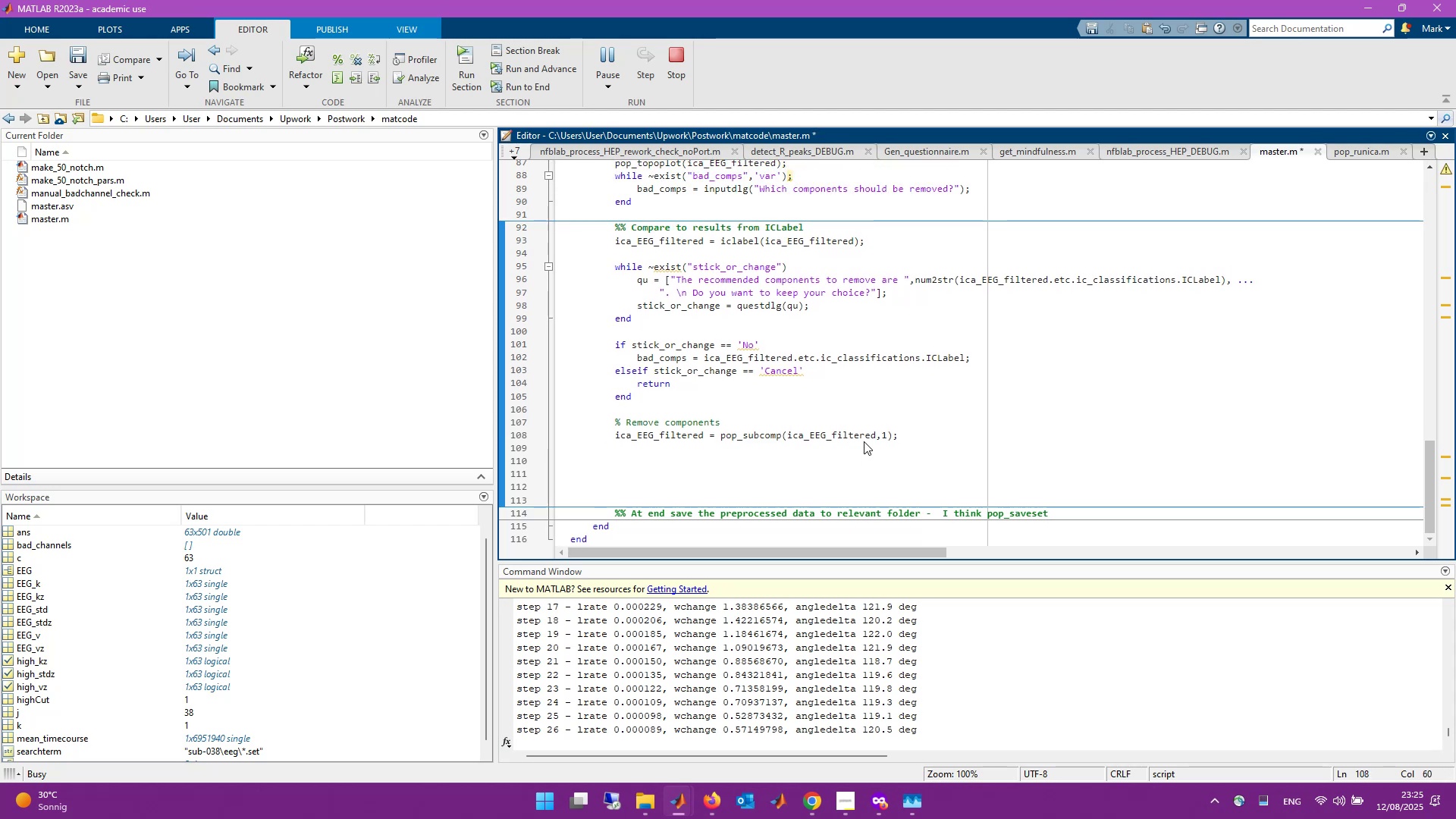 
key(ArrowDown)
 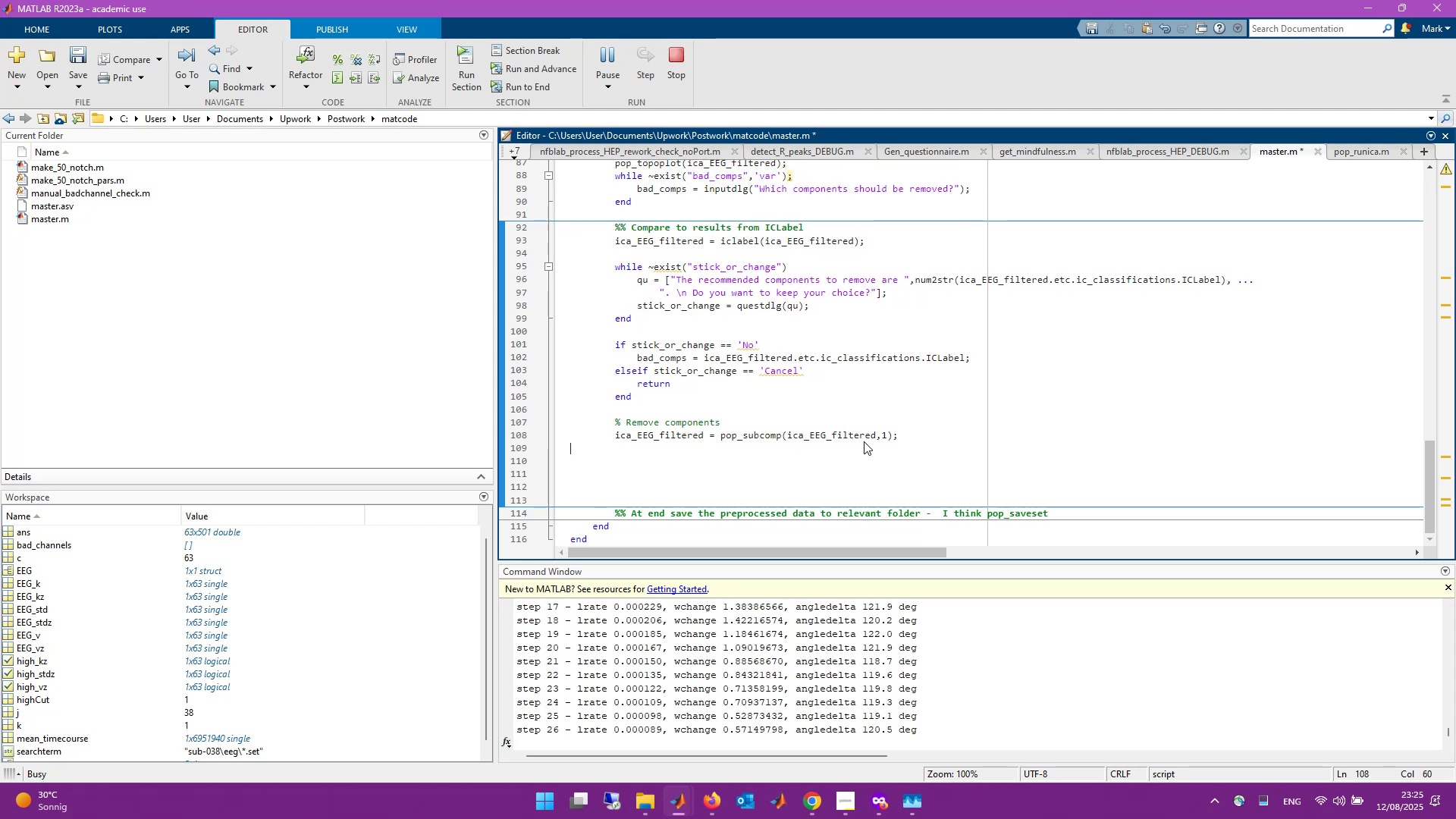 
key(ArrowDown)
 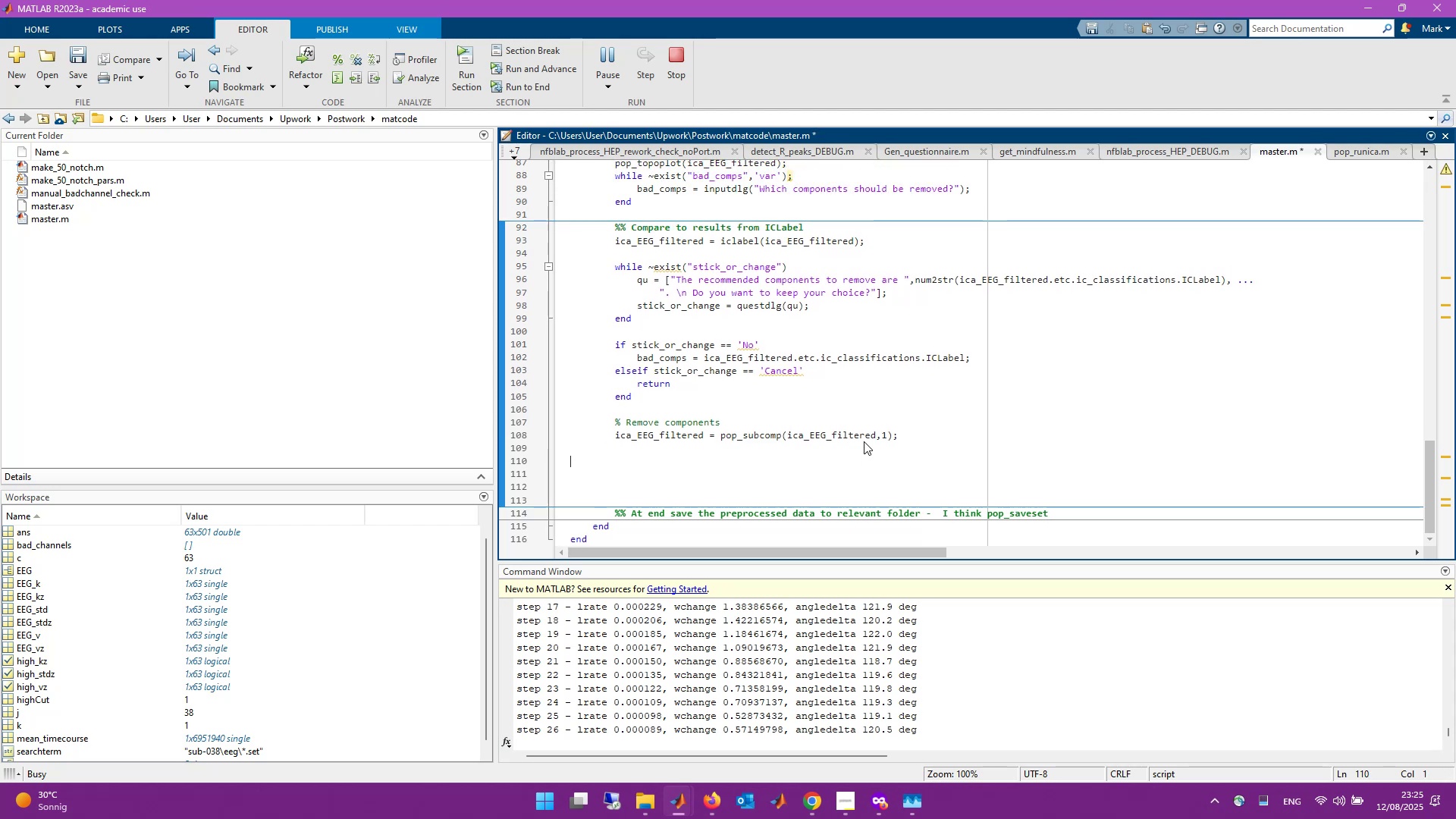 
key(ArrowDown)
 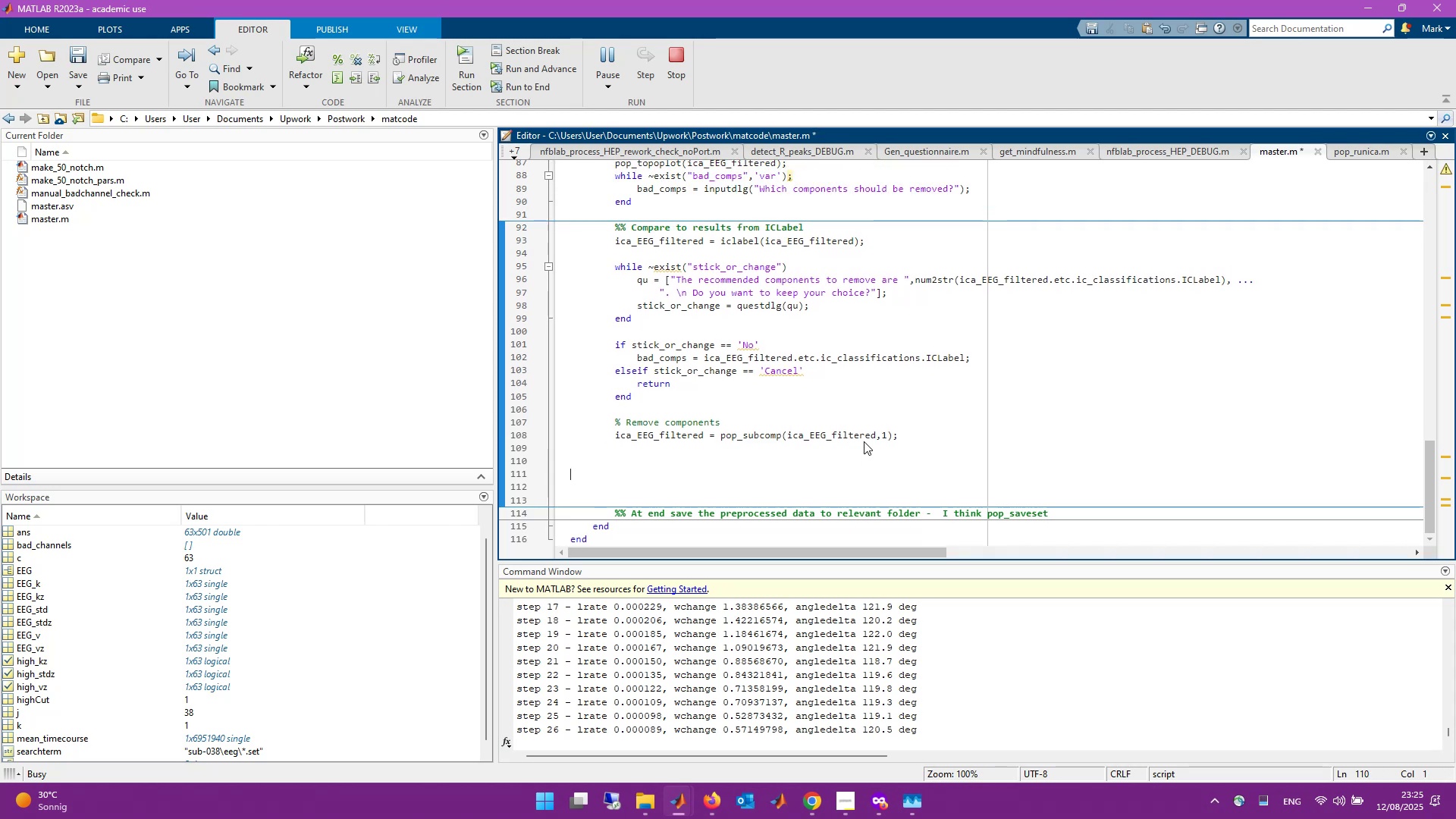 
key(ArrowDown)
 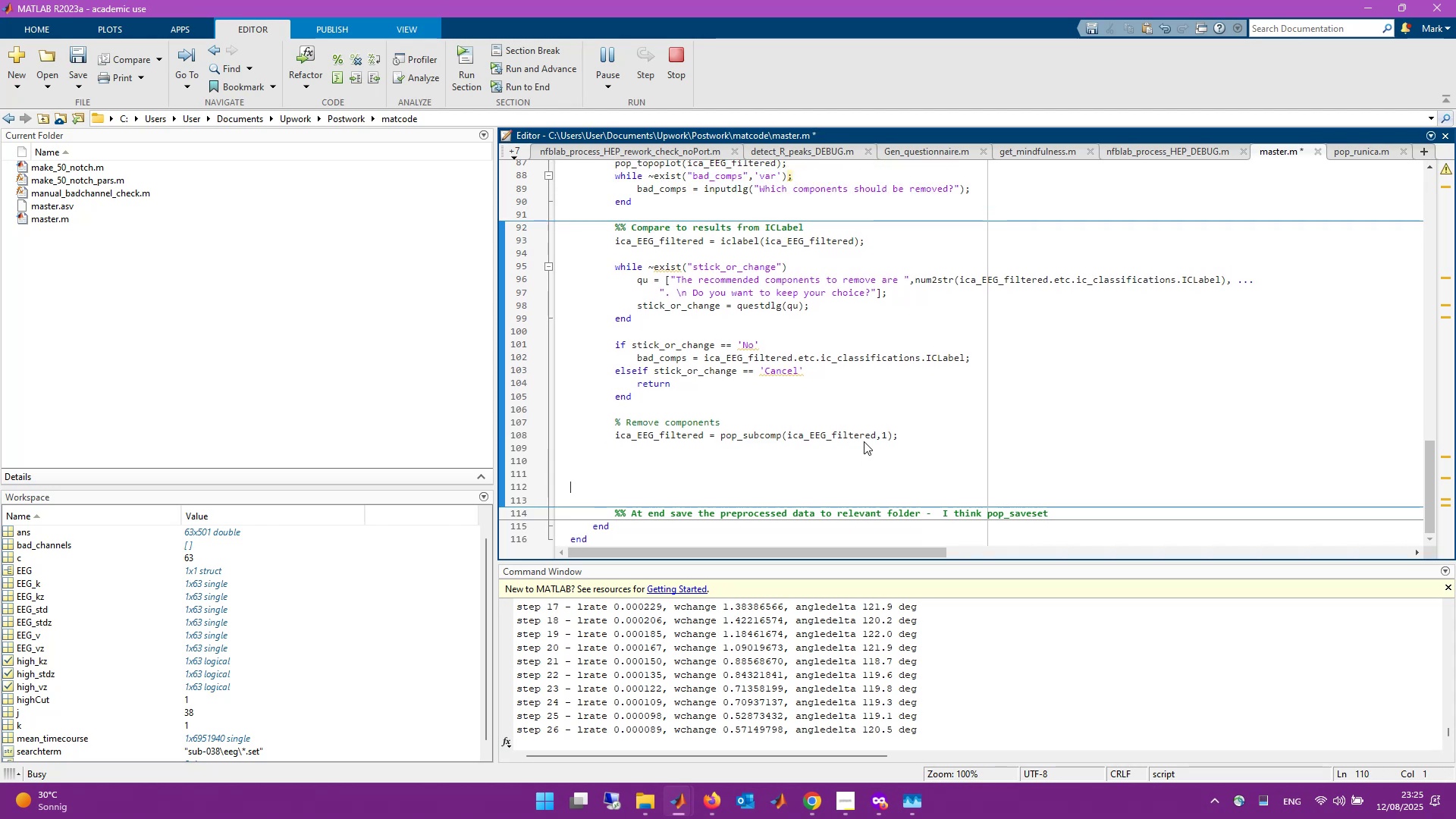 
key(Control+Backspace)
 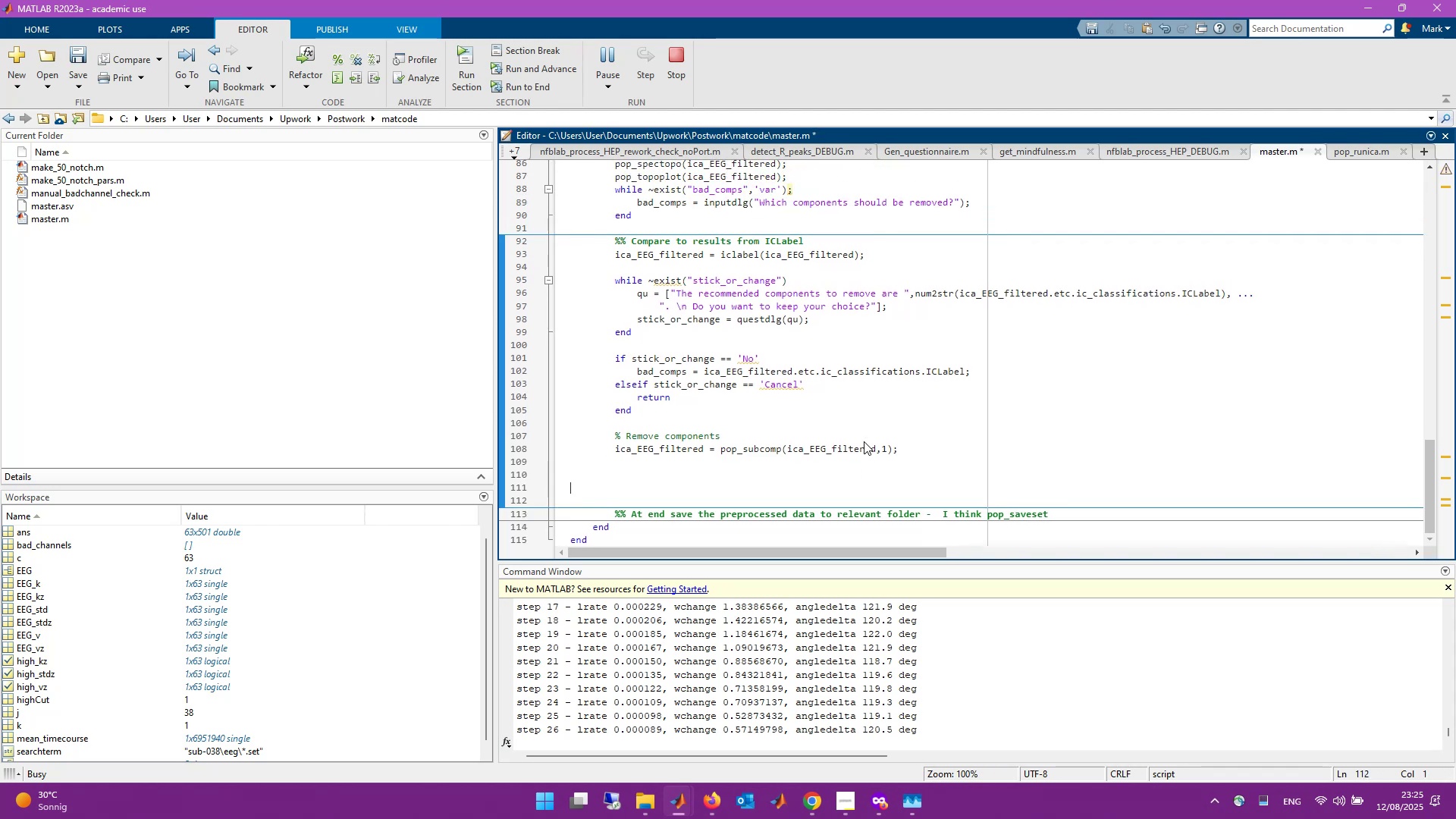 
key(Control+Backspace)
 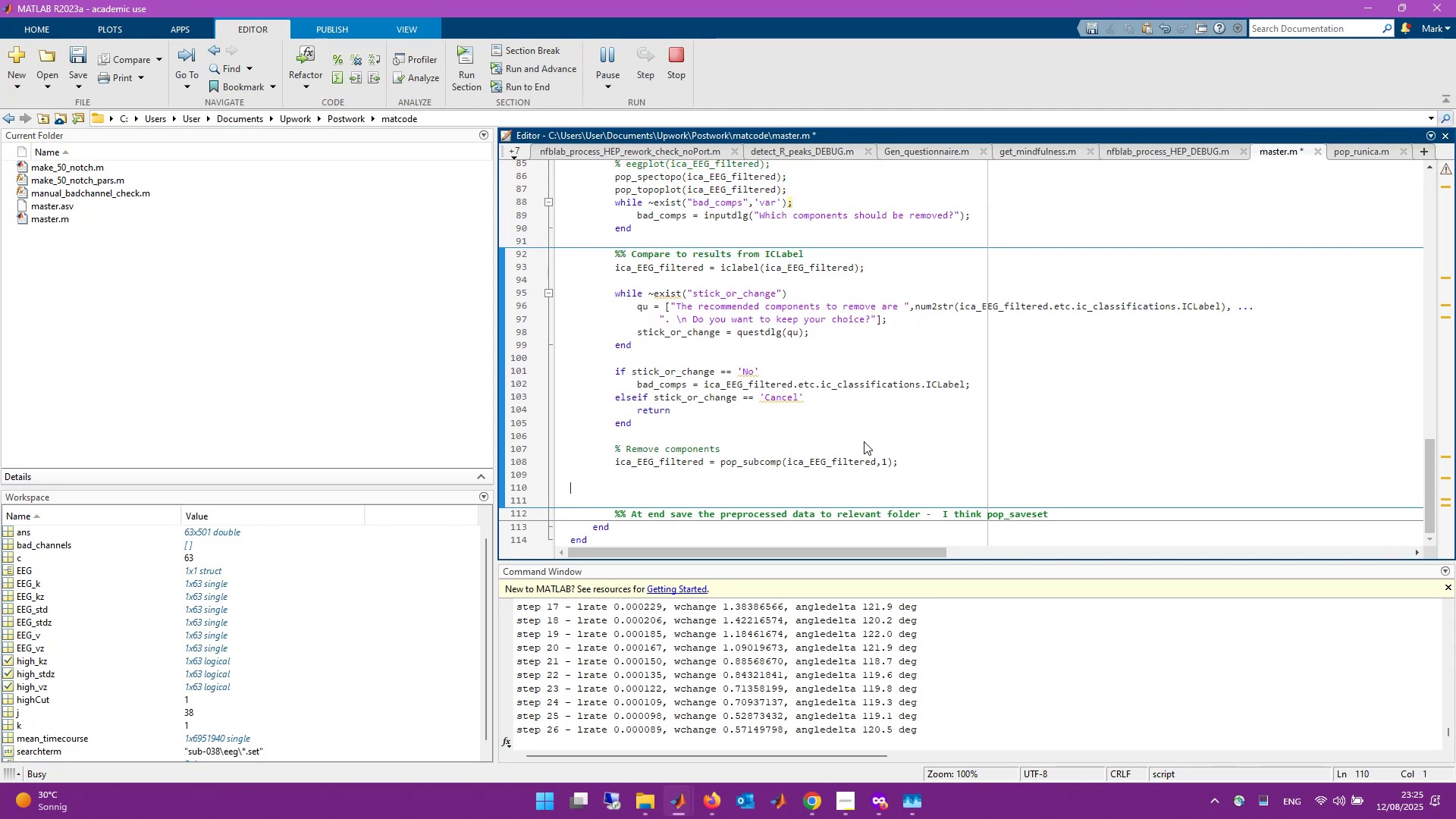 
key(Control+Backspace)
 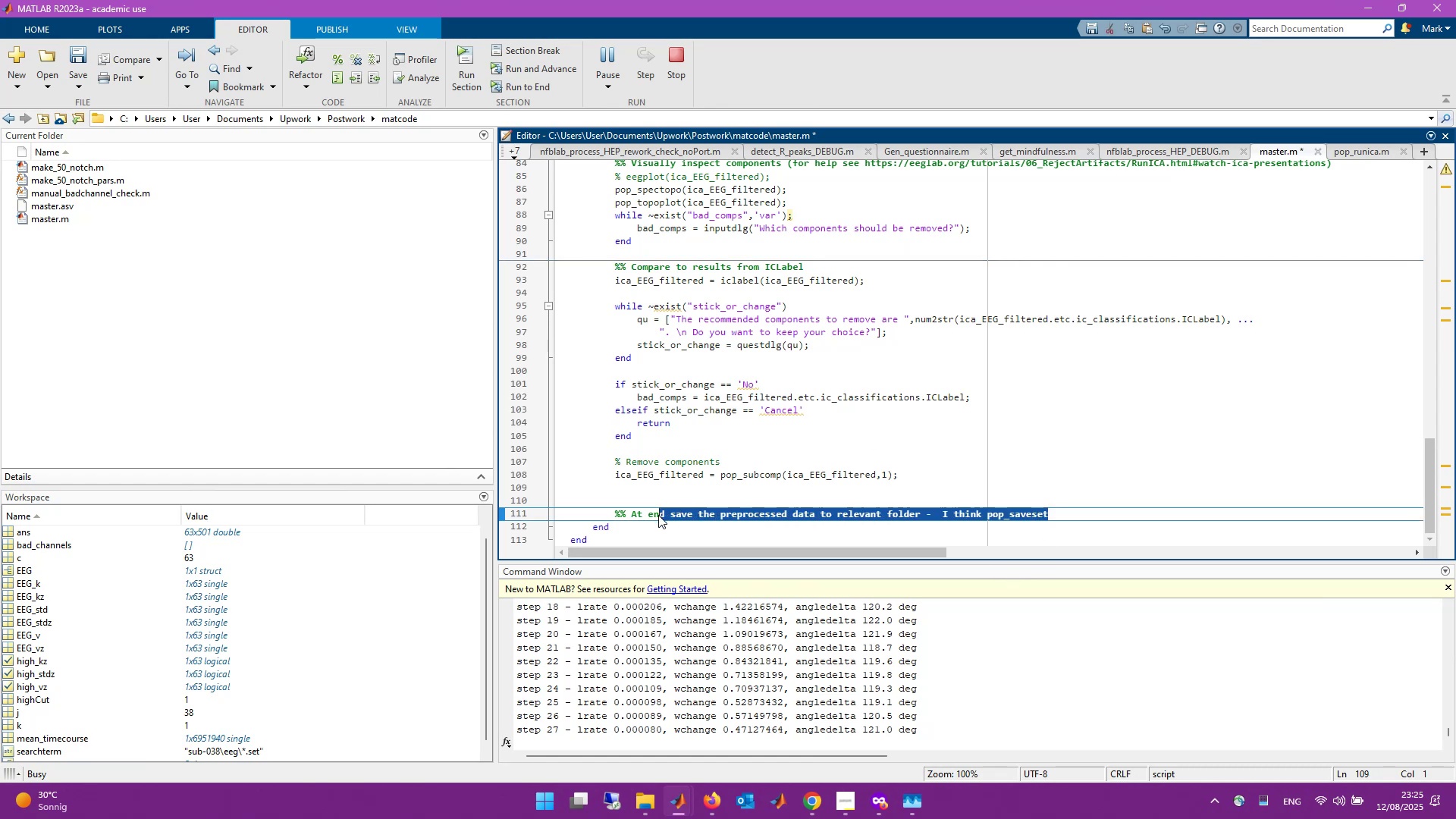 
wait(6.07)
 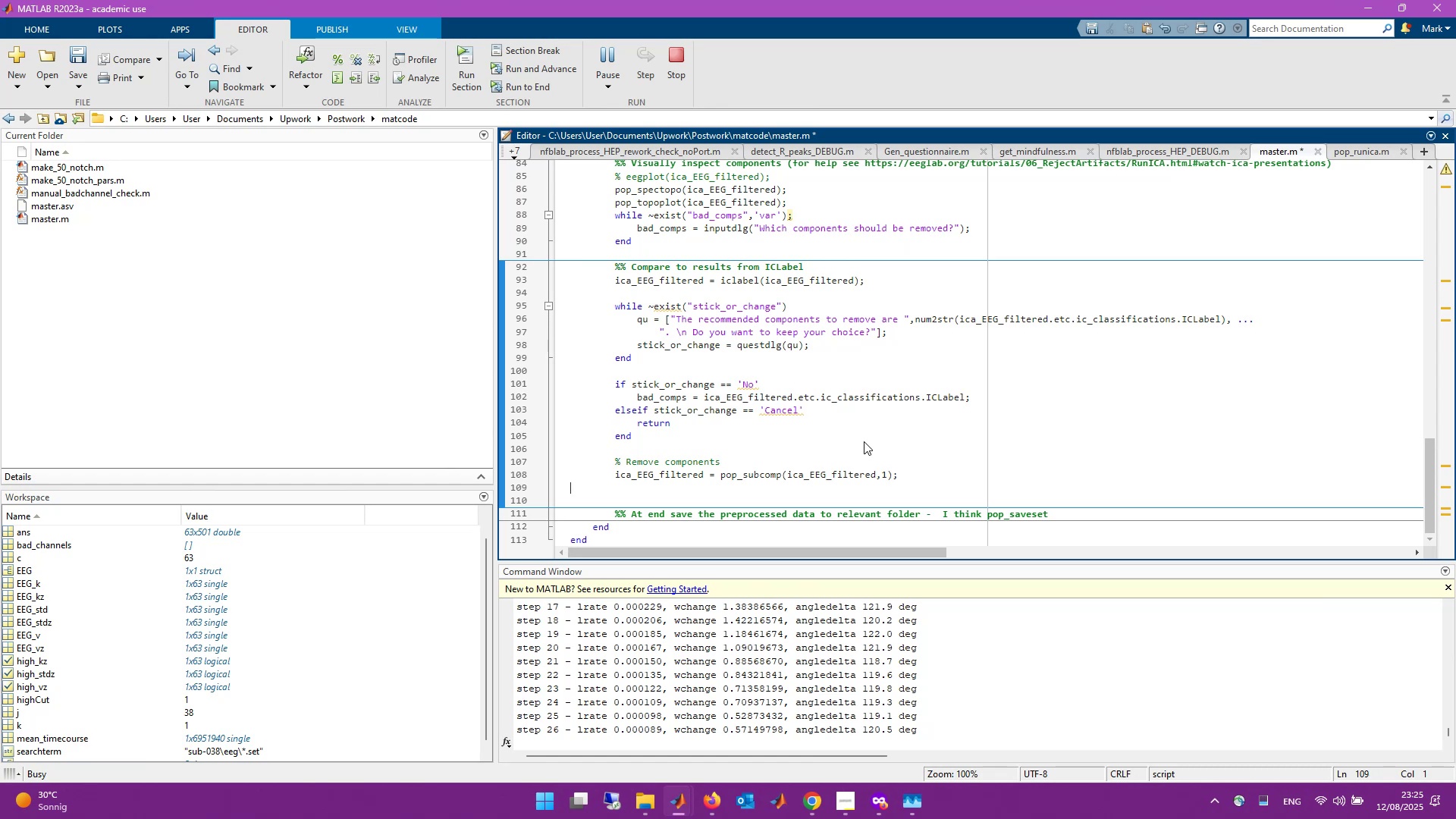 
type(Save data)
 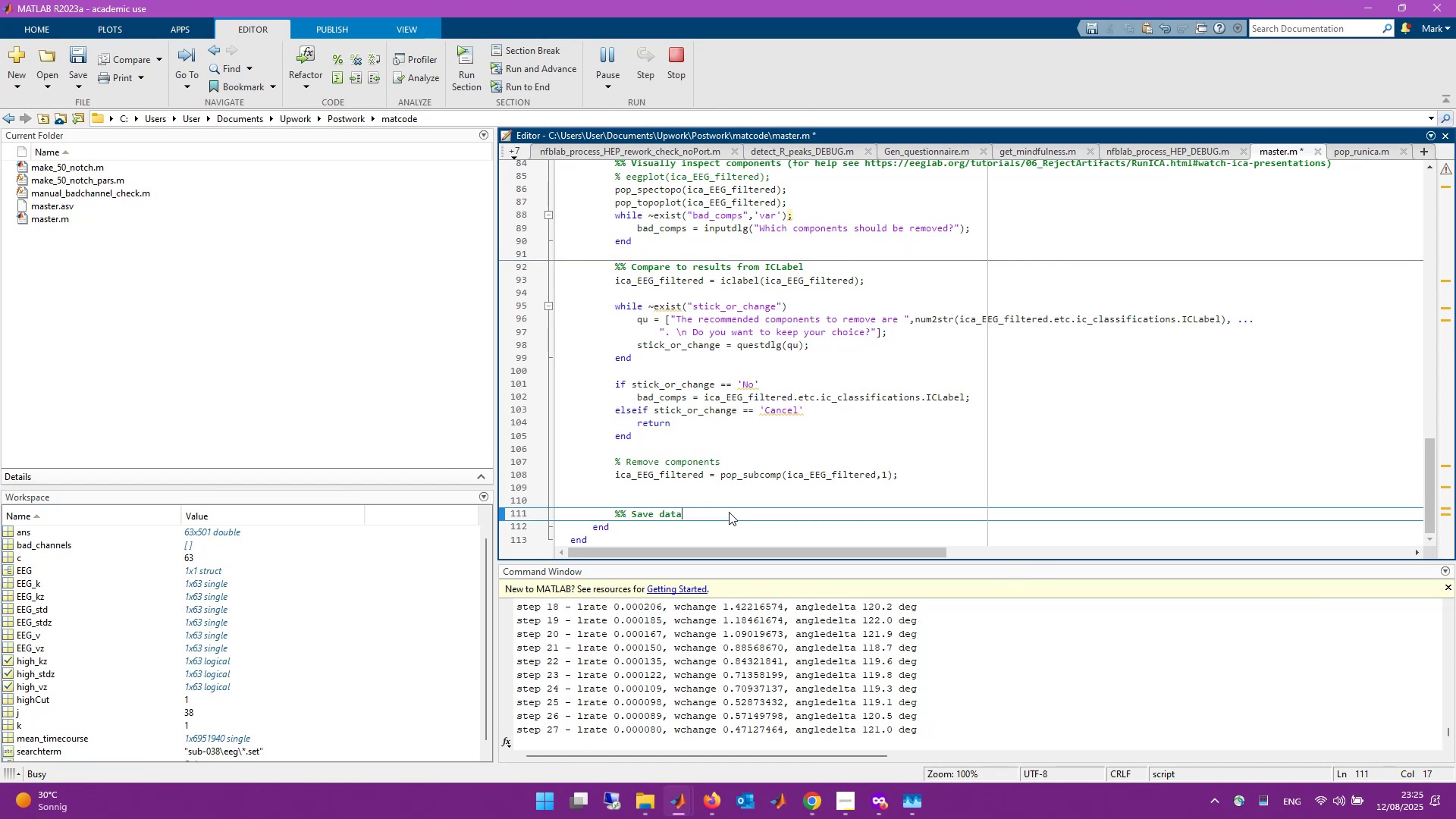 
key(Enter)
 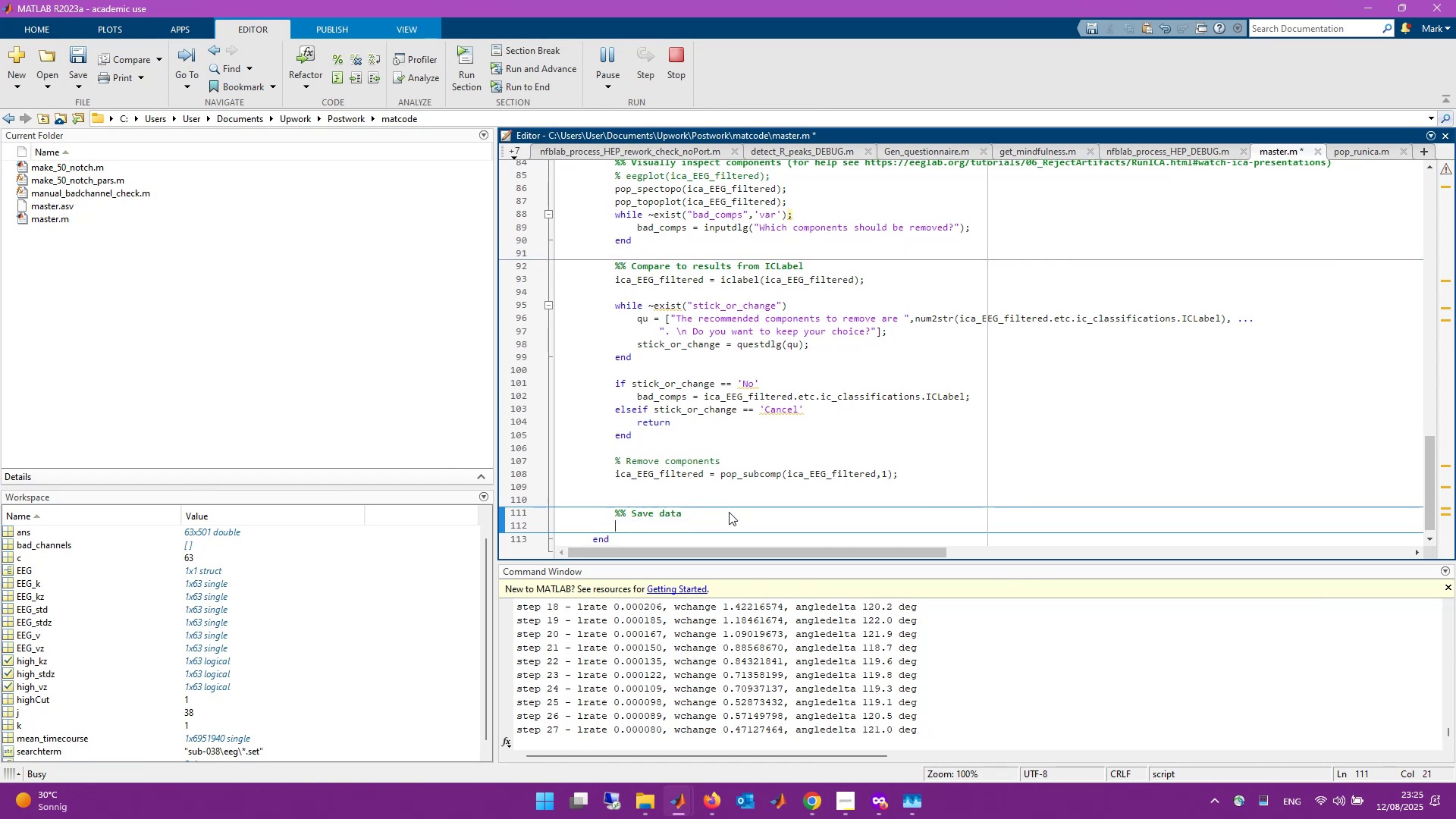 
key(Alt+Tab)
 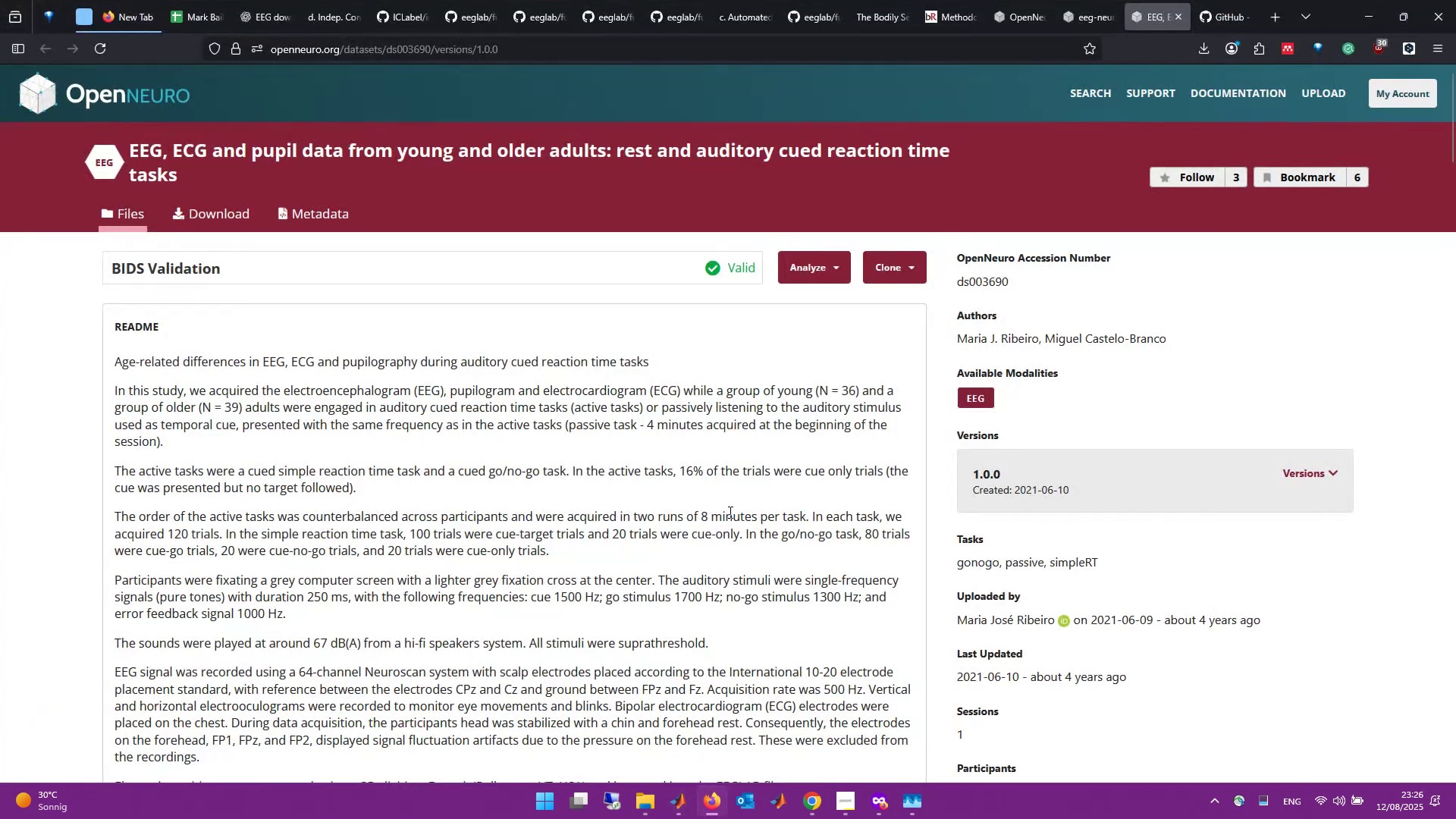 
key(Alt+Tab)
 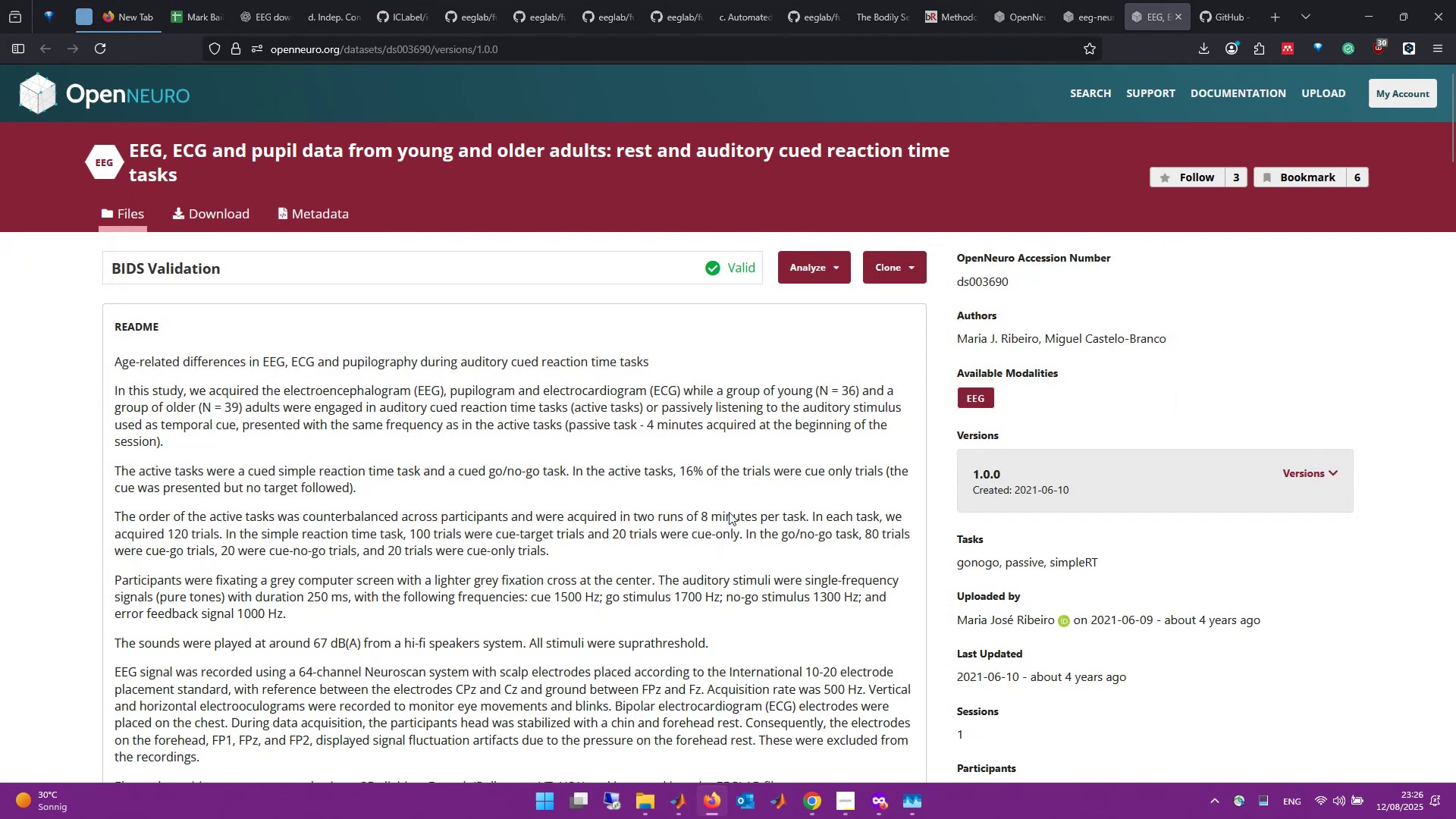 
scroll: coordinate [734, 512], scroll_direction: down, amount: 4.0
 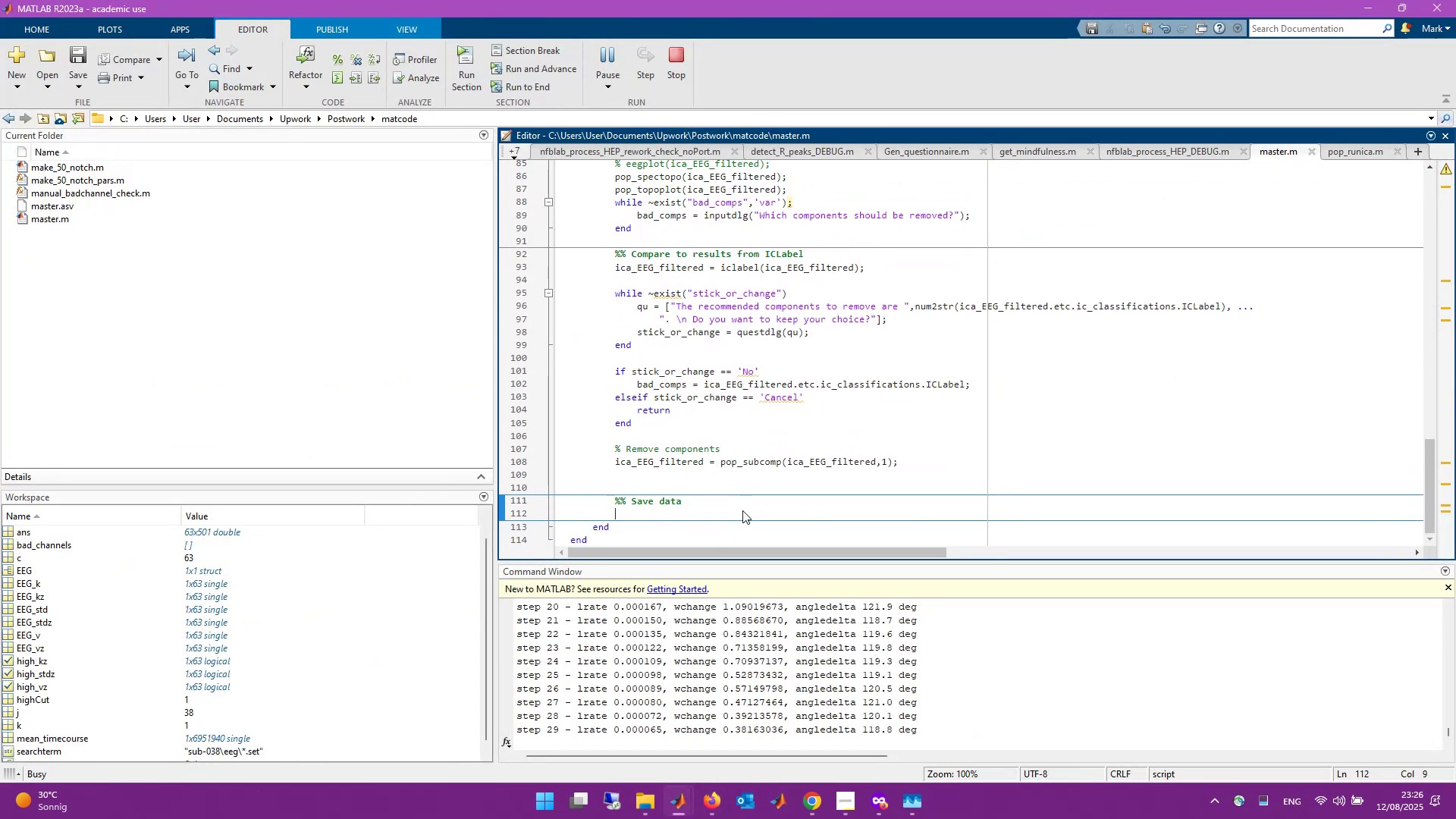 
wait(11.74)
 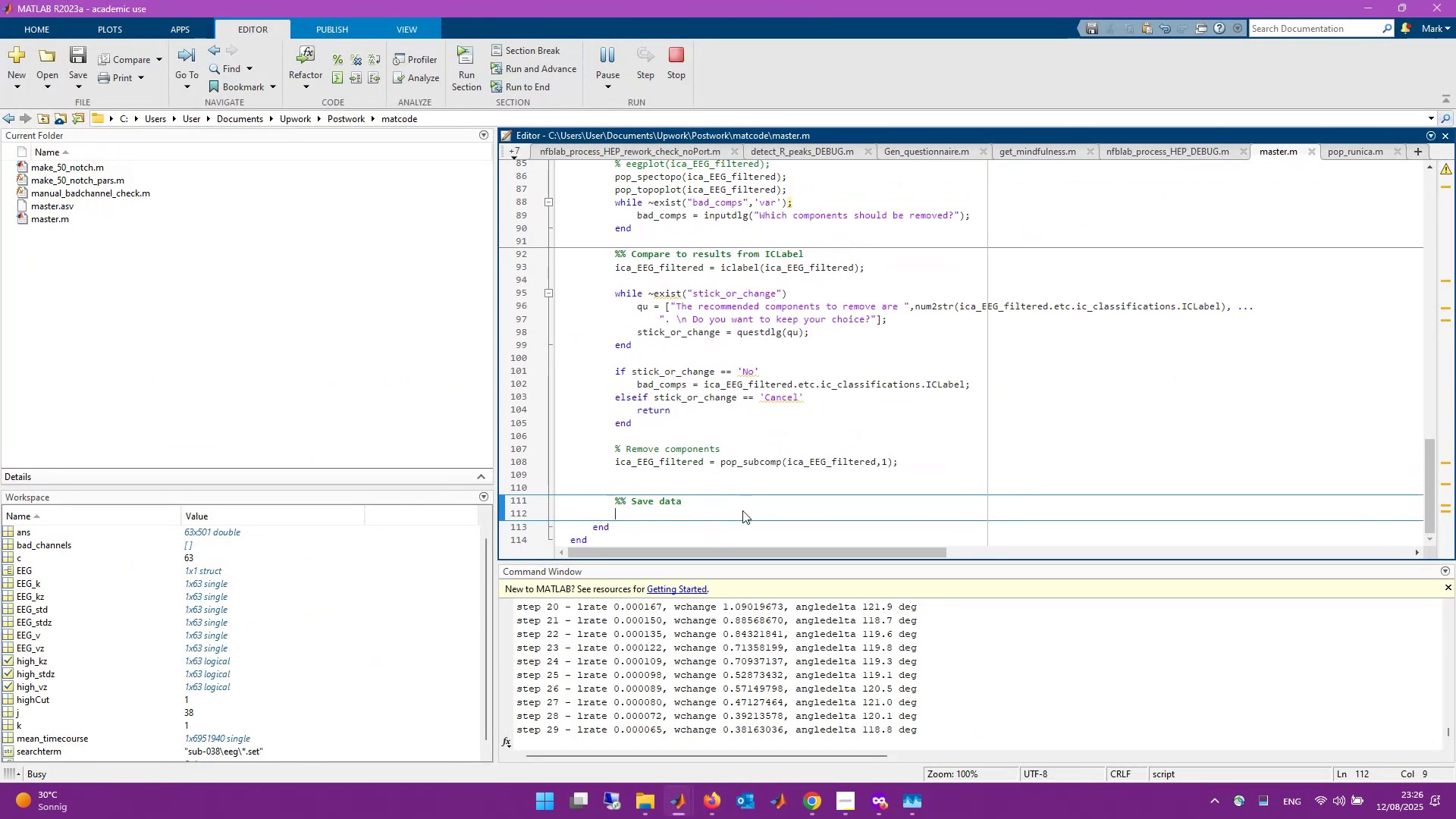 
left_click([606, 522])
 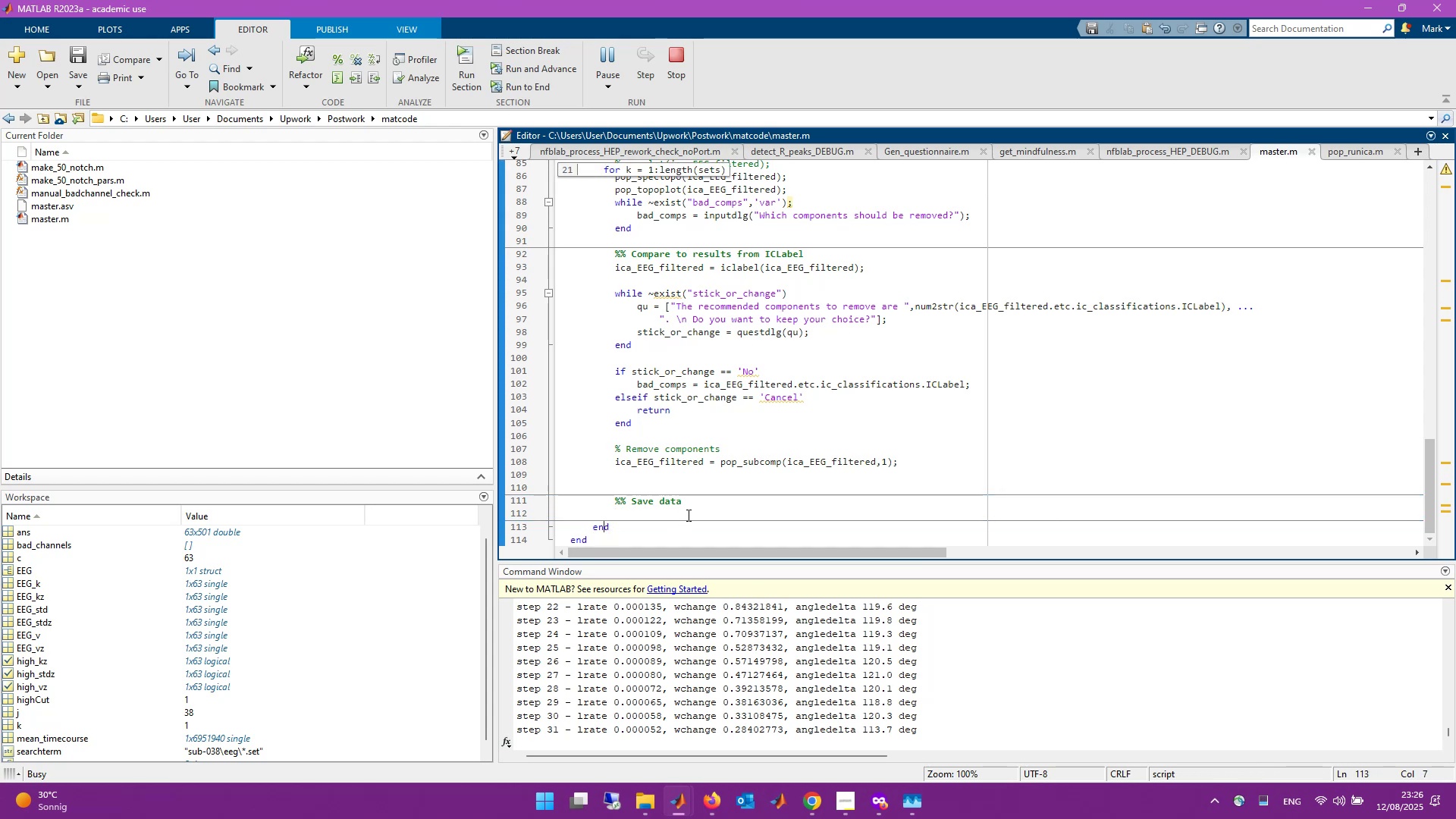 
key(Alt+Tab)
 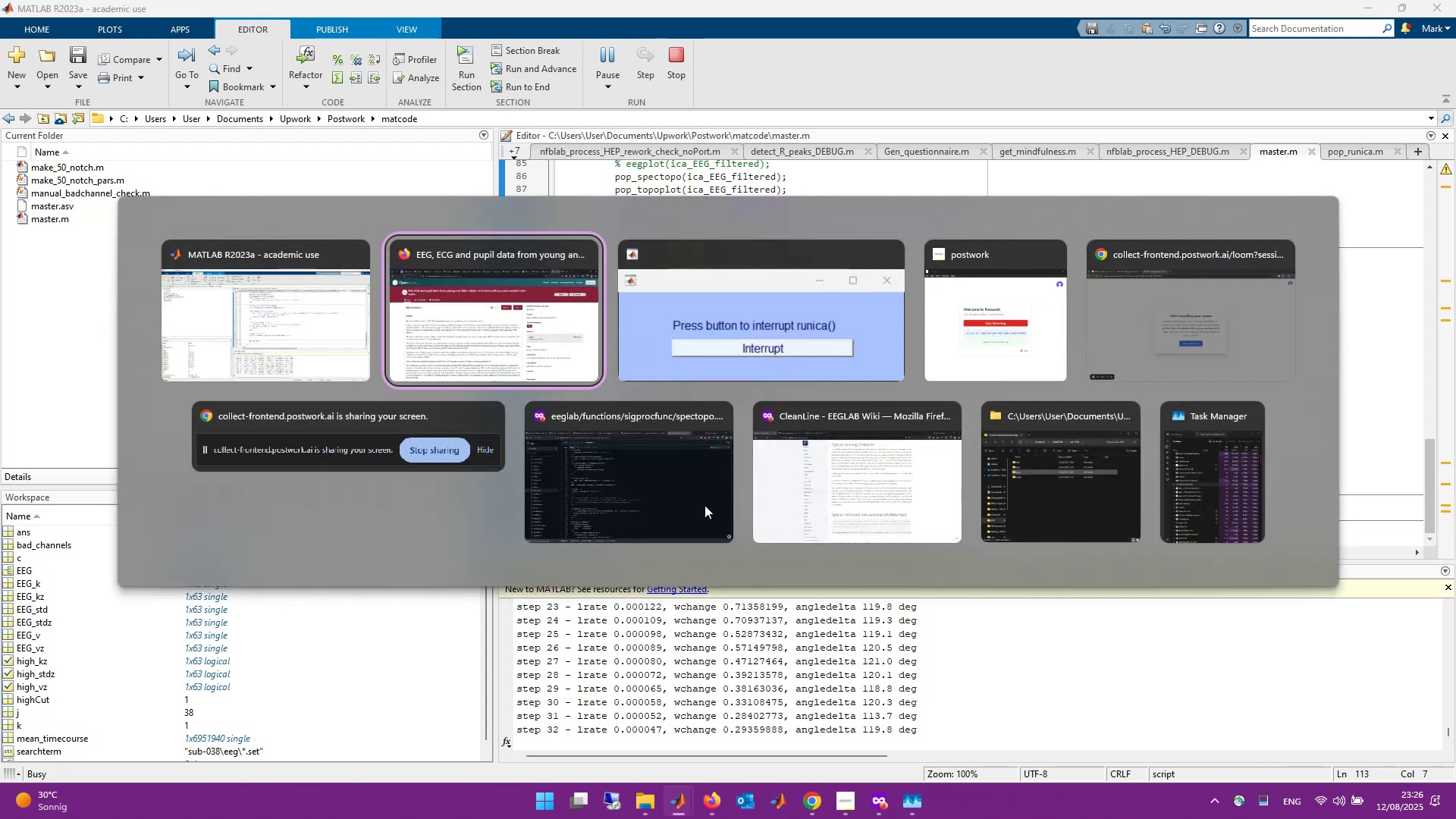 
left_click([704, 505])
 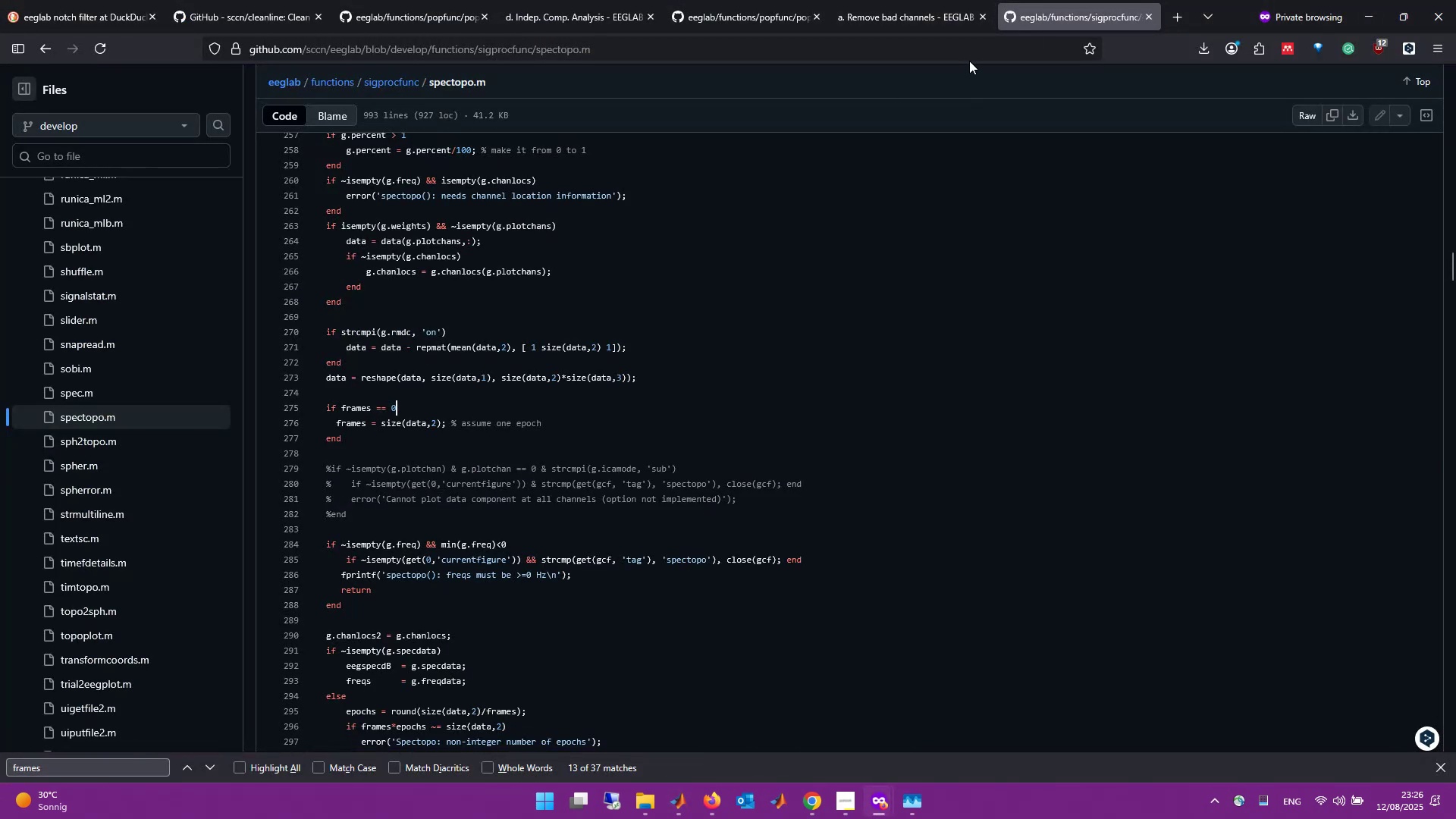 
left_click([957, 55])
 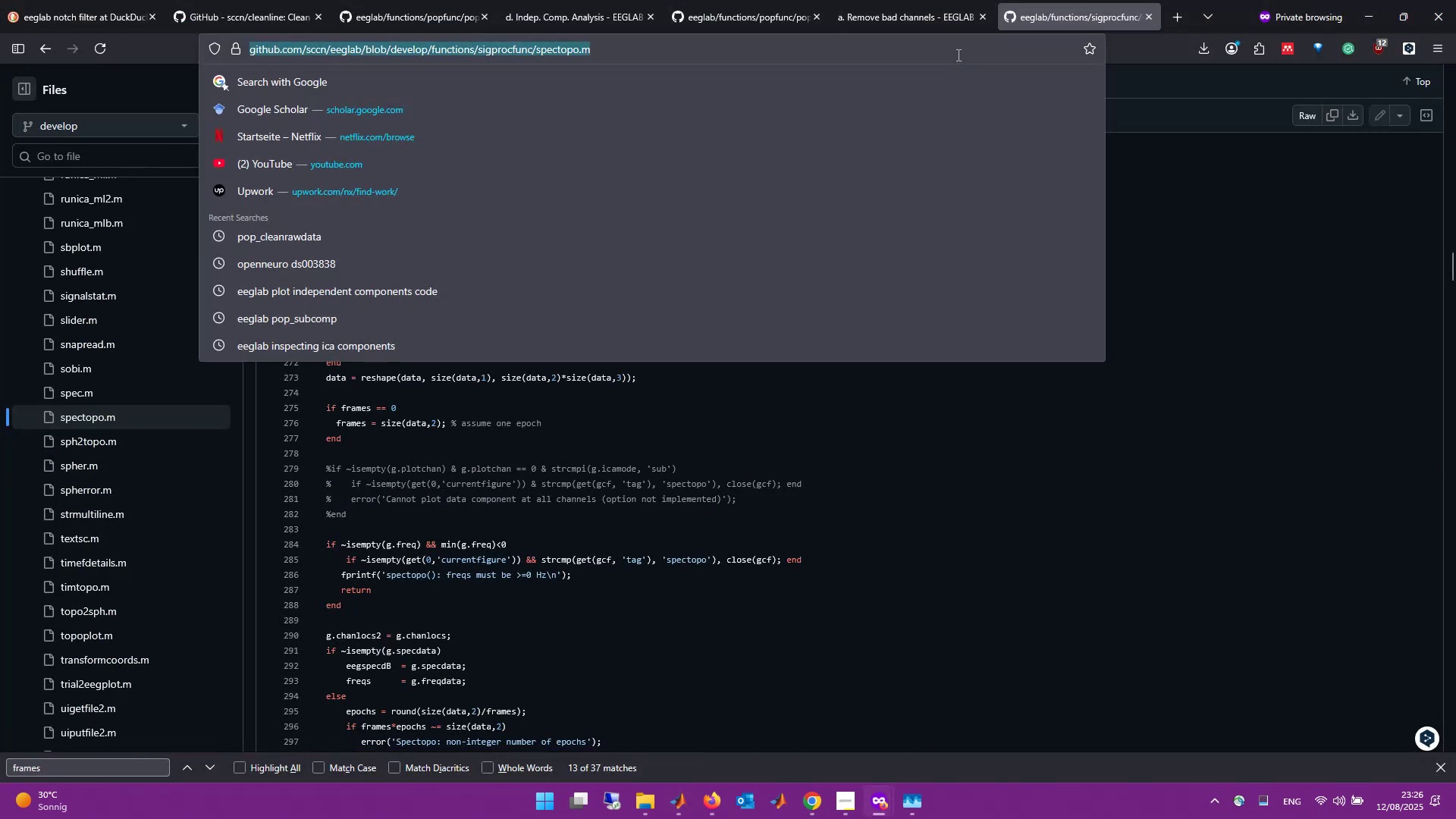 
type(eeglab save set)
 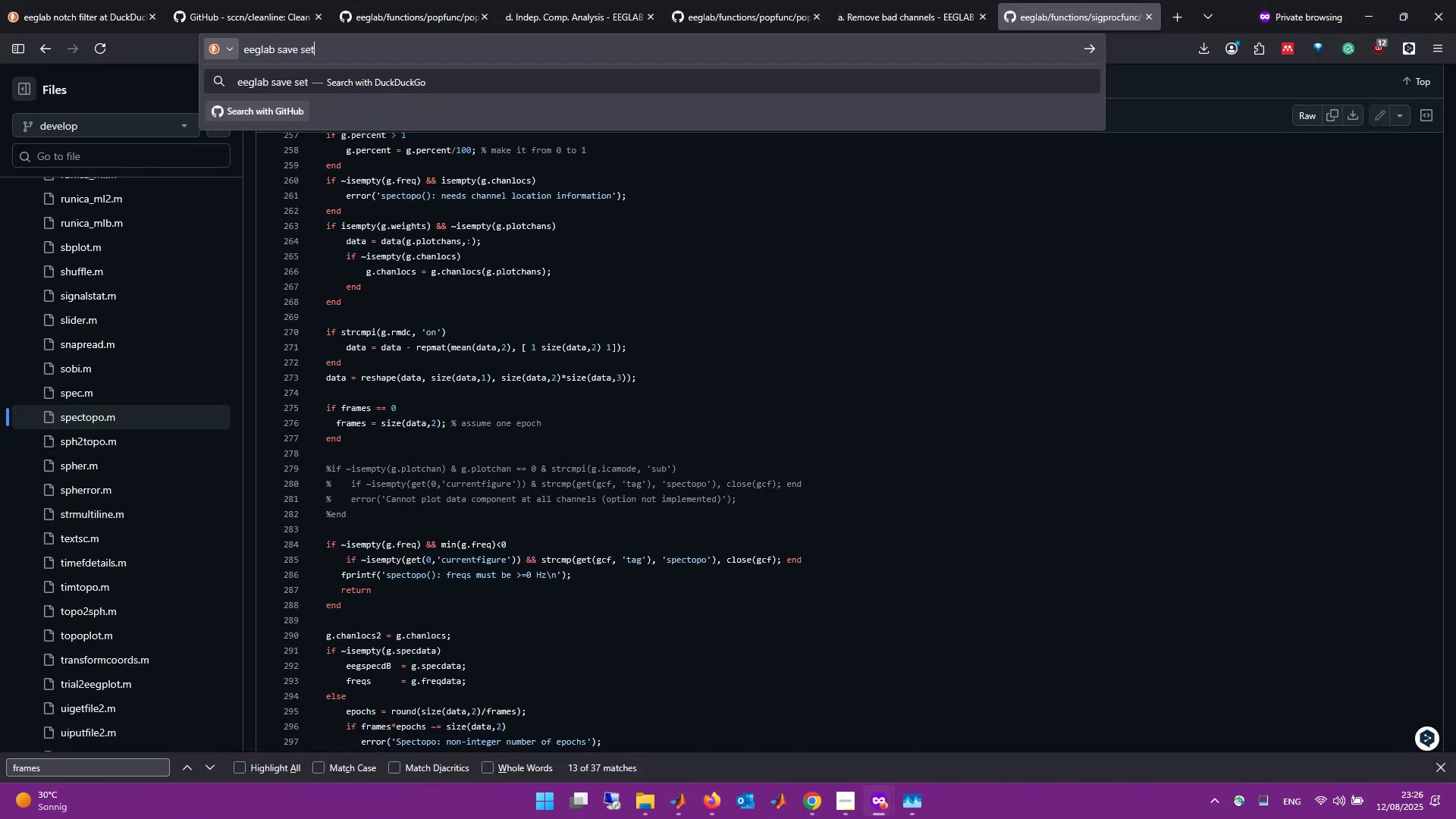 
key(Enter)
 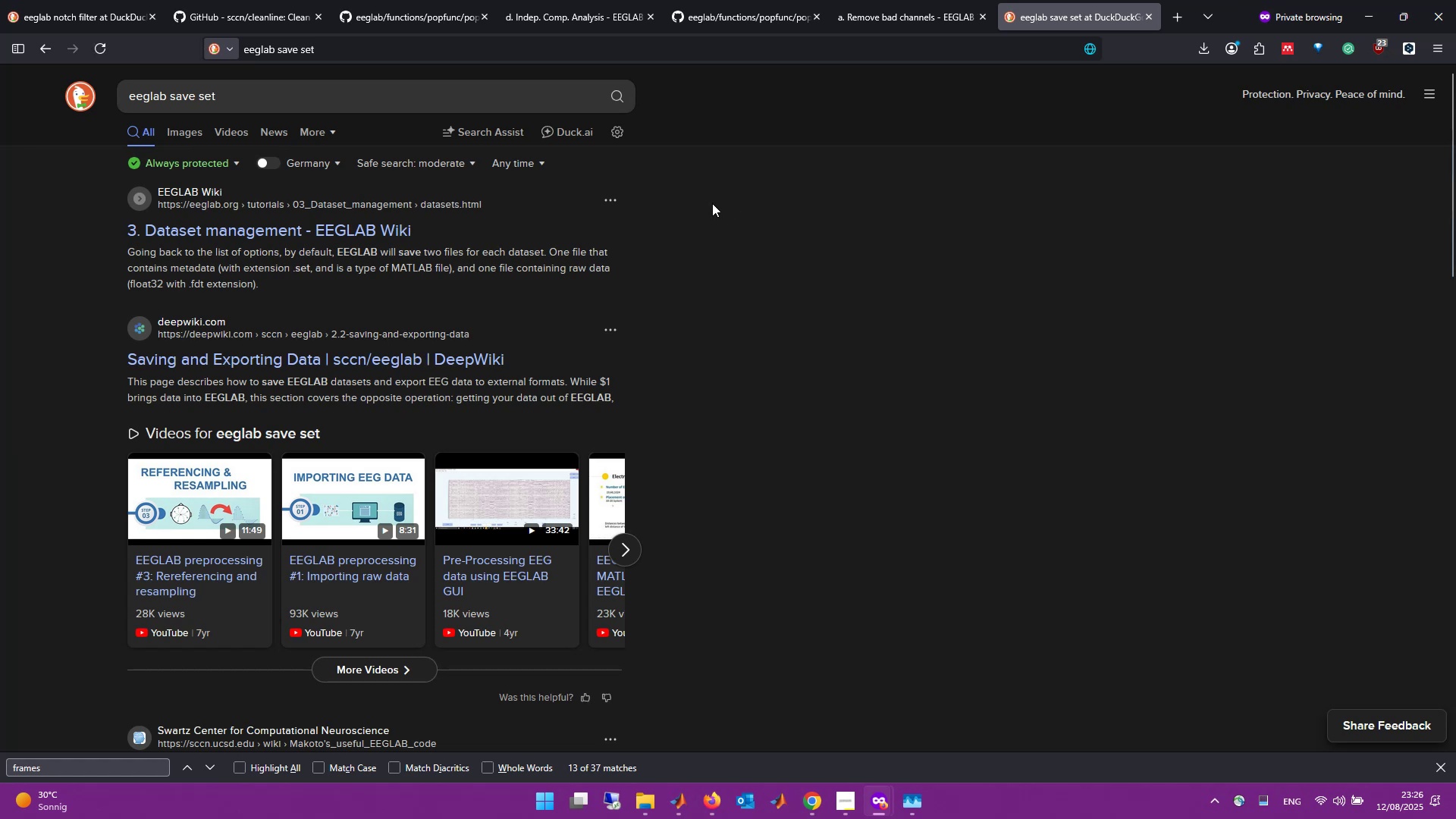 
left_click([312, 233])
 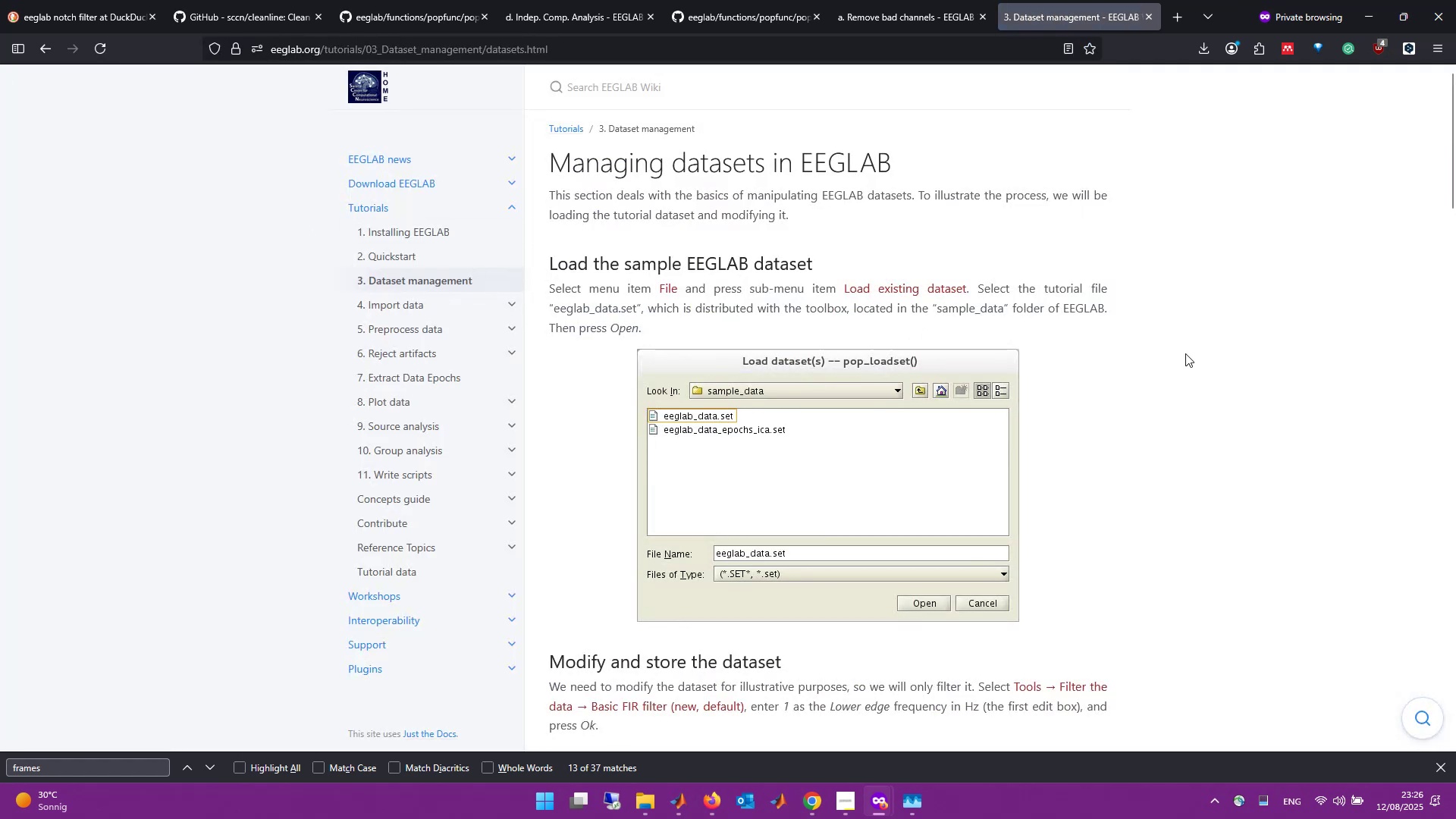 
scroll: coordinate [1191, 390], scroll_direction: down, amount: 18.0
 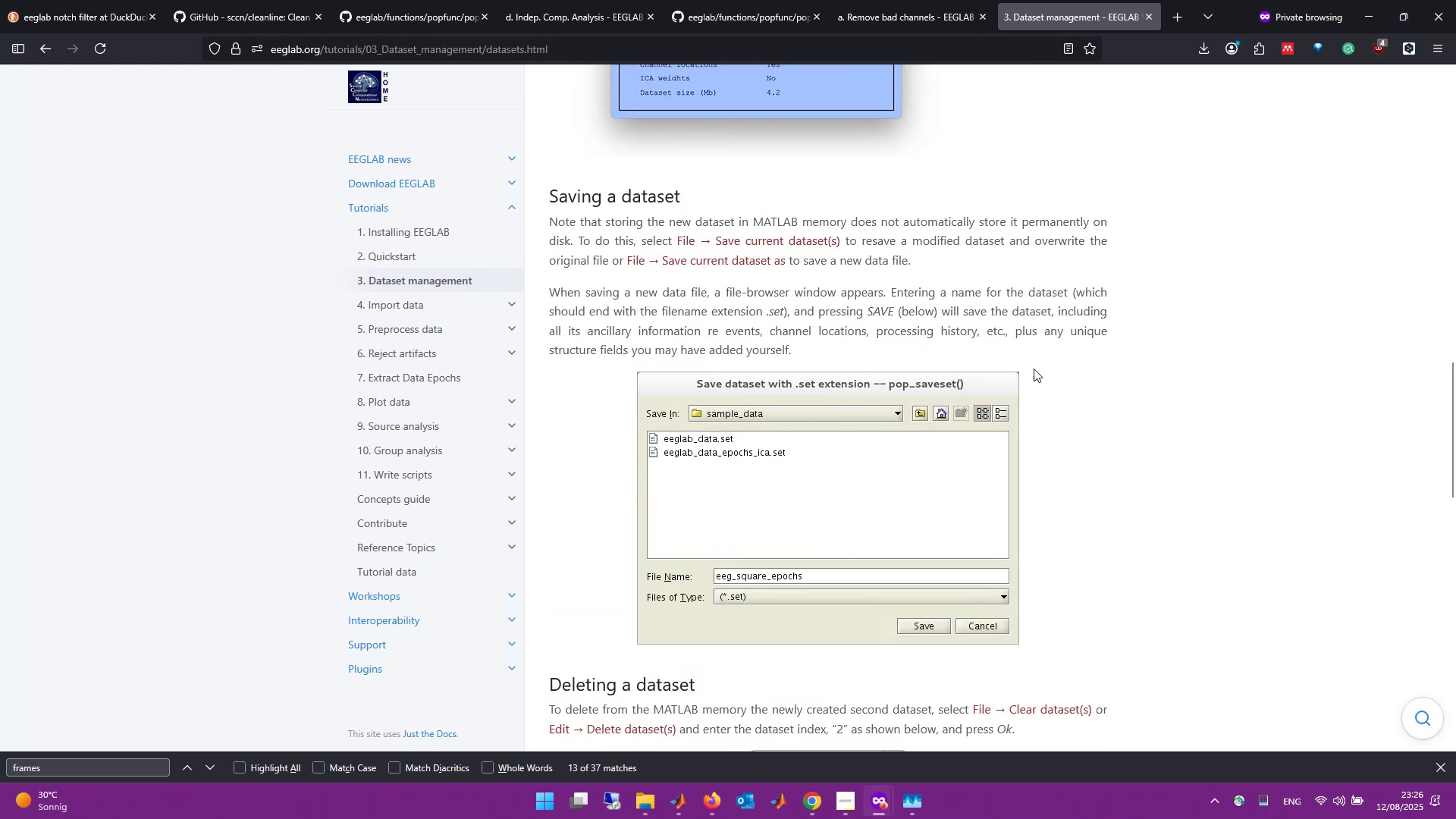 
key(Alt+AltLeft)
 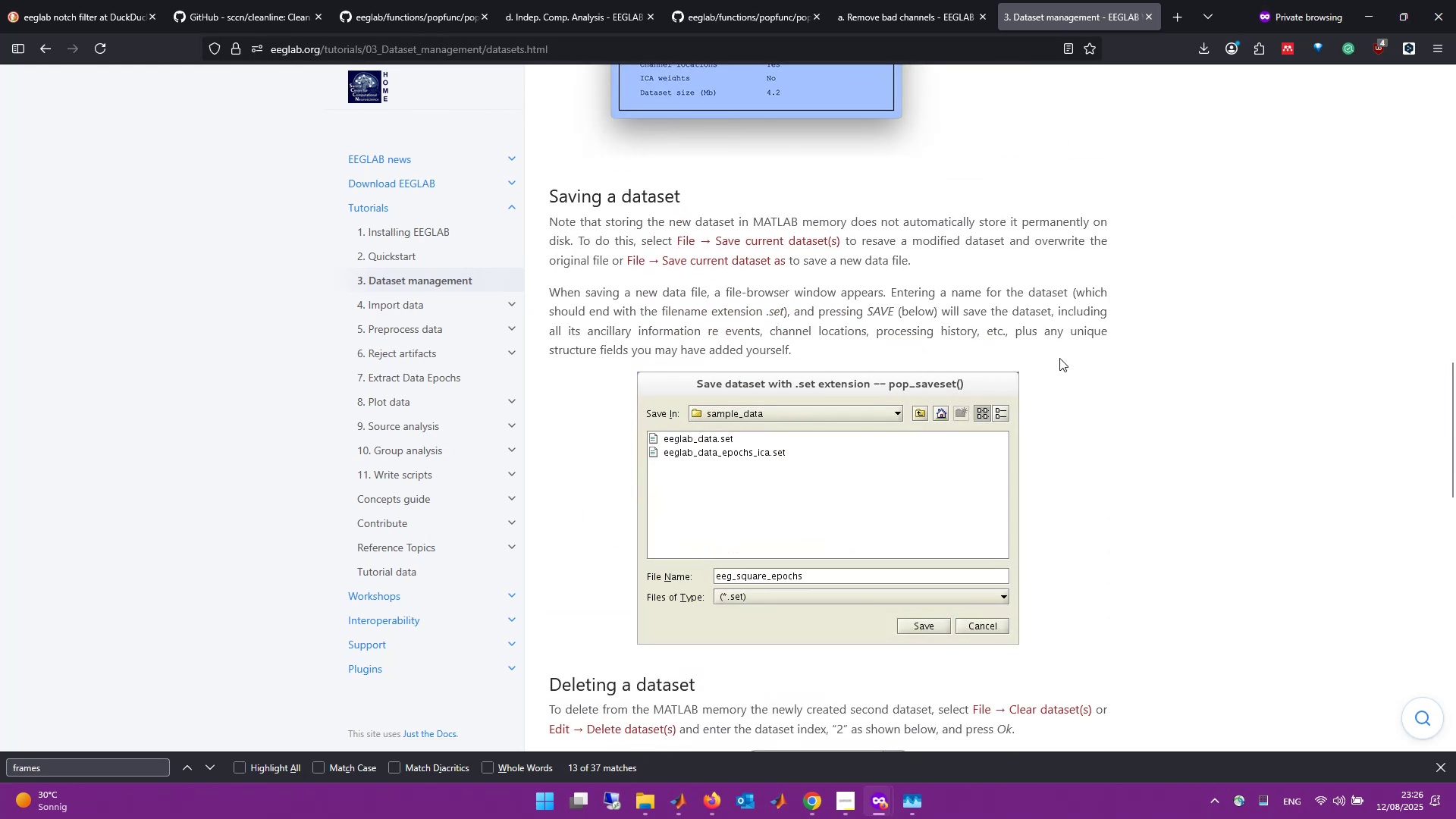 
key(Alt+Tab)
 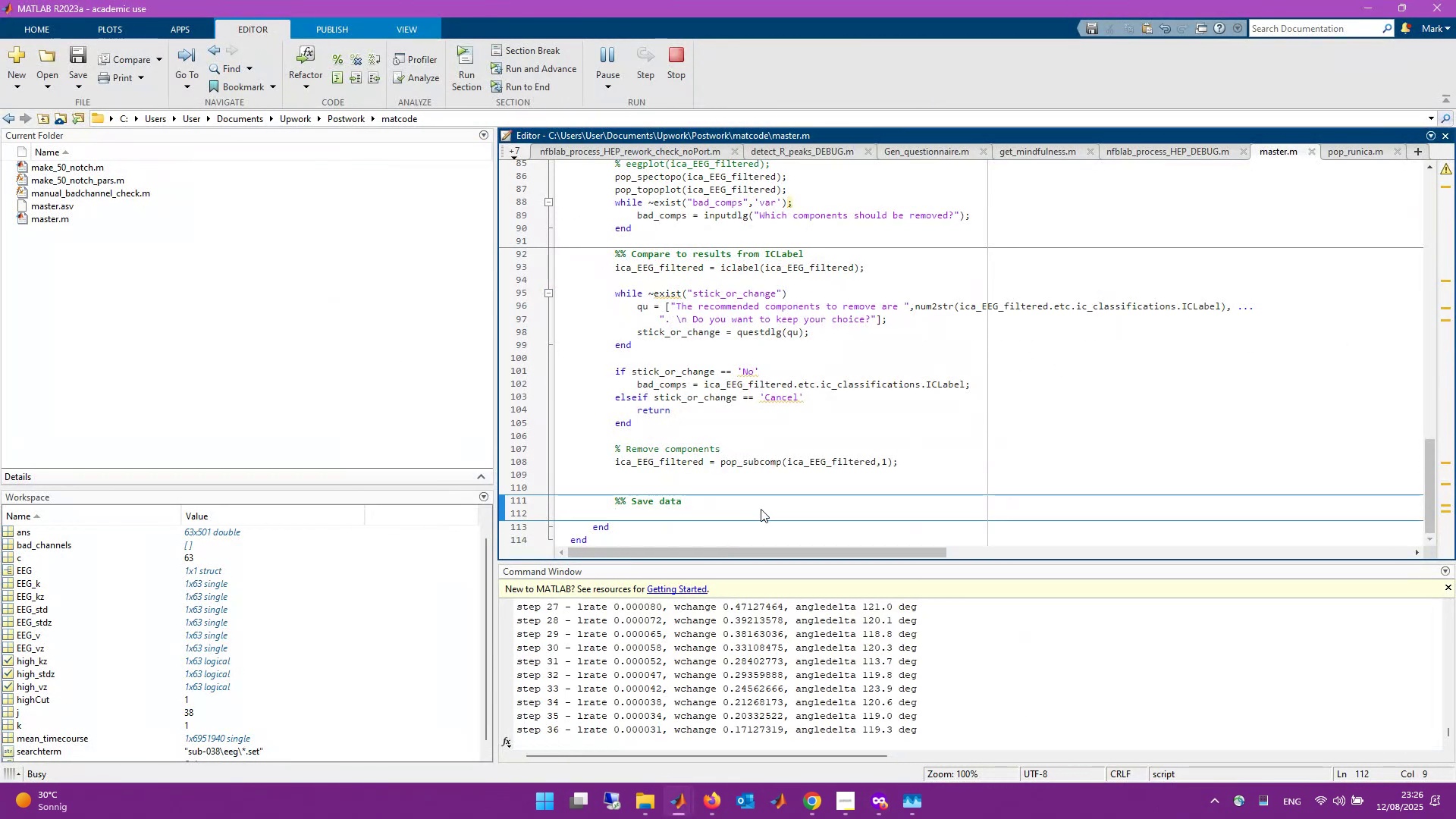 
type(pop_saveset(EEg,)
key(Backspace)
key(Backspace)
type(G,`)
 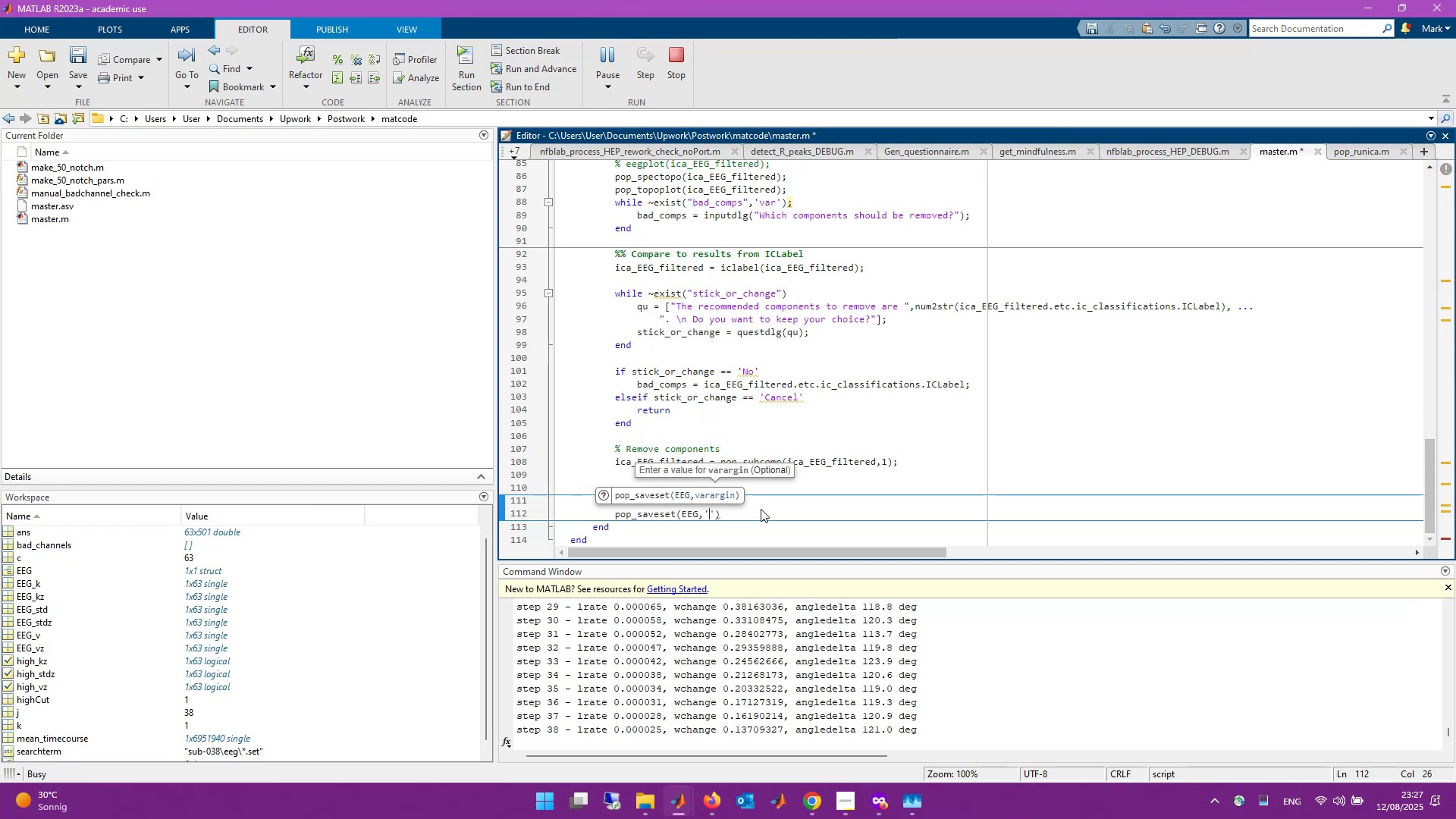 
scroll: coordinate [874, 467], scroll_direction: up, amount: 20.0
 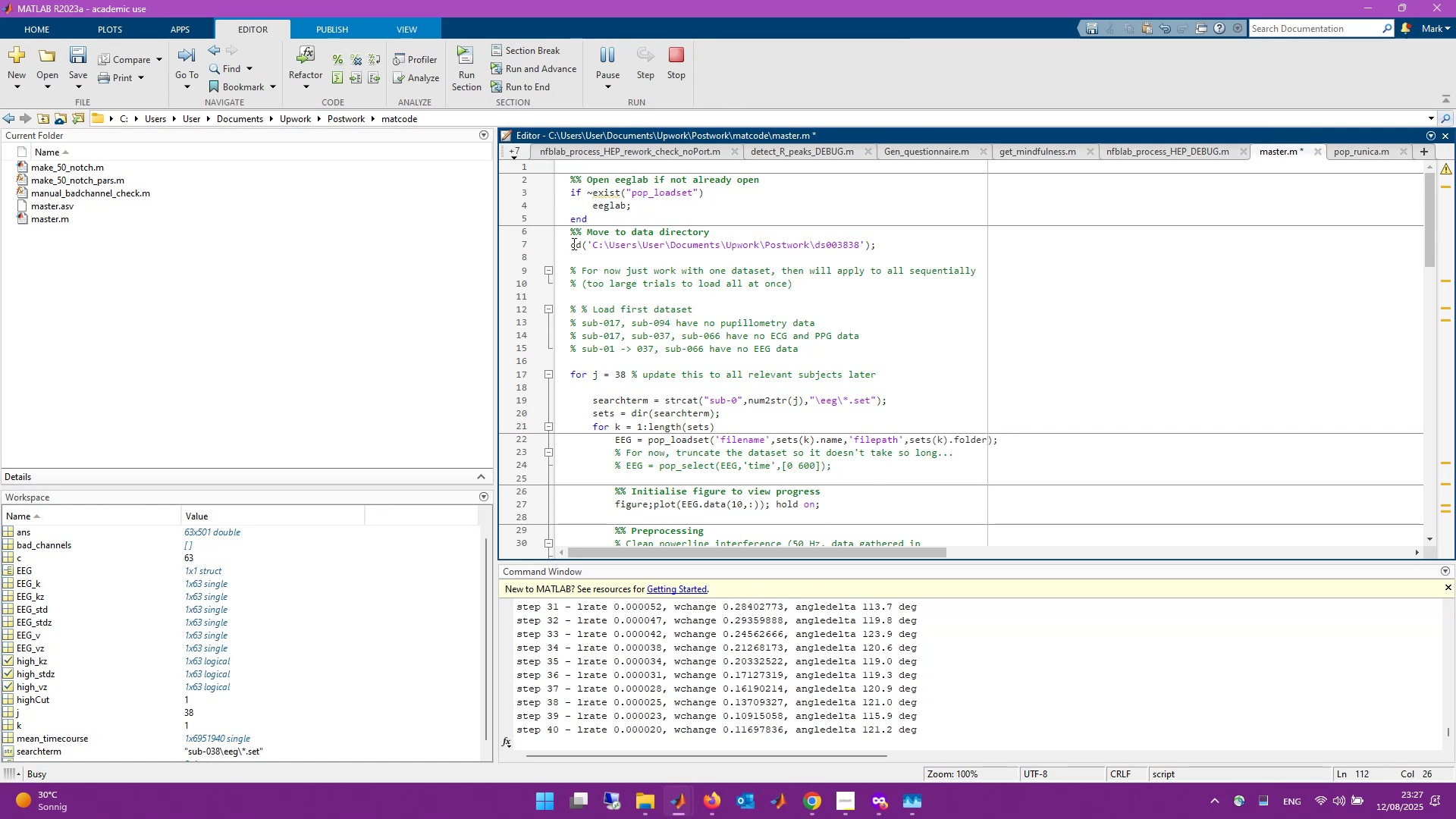 
wait(7.27)
 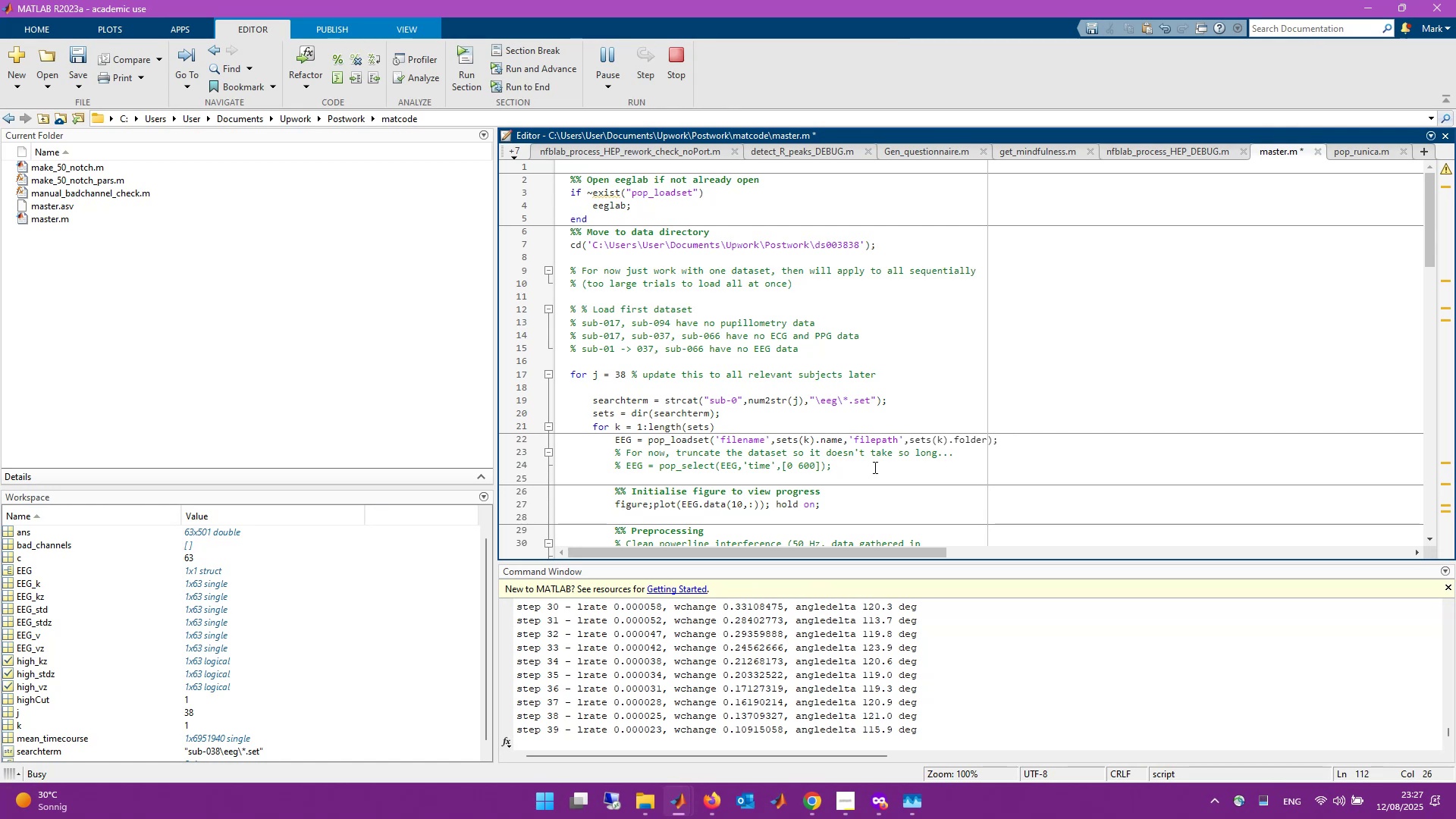 
left_click([582, 247])
 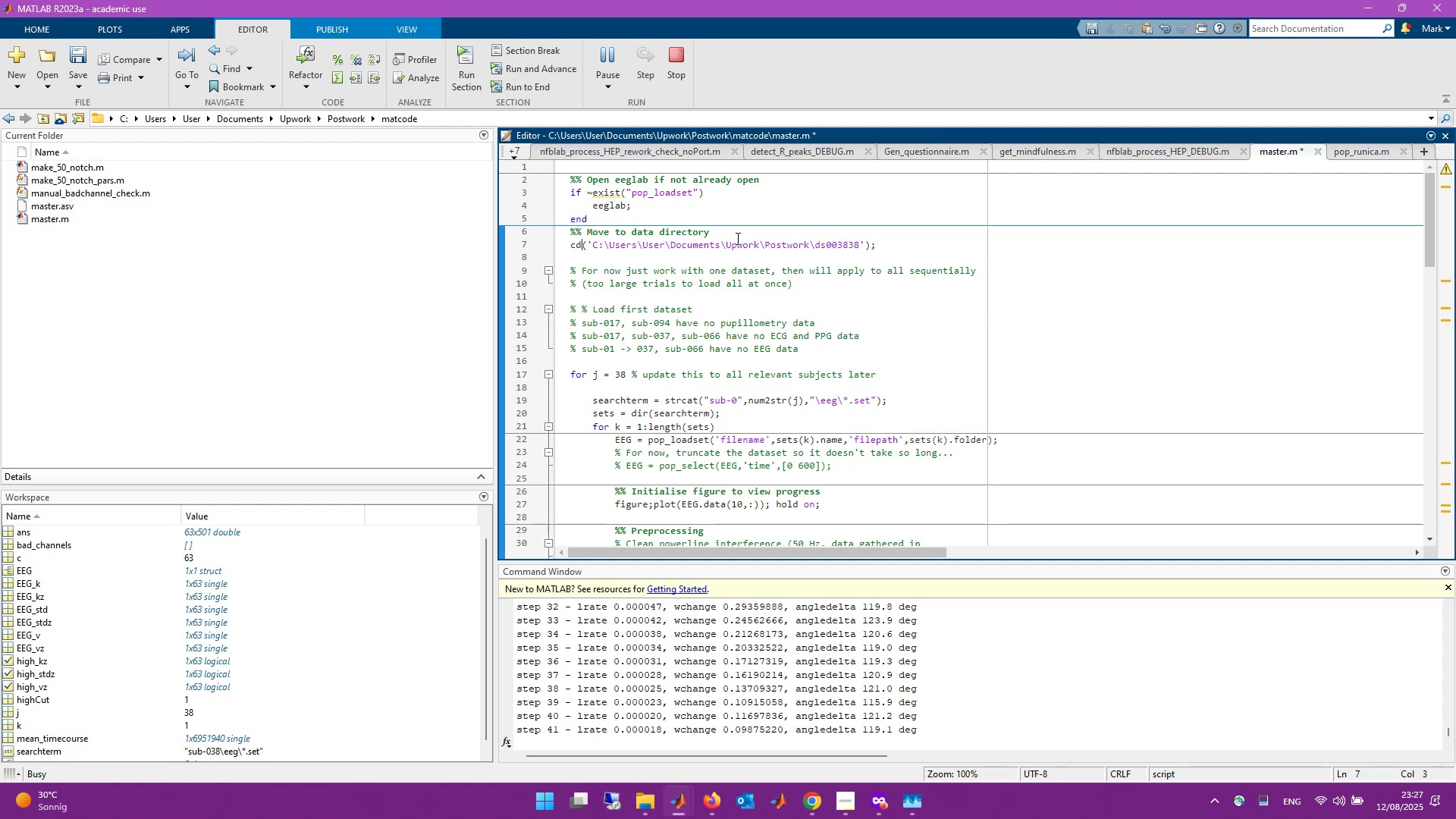 
wait(5.22)
 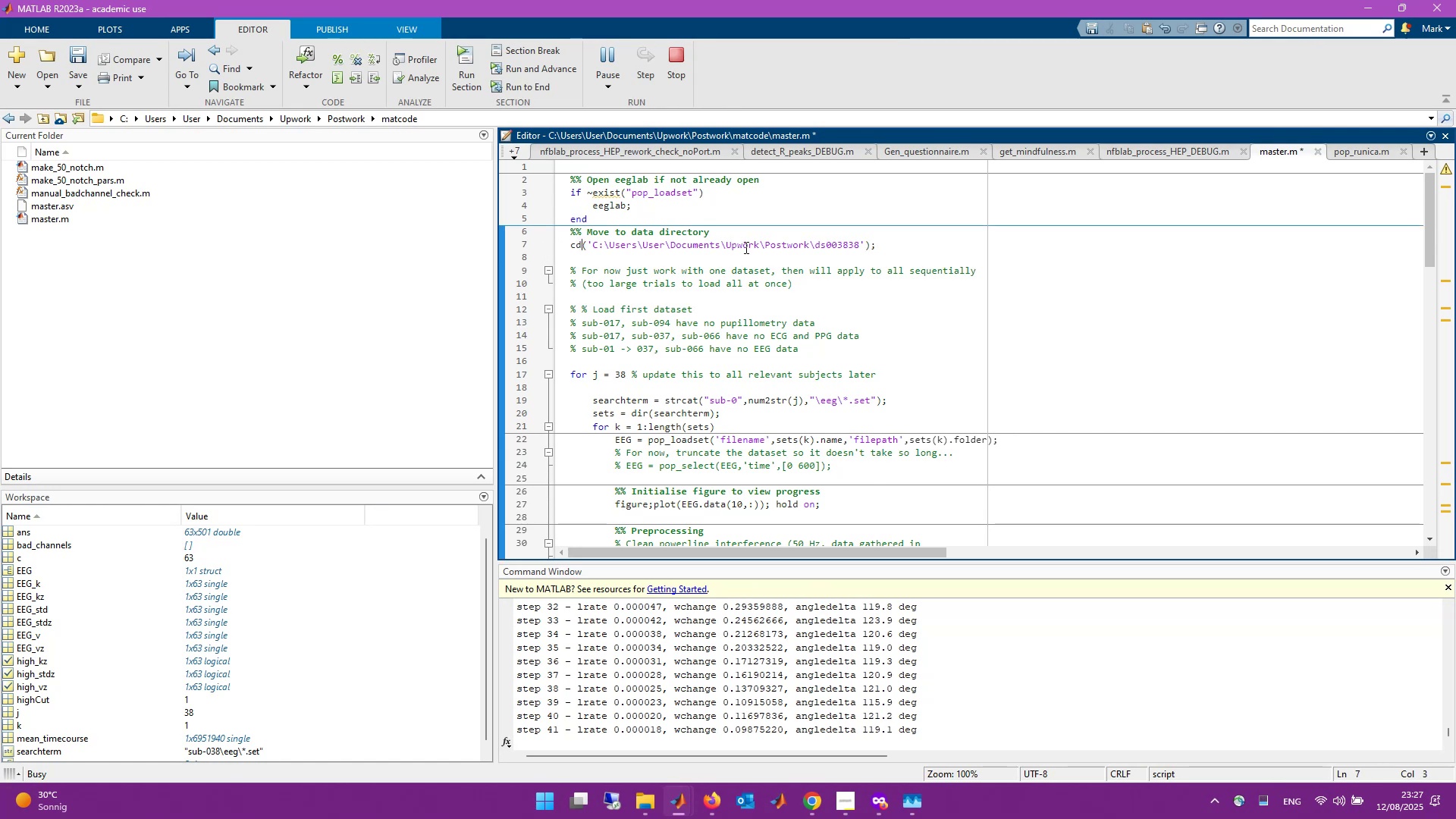 
type(Set daat)
key(Backspace)
key(Backspace)
type(ta direcory)
 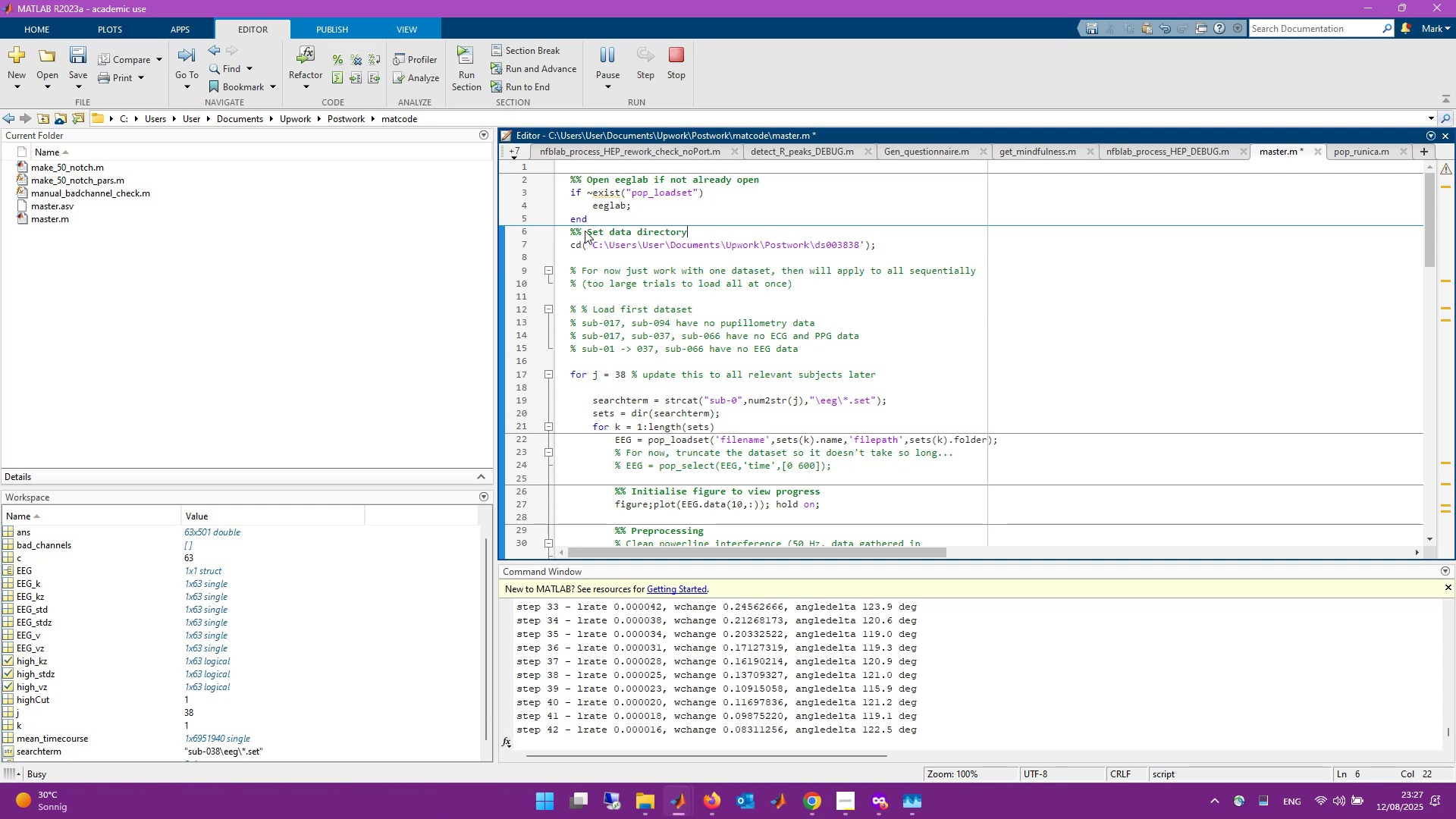 
hold_key(key=T, duration=4.18)
 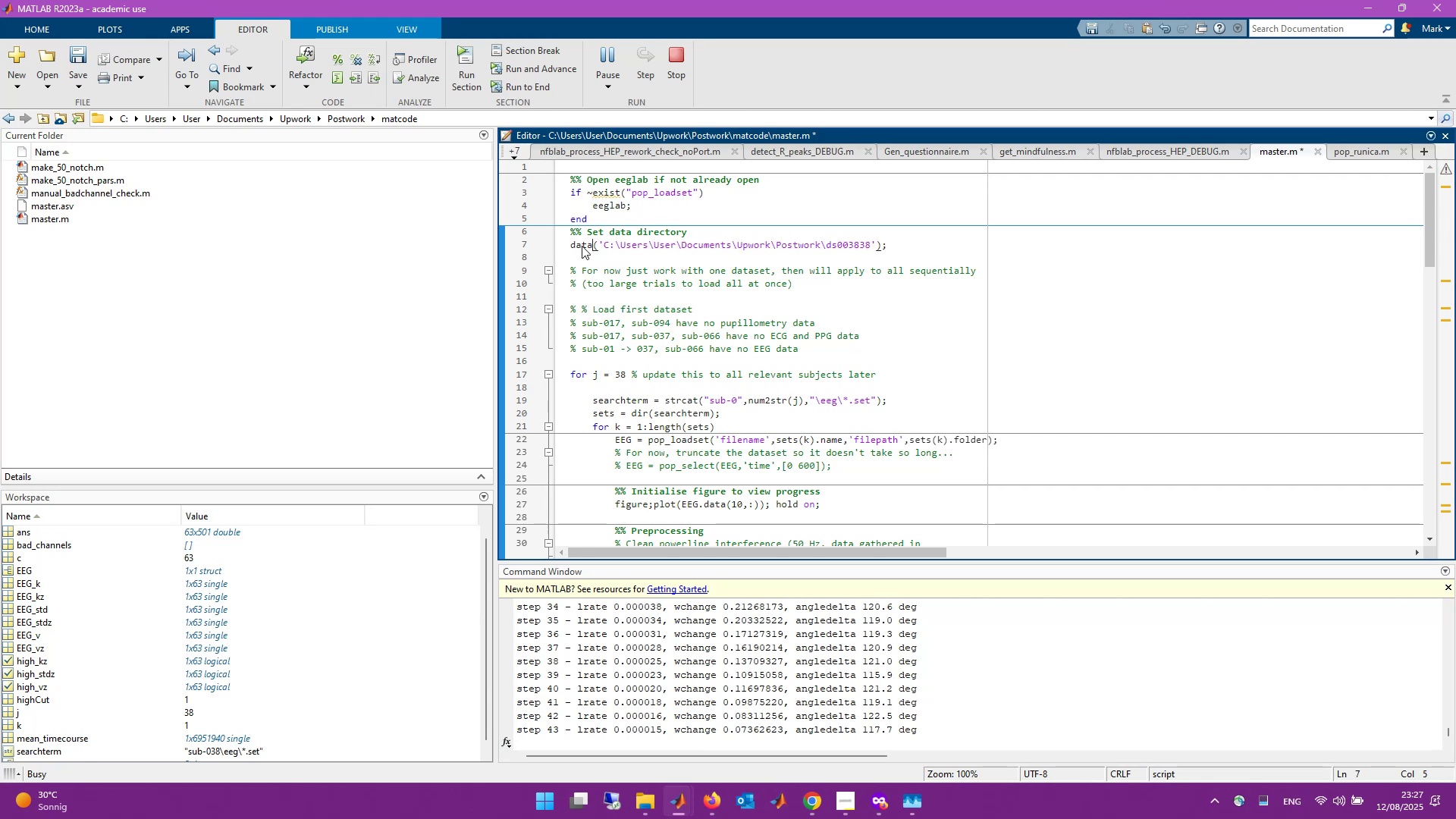 
left_click([582, 246])
 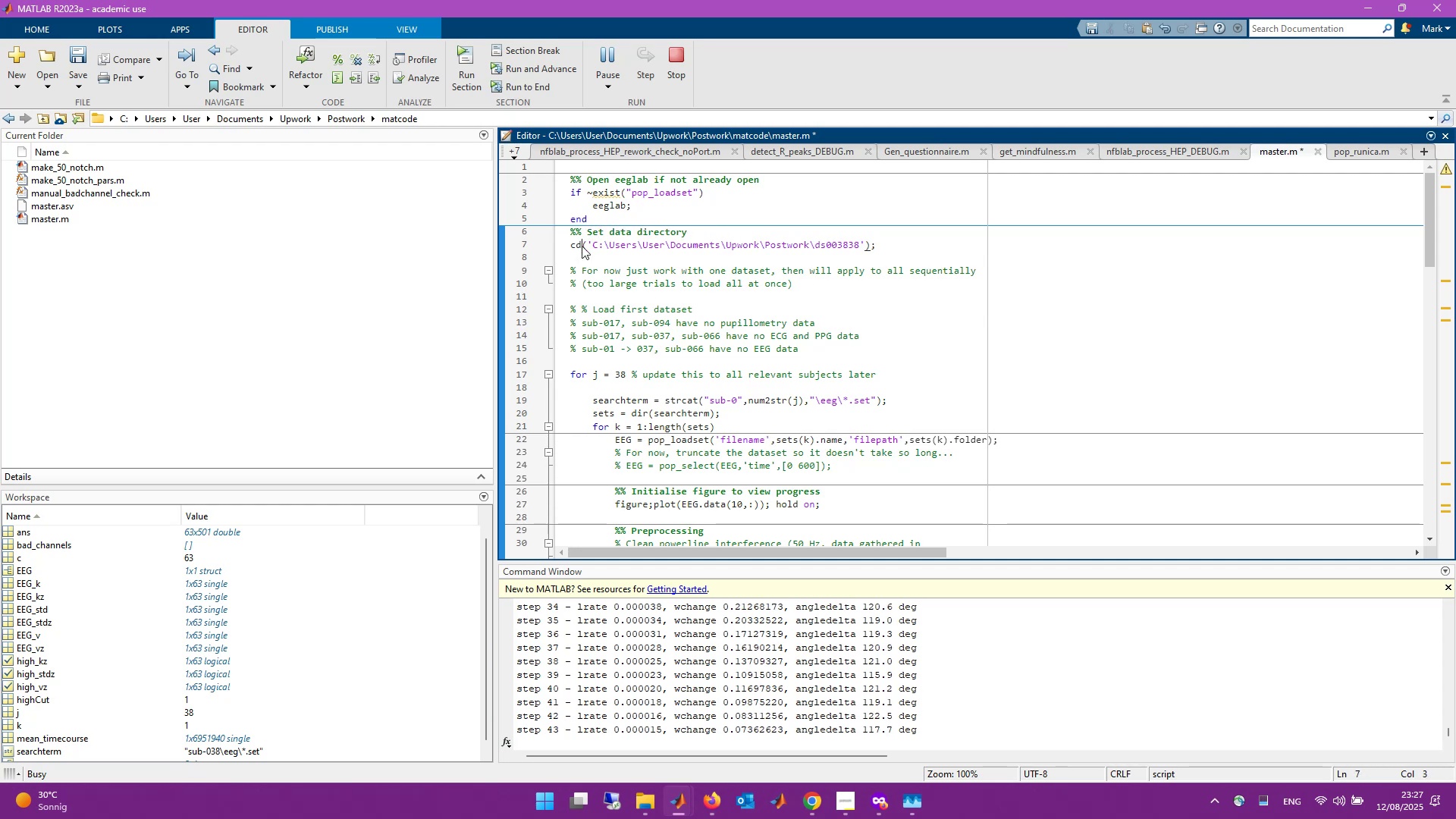 
key(Backspace)
key(Backspace)
type(daadir = )
 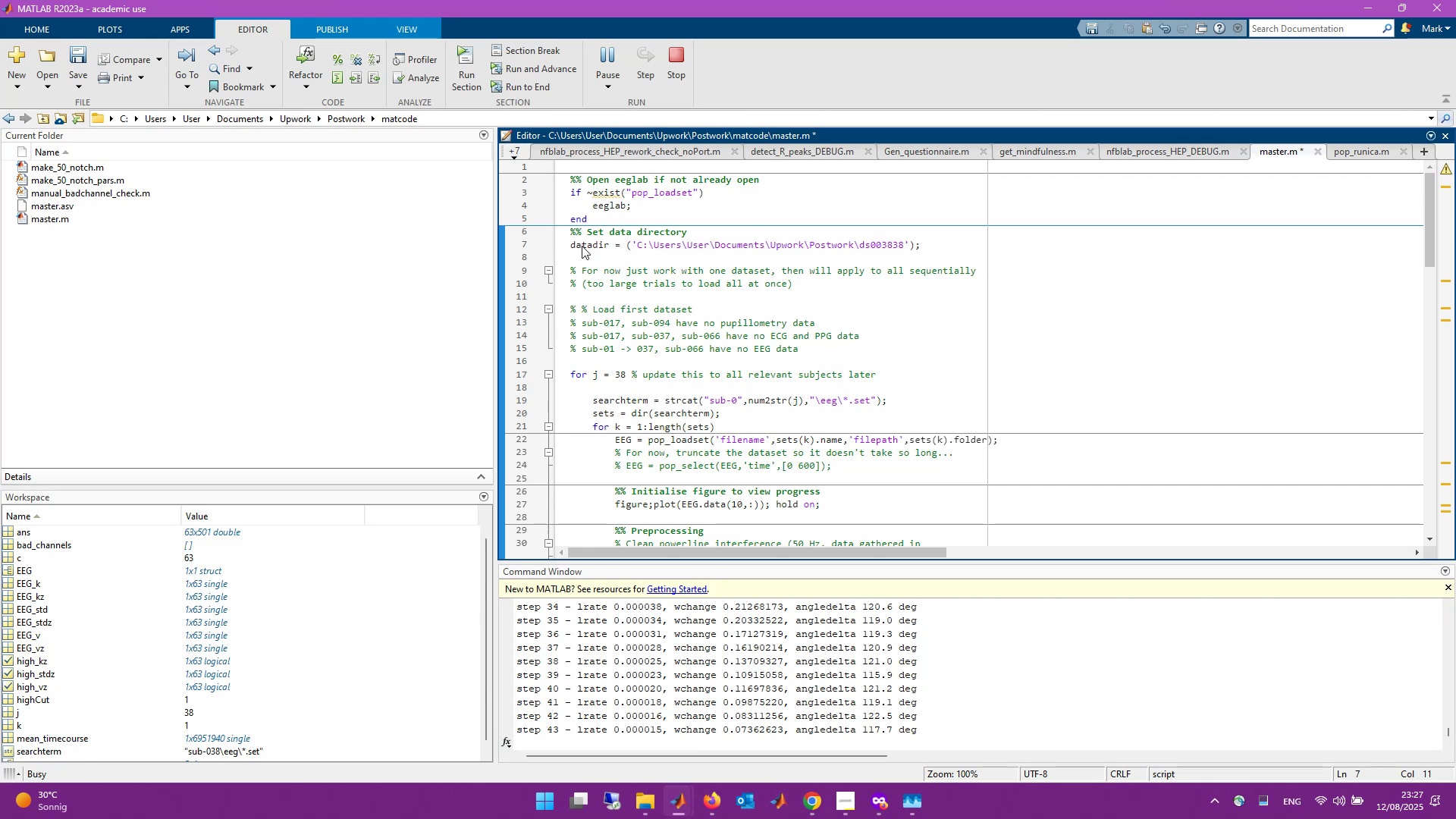 
key(Control+ControlLeft)
 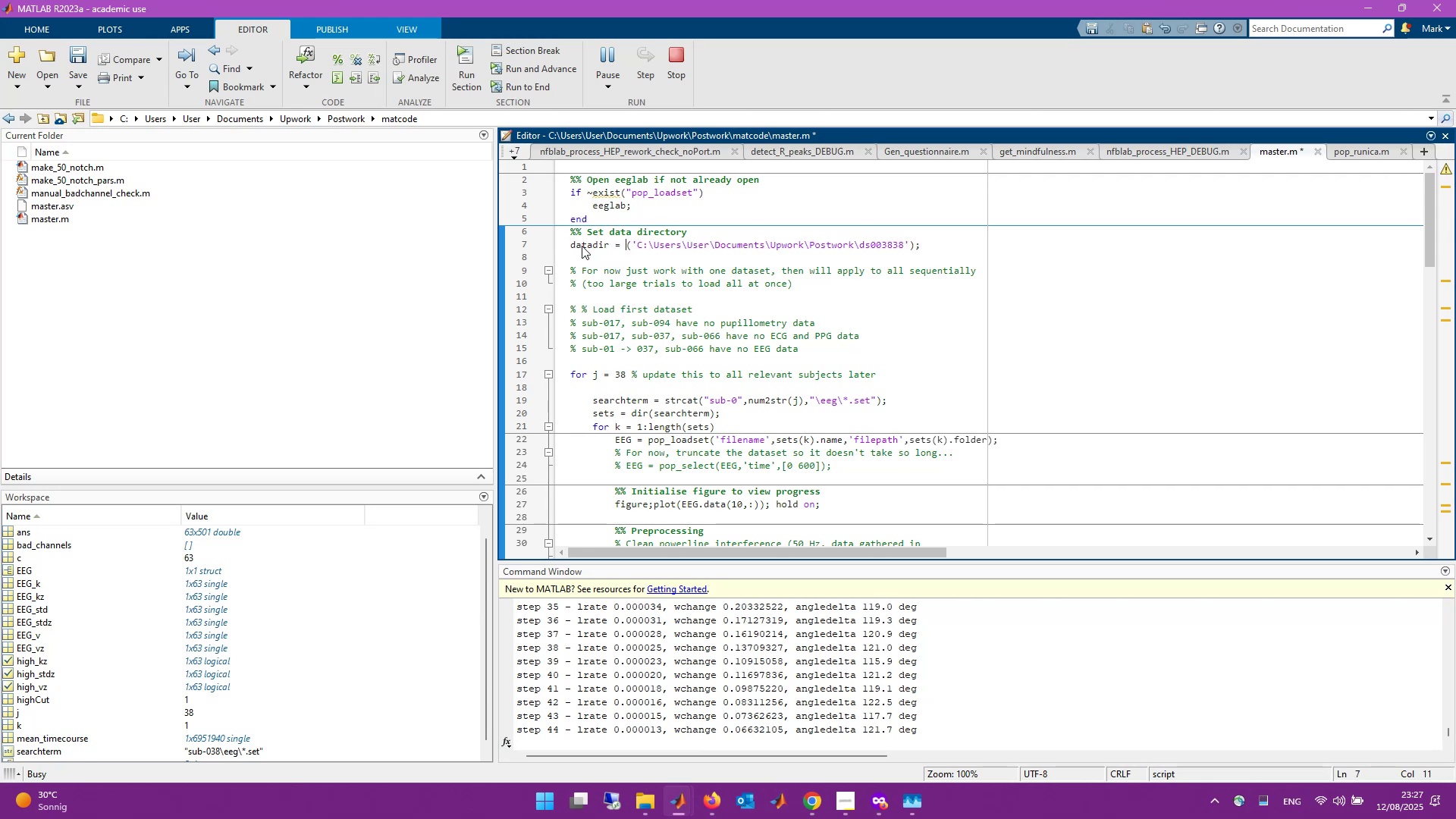 
key(Control+S)
 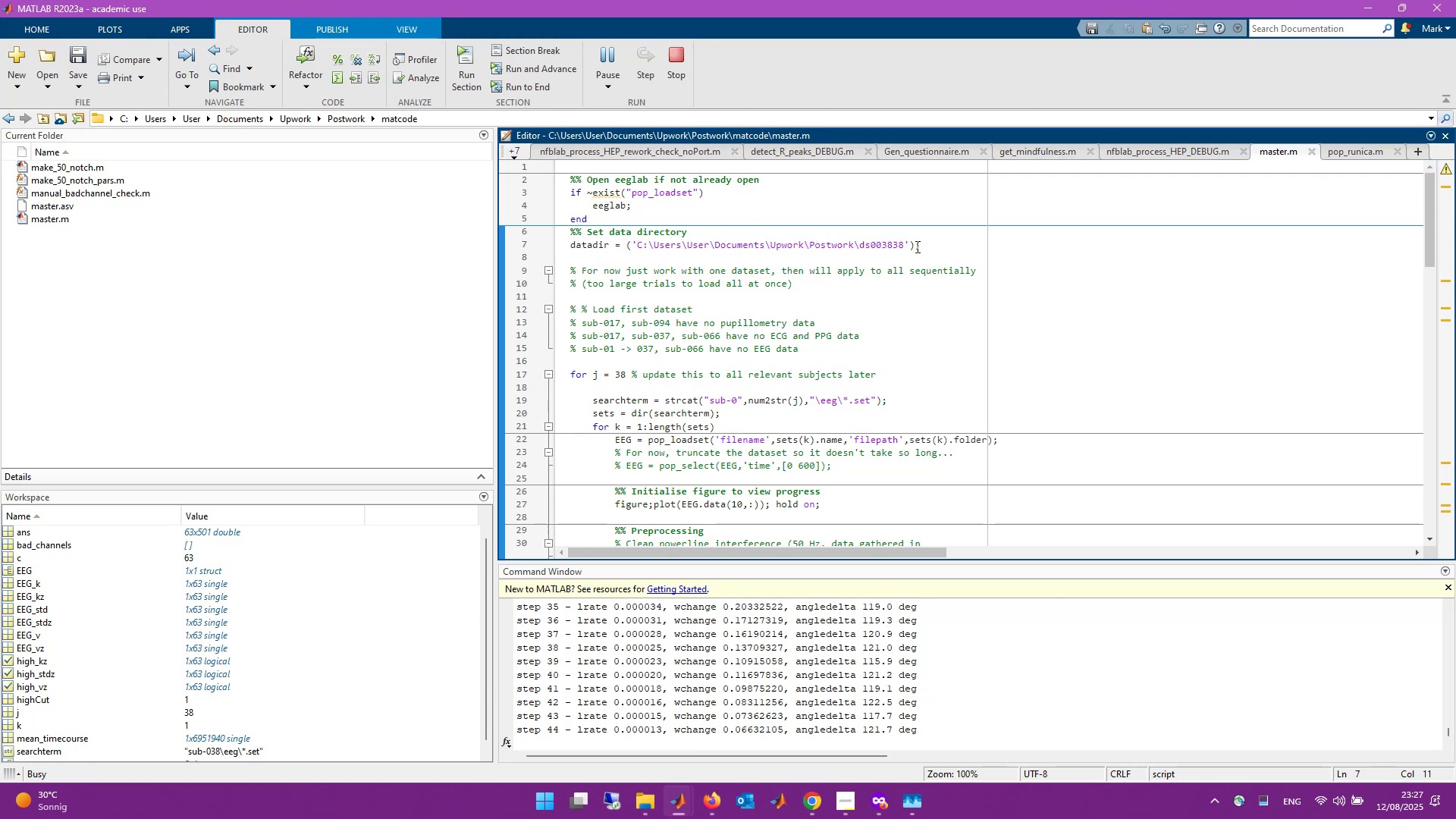 
key(Backspace)
 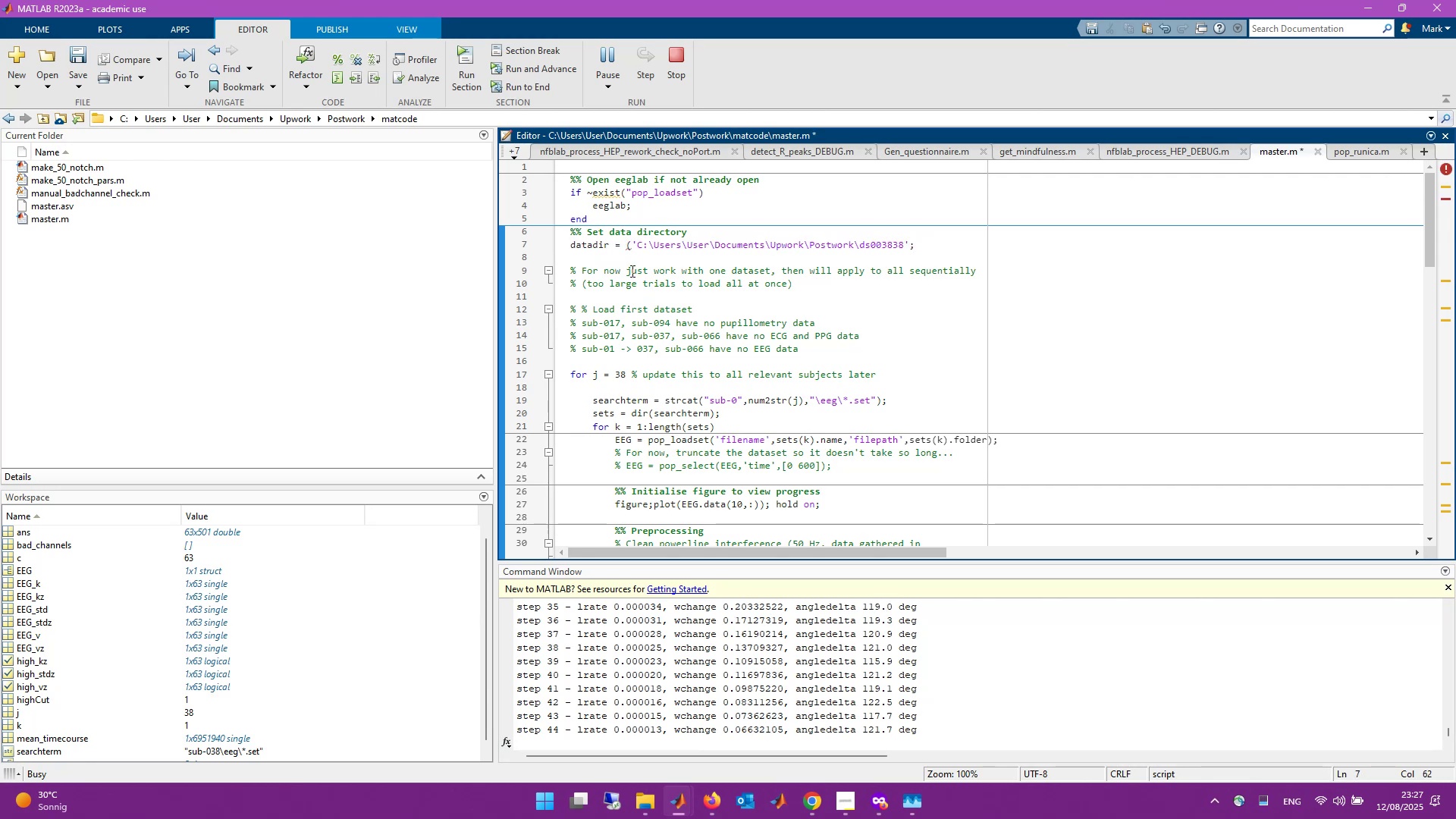 
left_click([629, 249])
 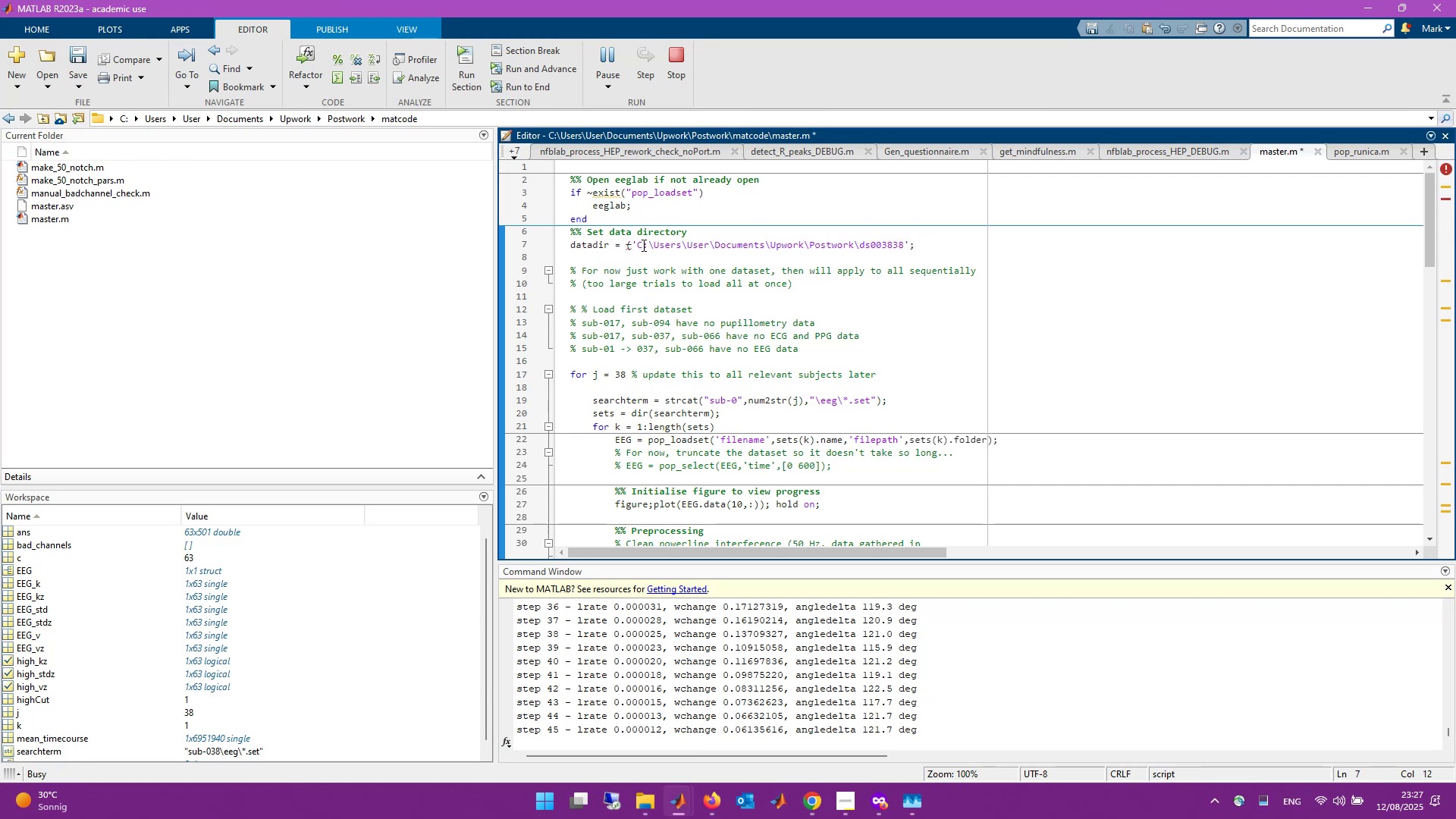 
key(Backspace)
 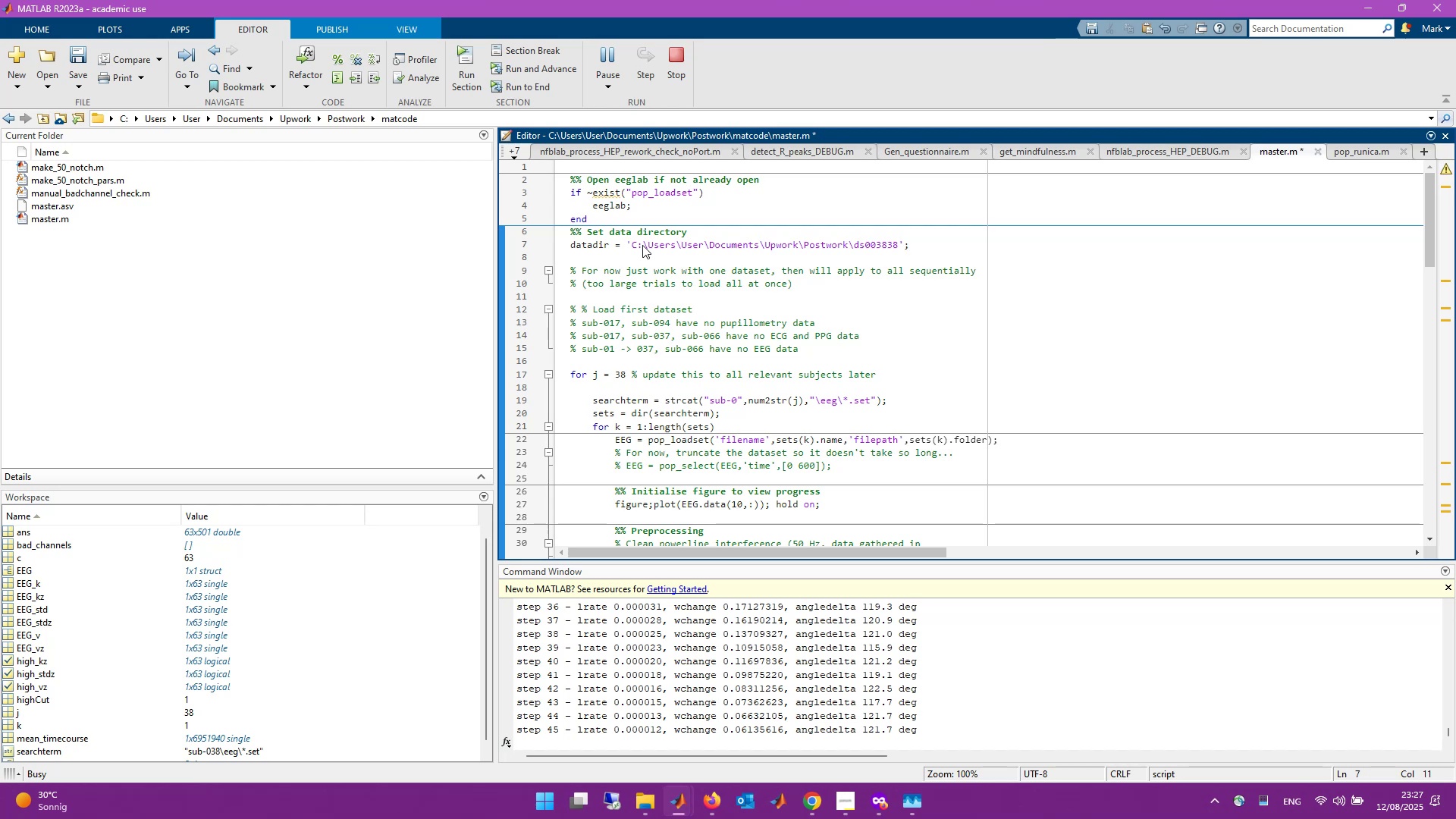 
hold_key(key=ControlLeft, duration=0.46)
 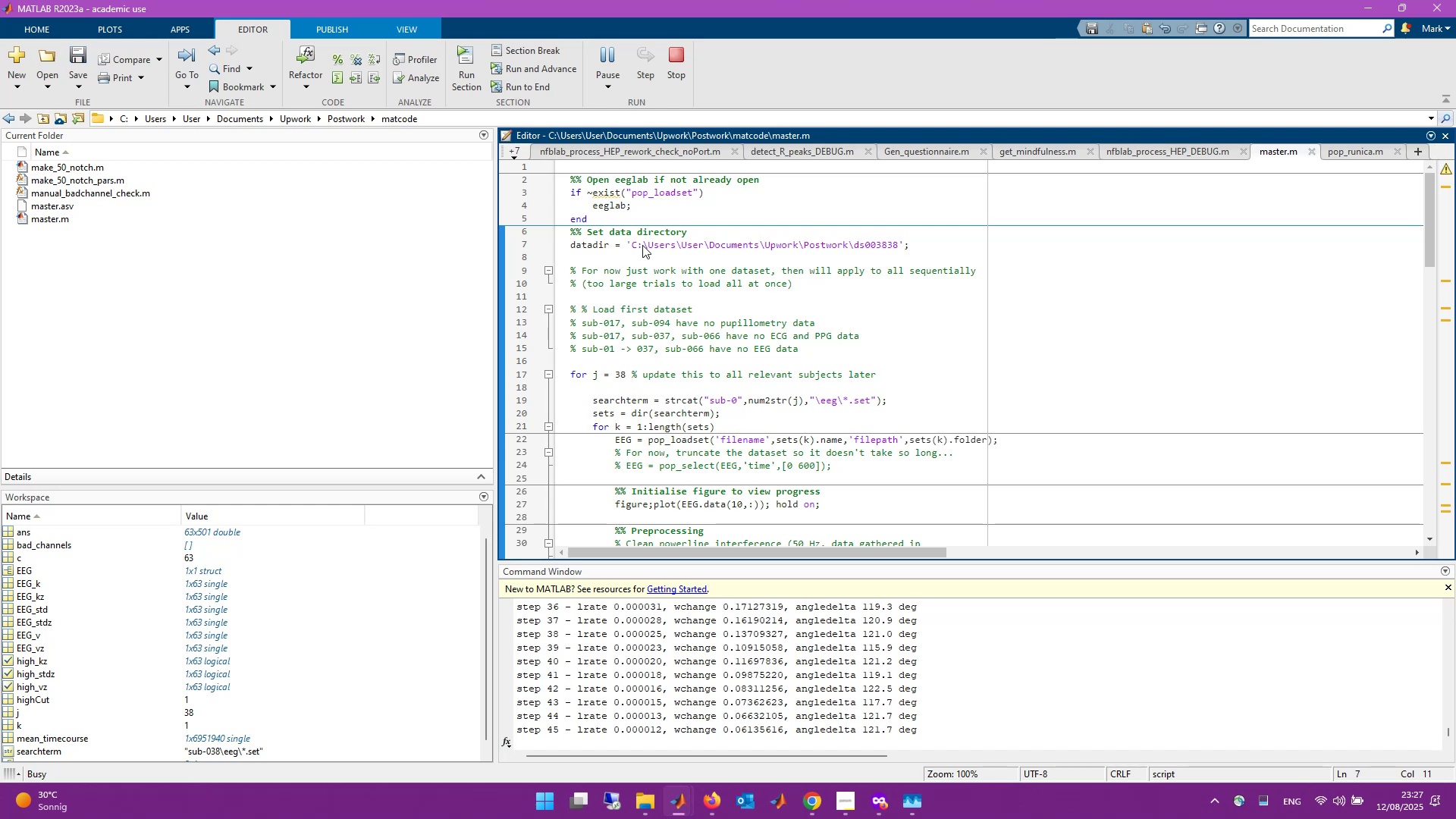 
hold_key(key=S, duration=0.32)
 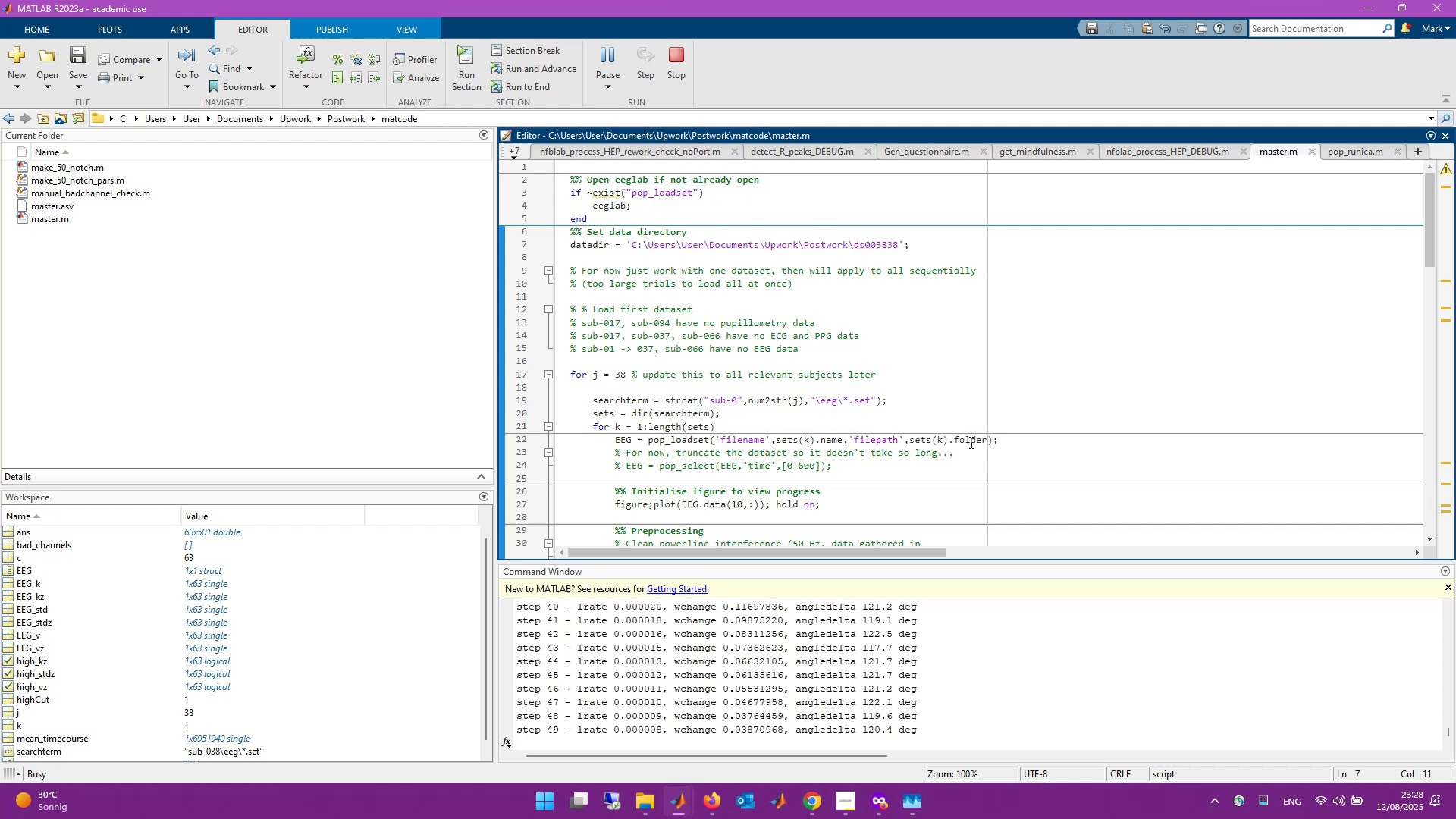 
wait(23.66)
 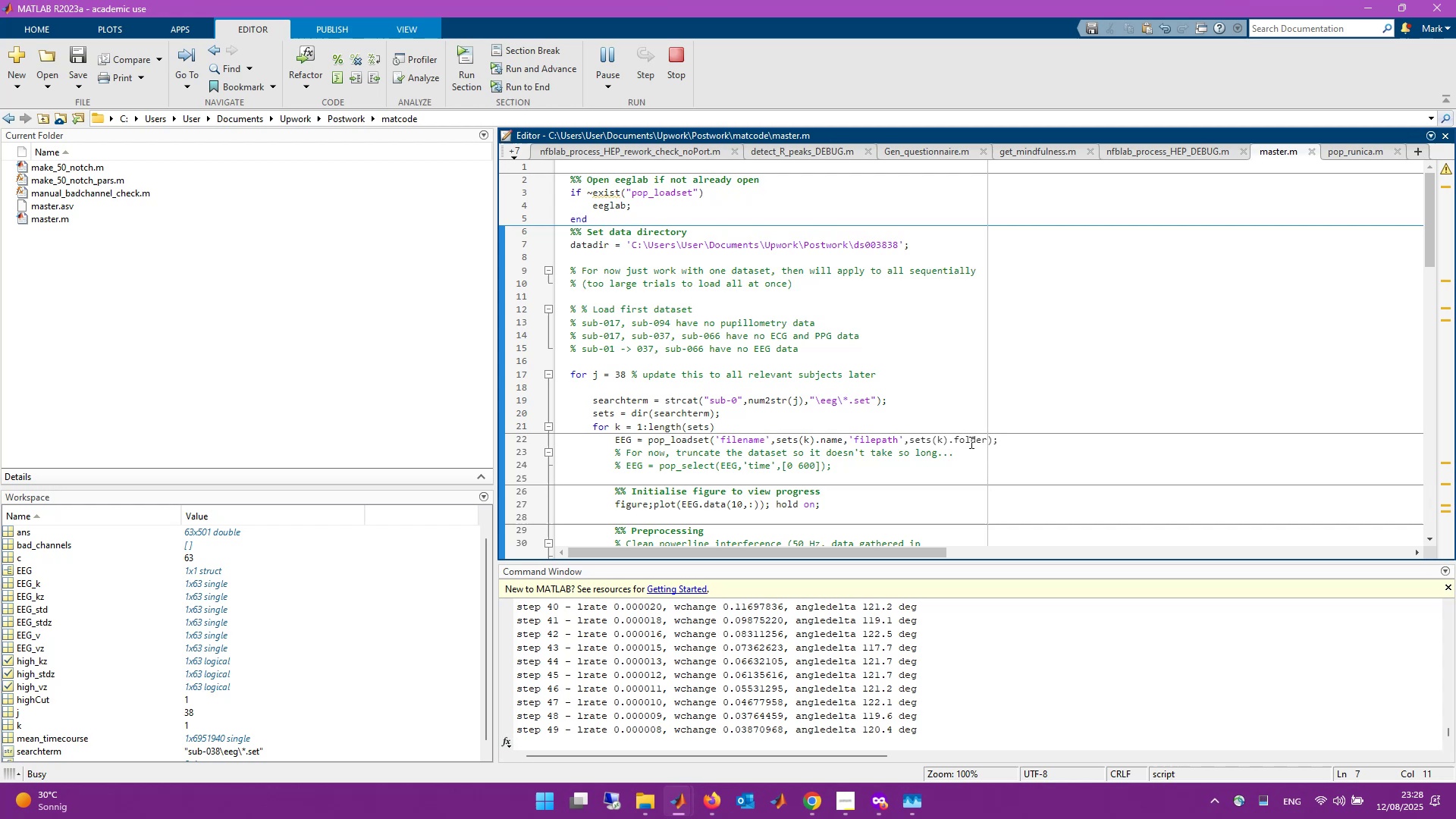 
left_click([709, 400])
 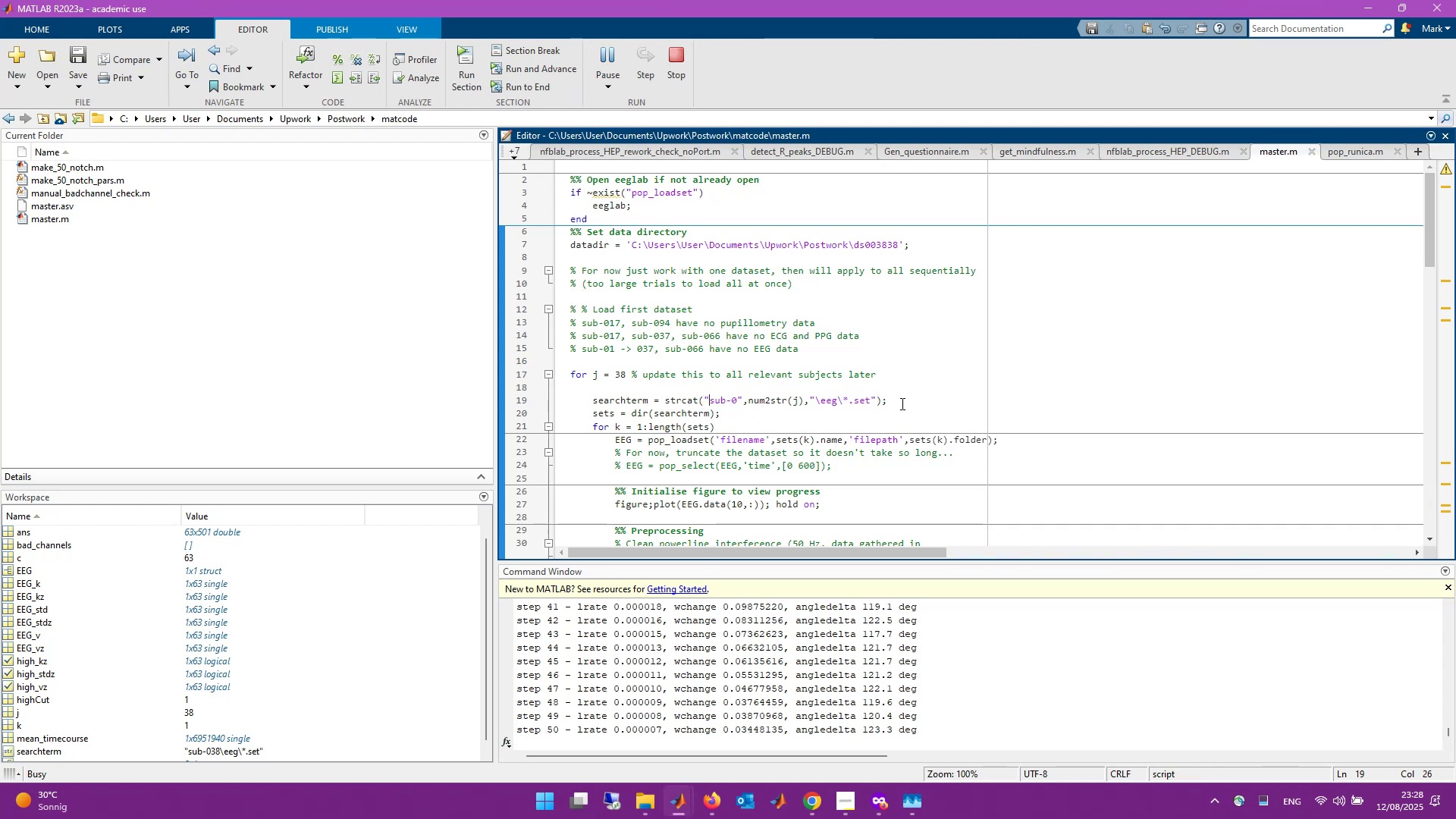 
key(ArrowLeft)
 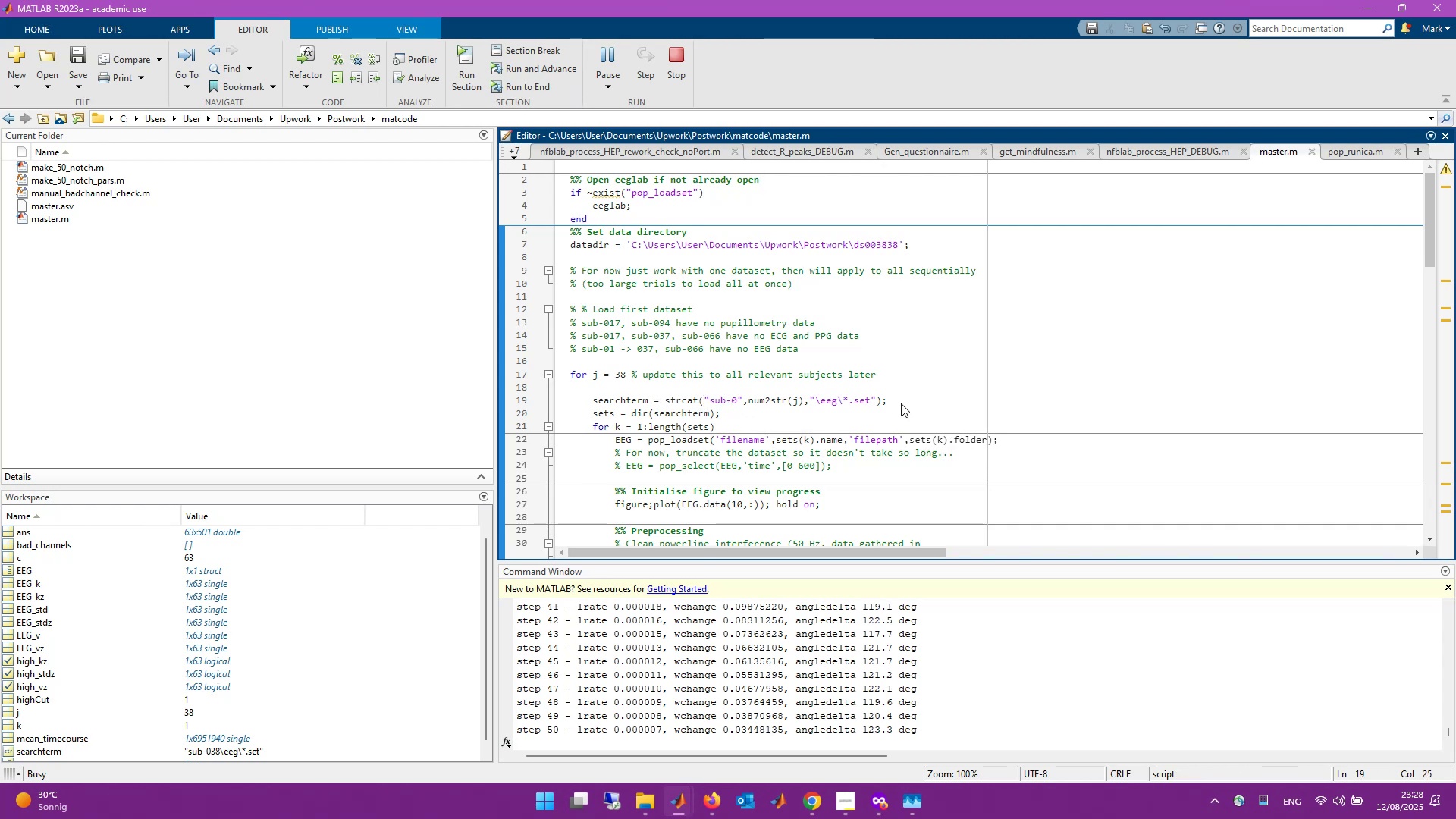 
type(data)
key(Tab)
key(Backspace)
key(Backspace)
key(Backspace)
key(Backspace)
type(dir,)
 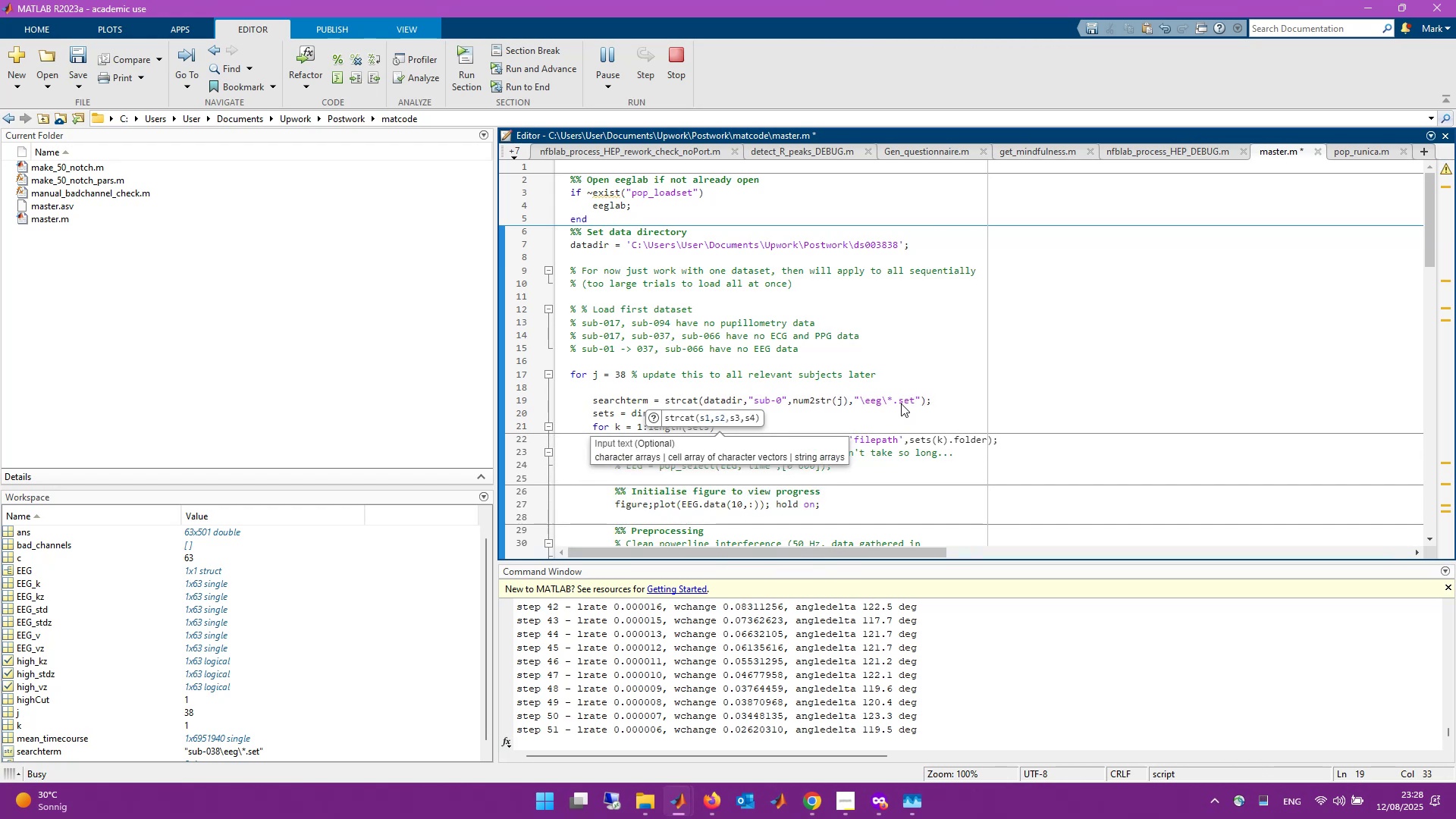 
key(ArrowRight)
 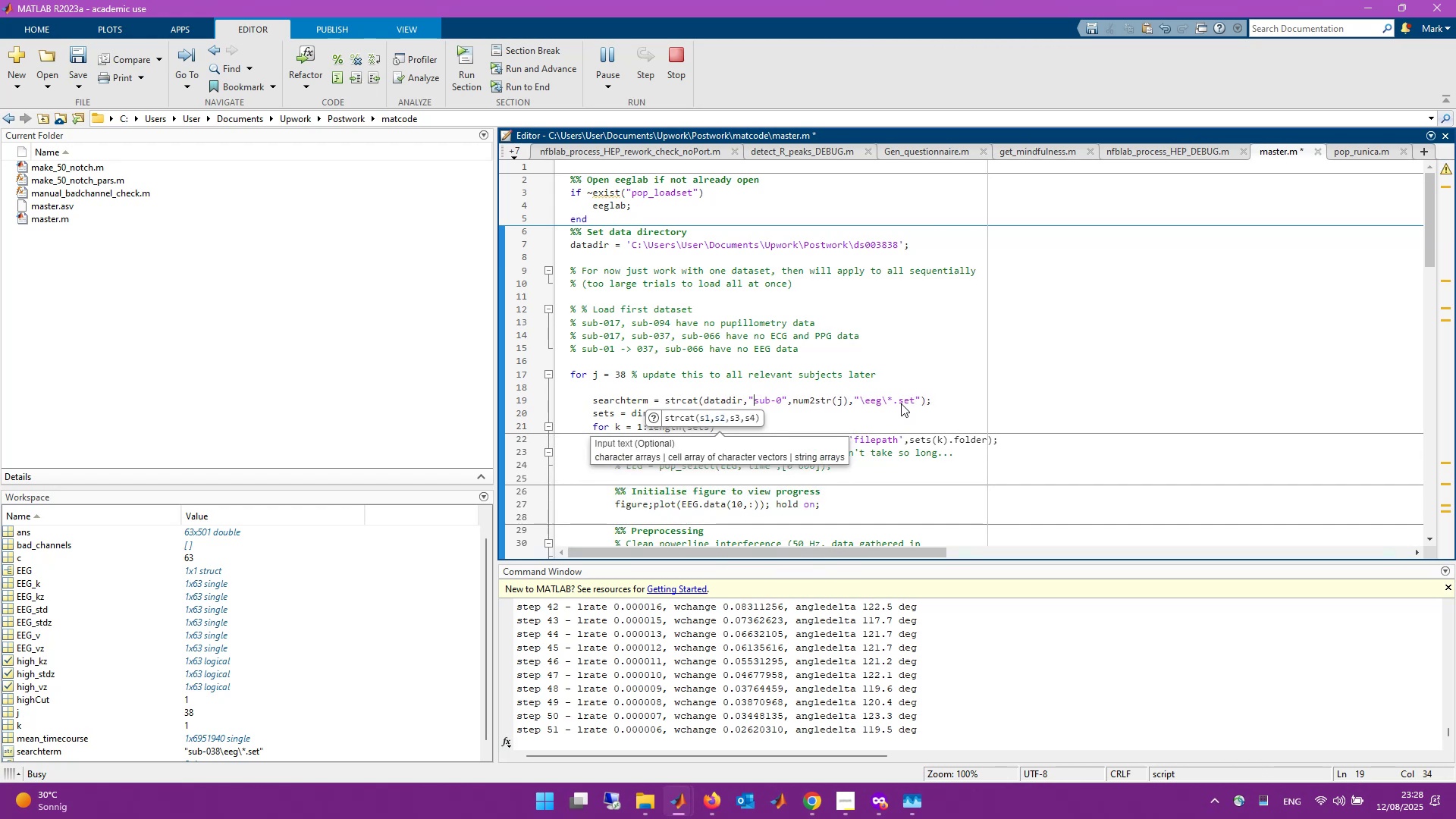 
key(Backslash)
 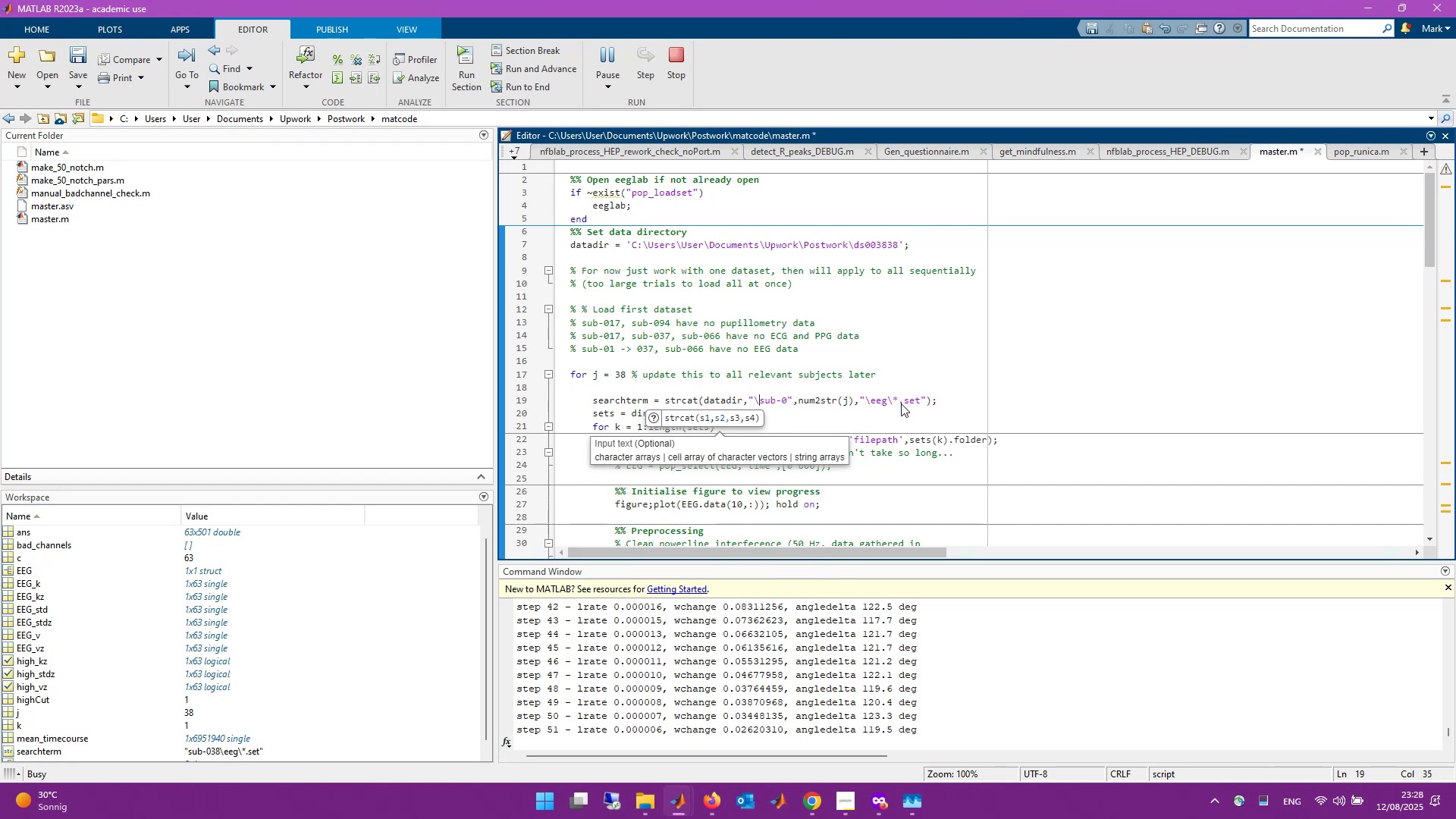 
key(Backspace)
 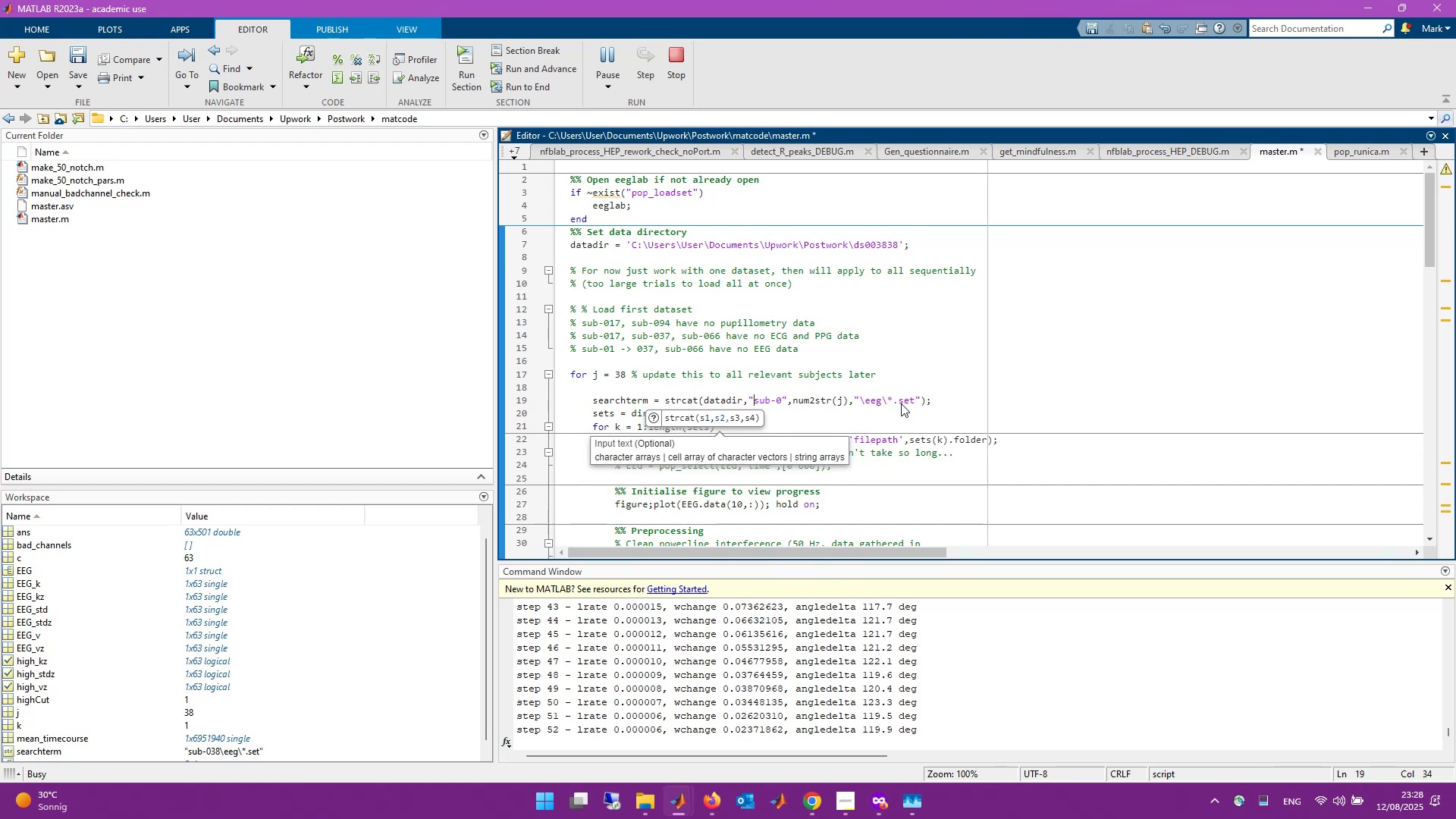 
key(Backslash)
 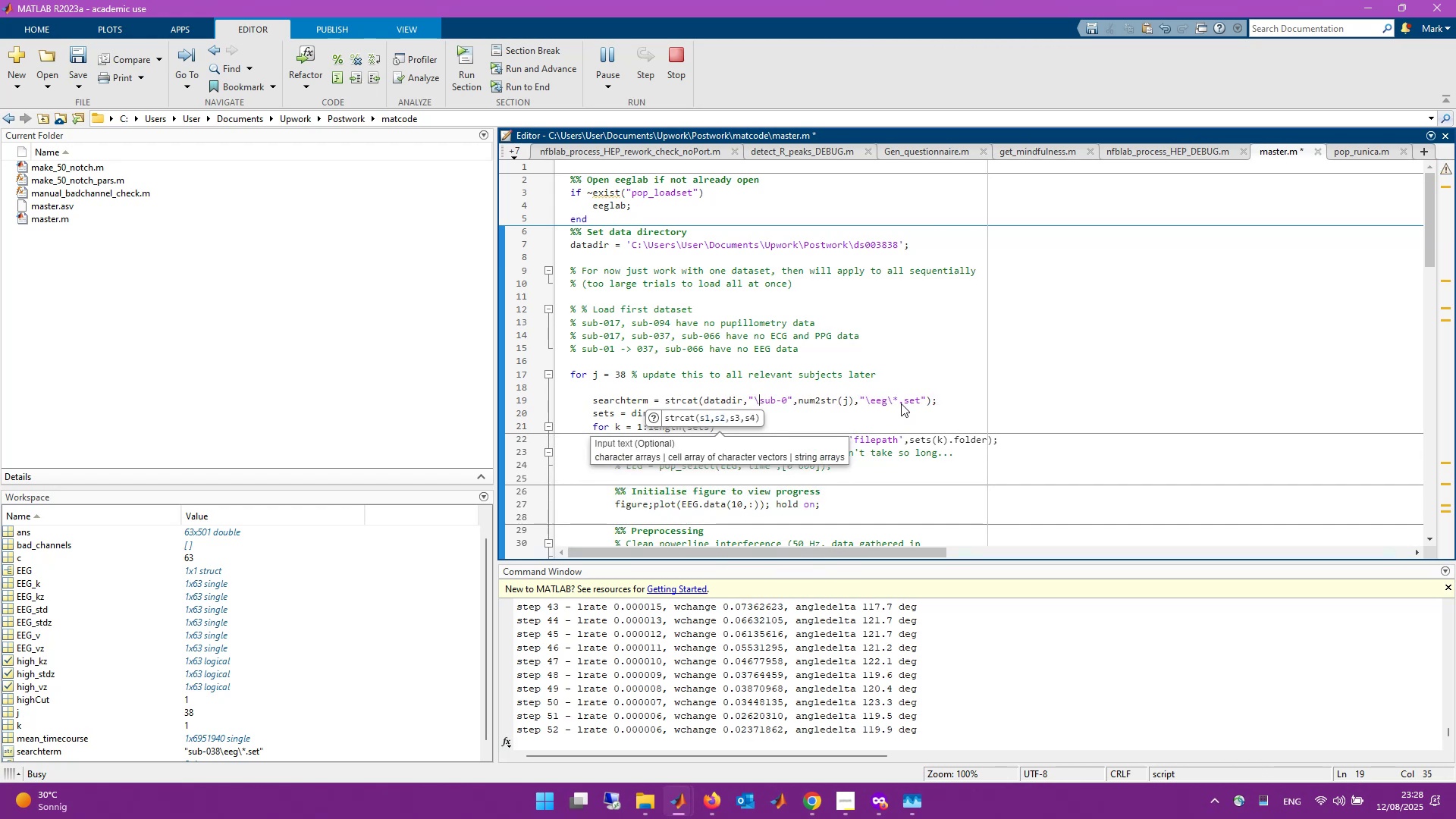 
hold_key(key=ControlLeft, duration=0.66)
 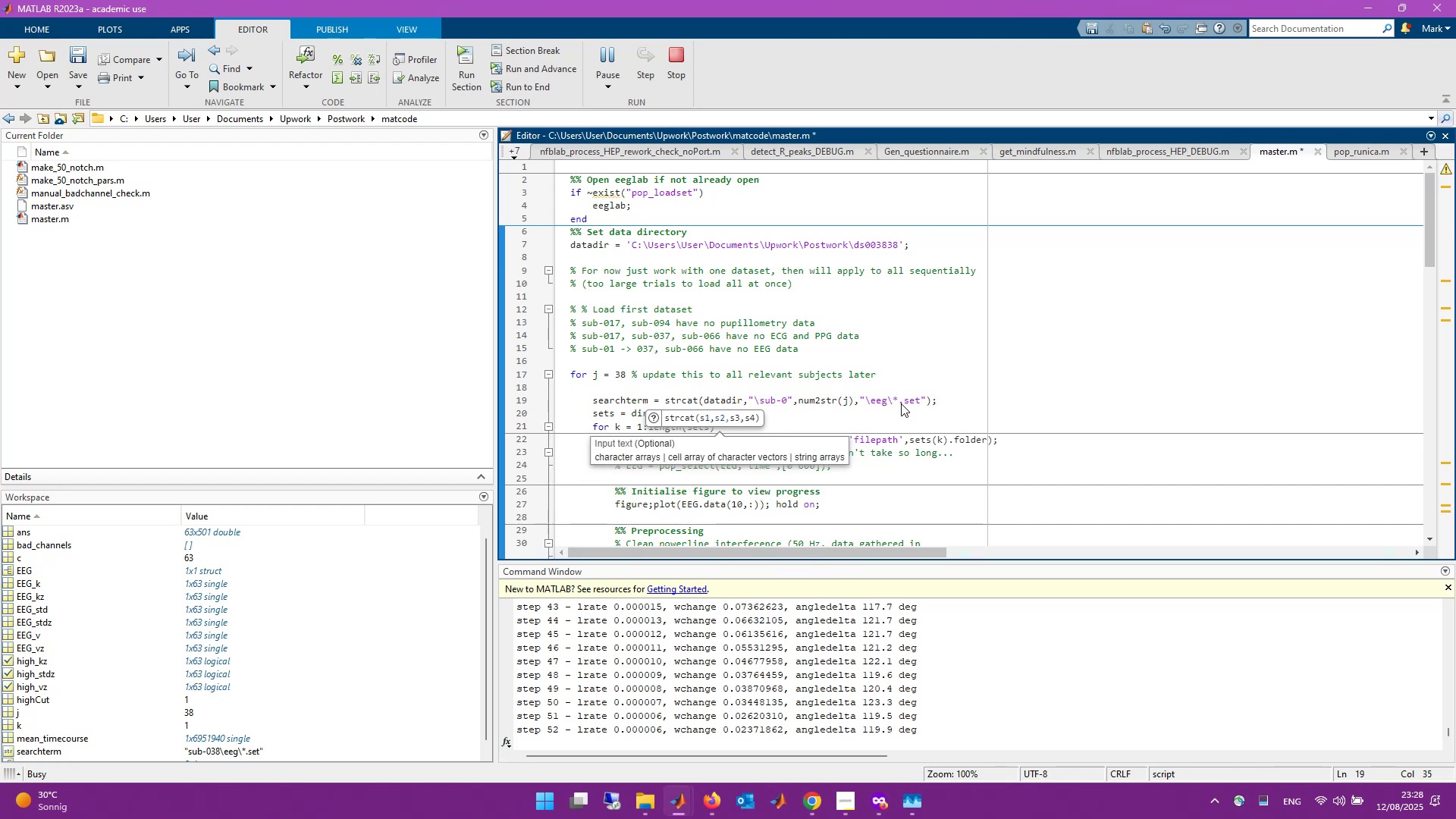 
key(Control+S)
 